 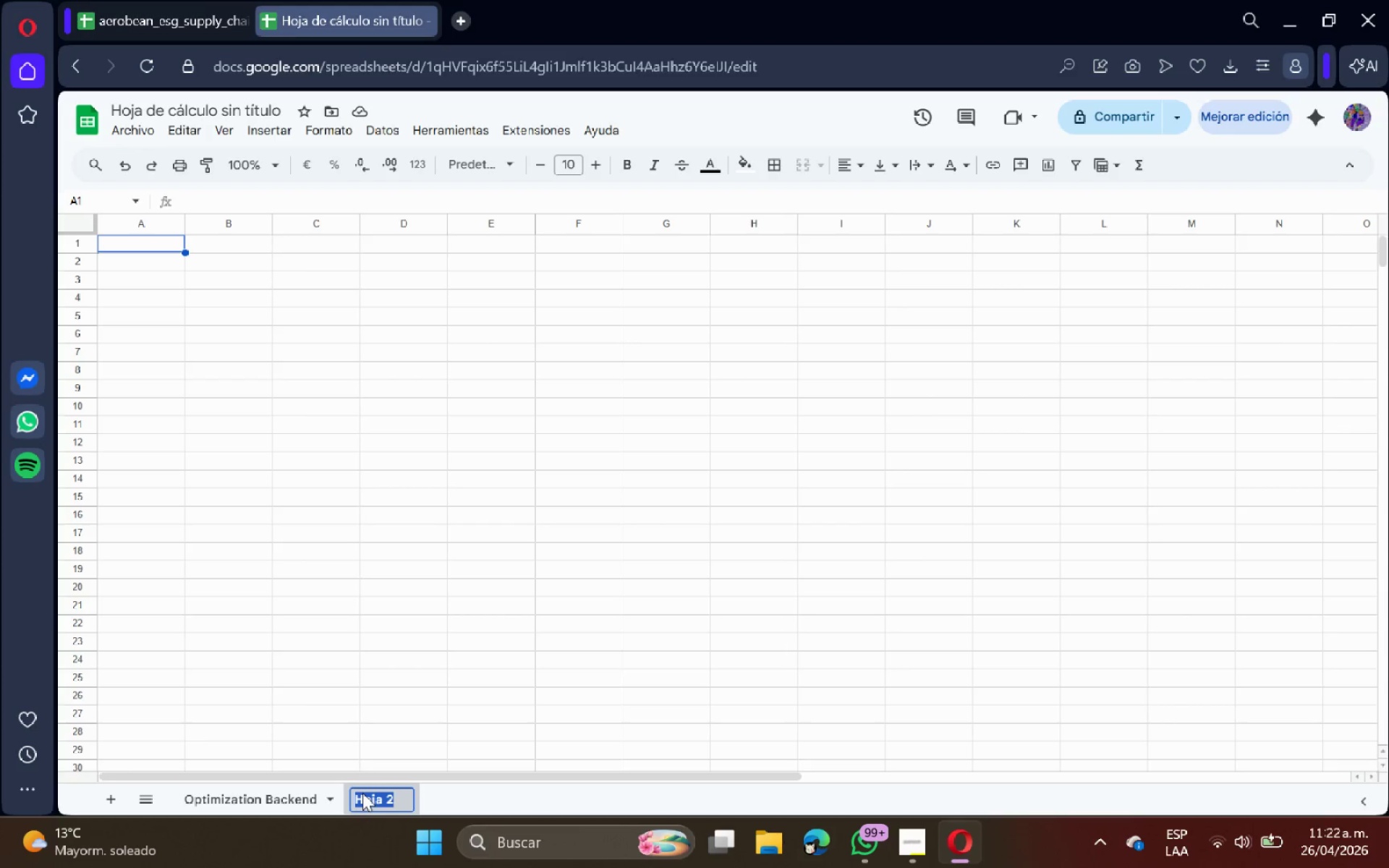 
type(Raw Data)
 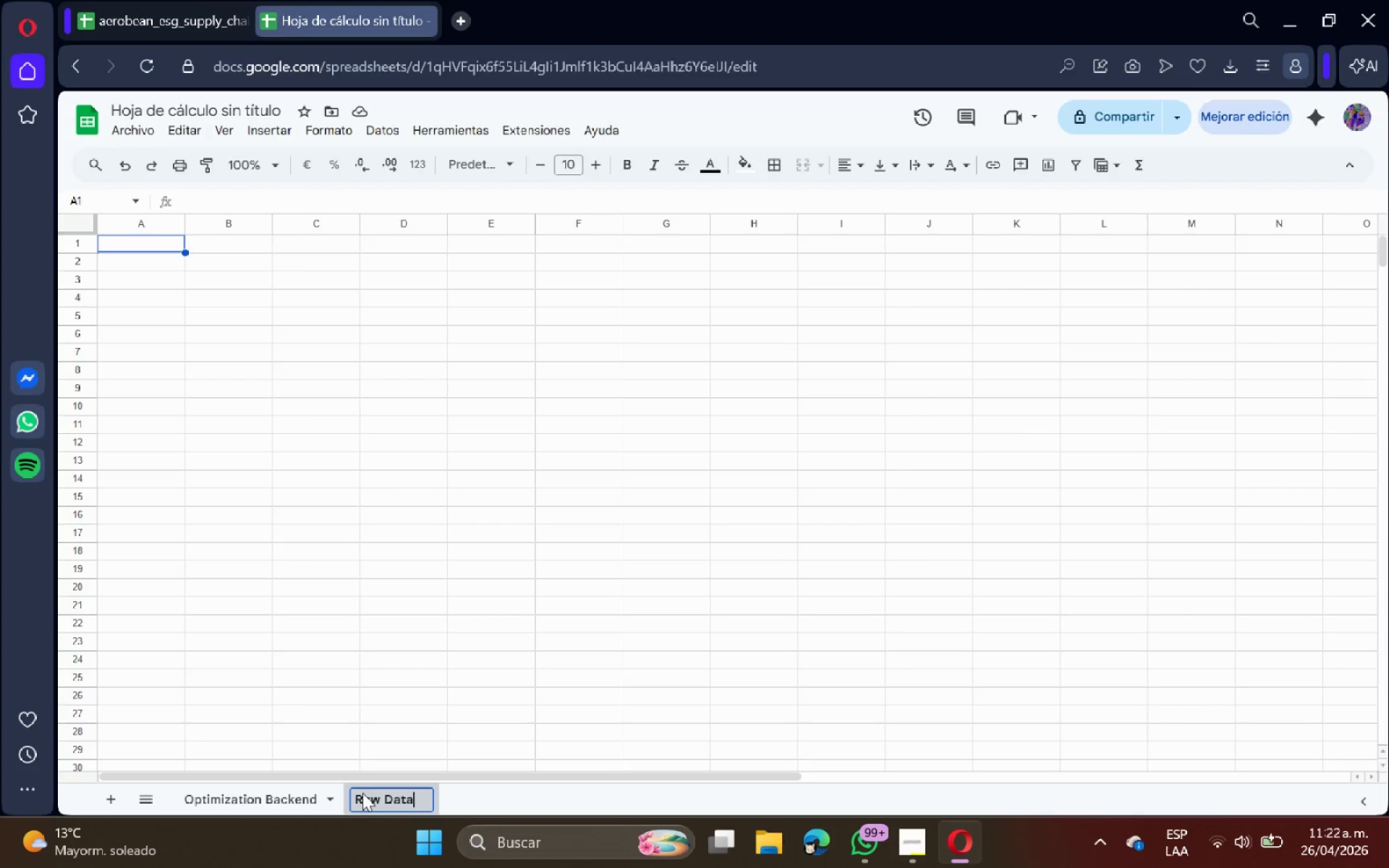 
key(Enter)
 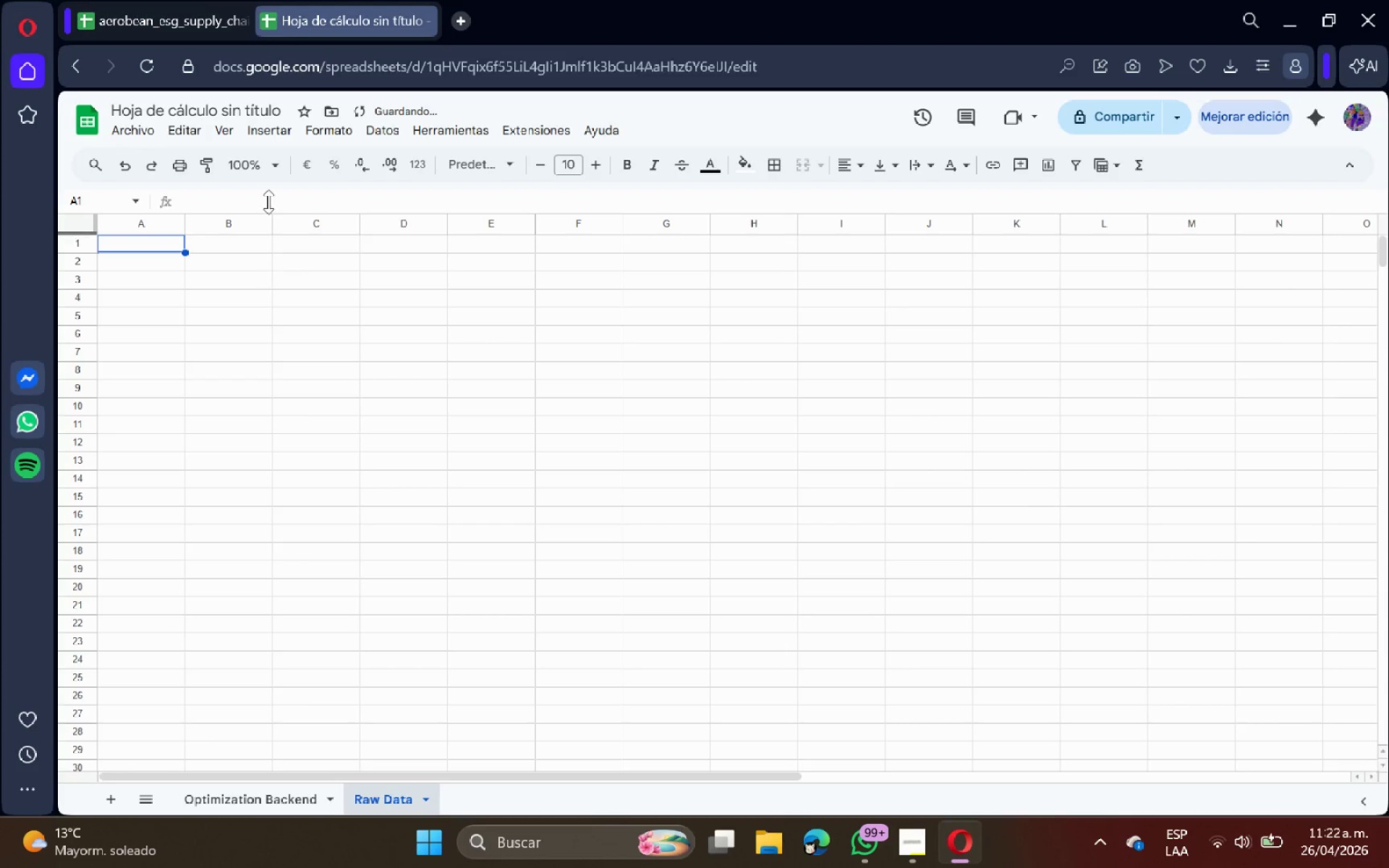 
left_click([98, 0])
 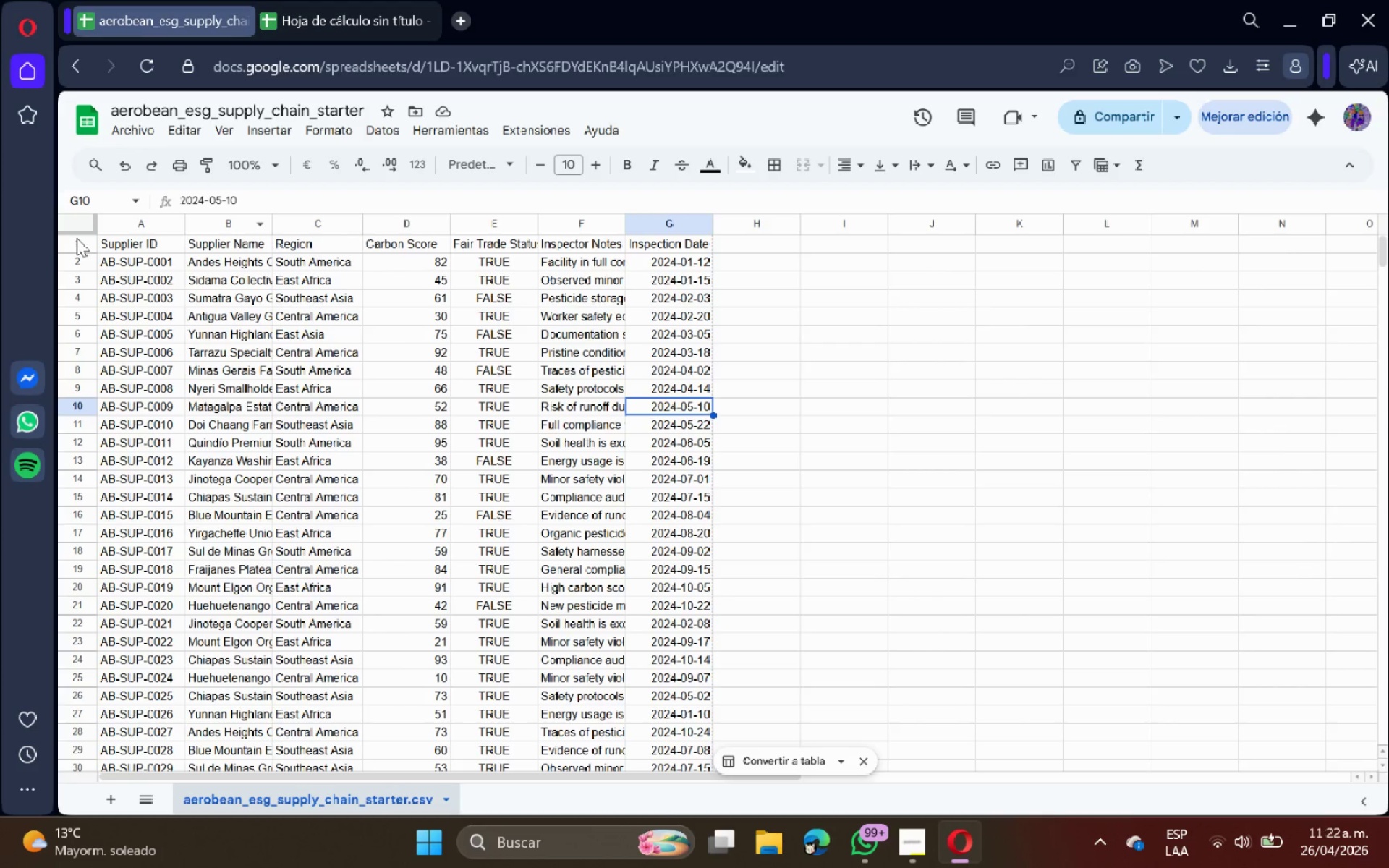 
left_click([72, 221])
 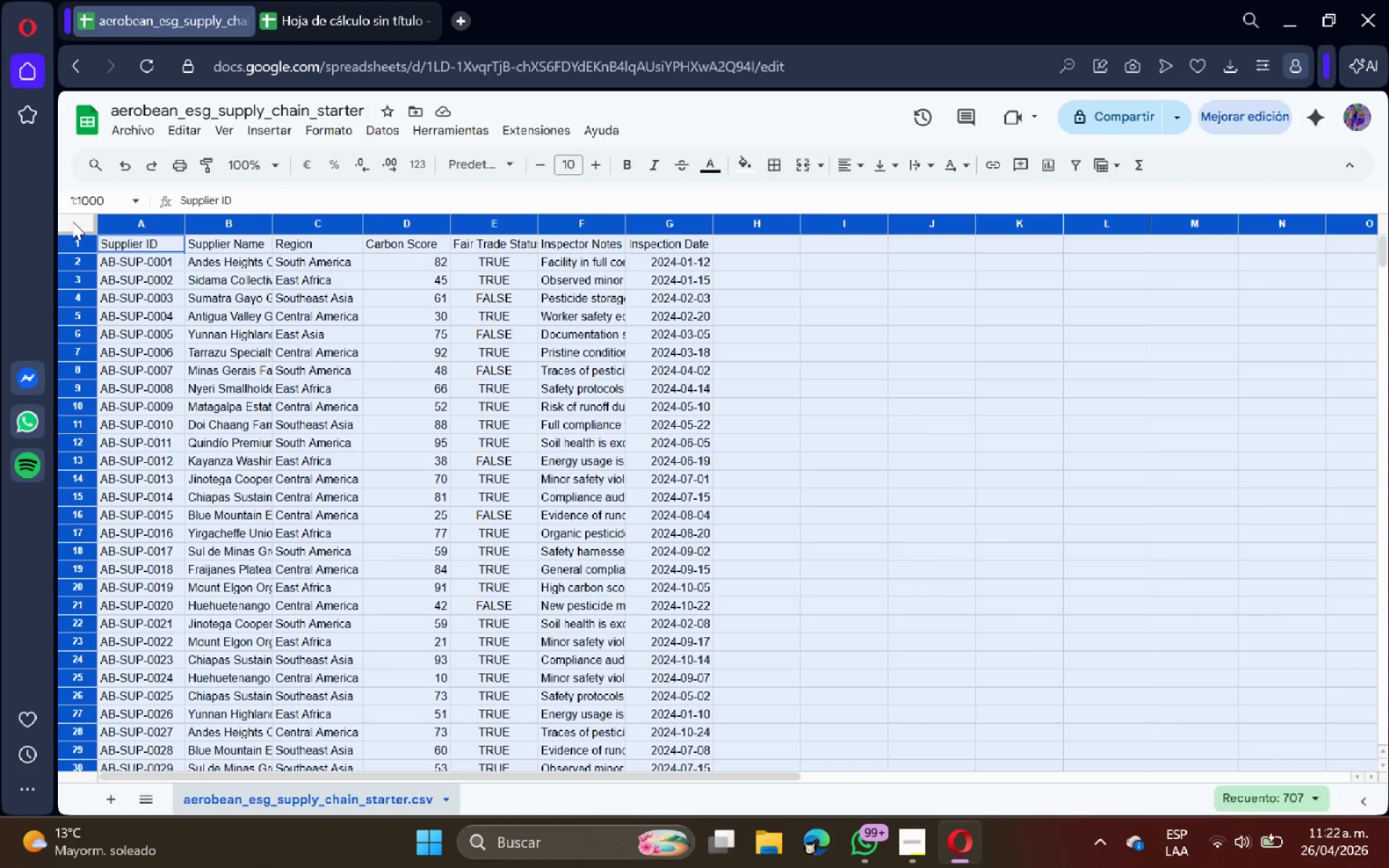 
key(Control+C)
 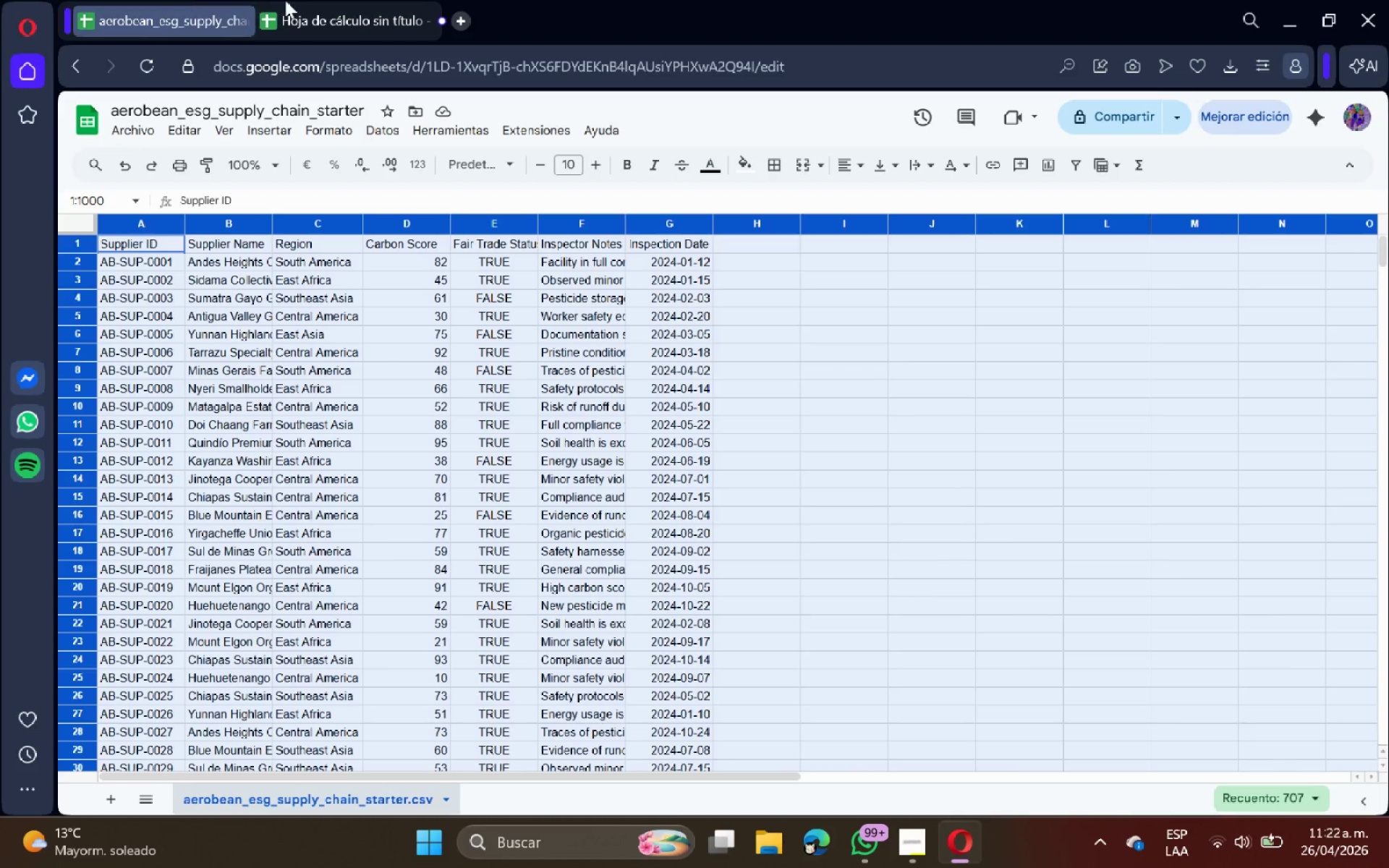 
left_click([316, 0])
 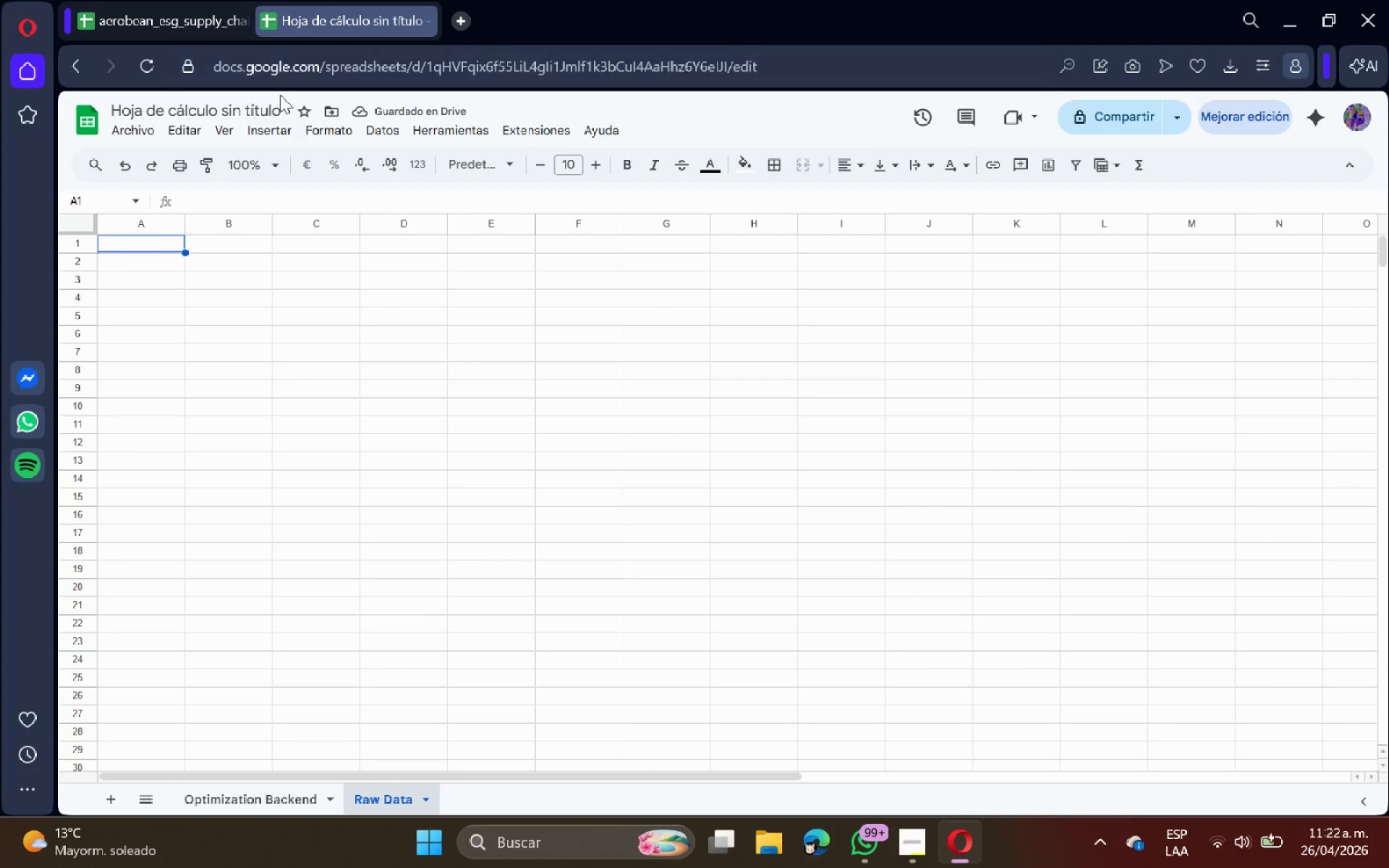 
key(Control+V)
 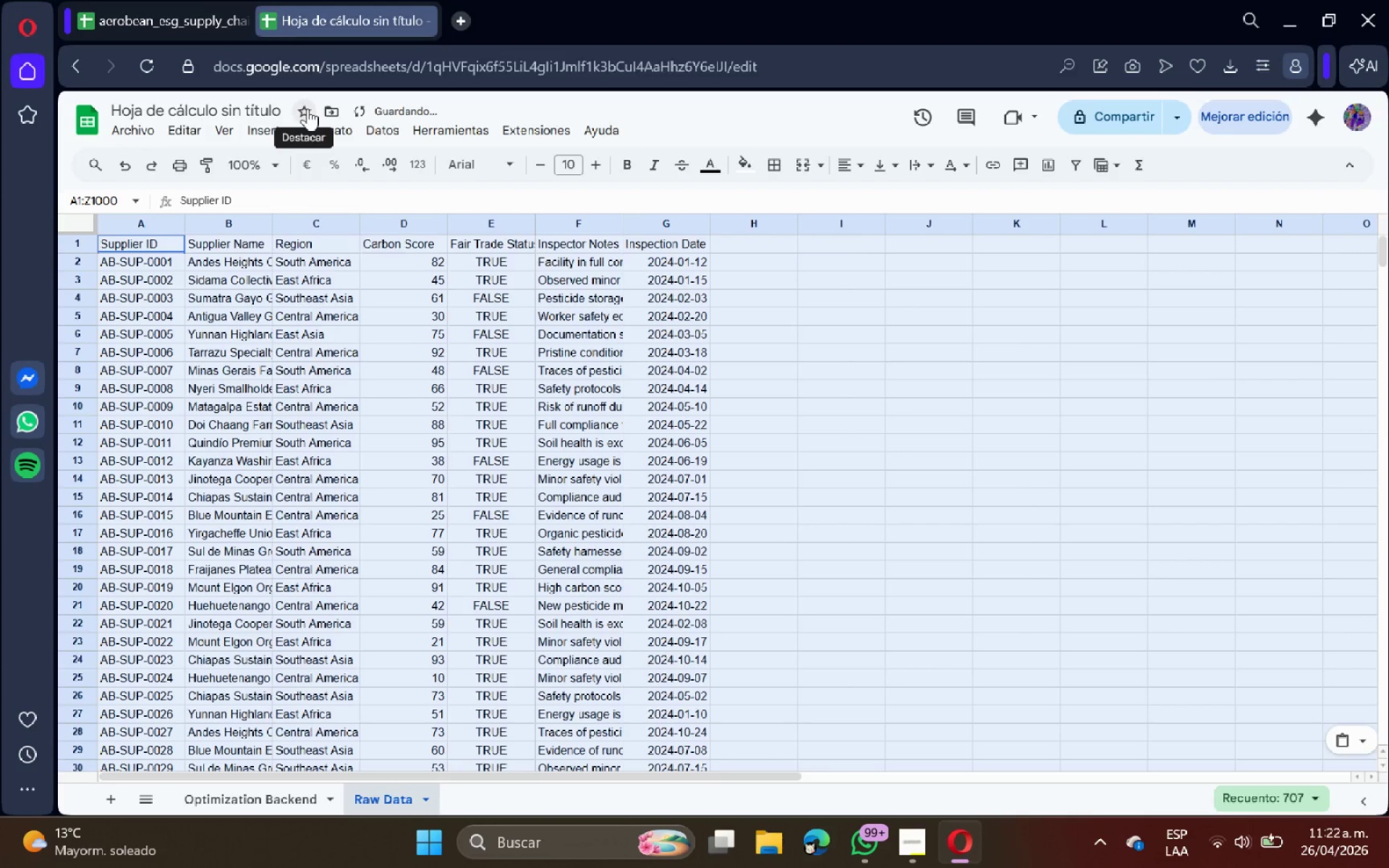 
wait(8.33)
 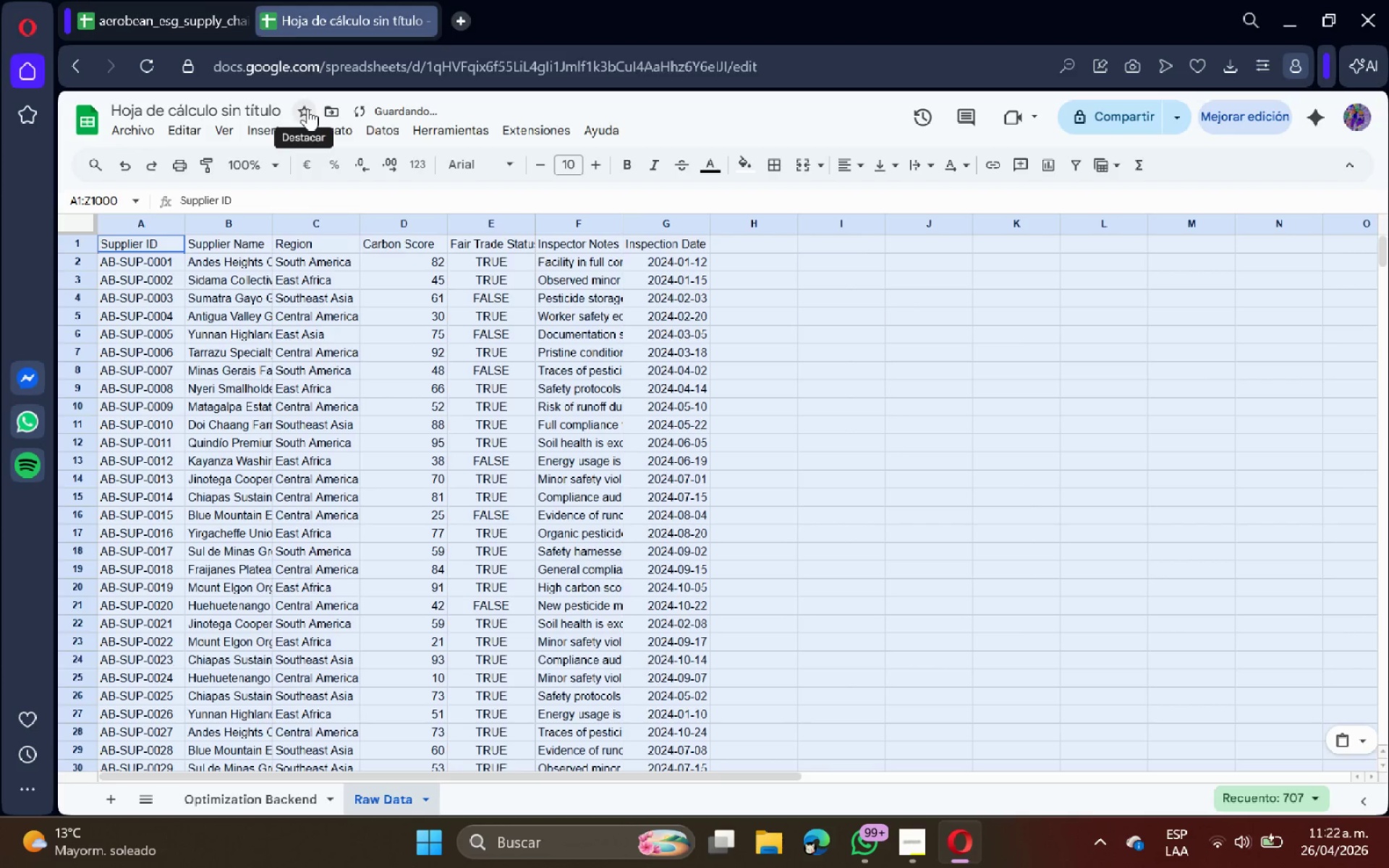 
double_click([185, 226])
 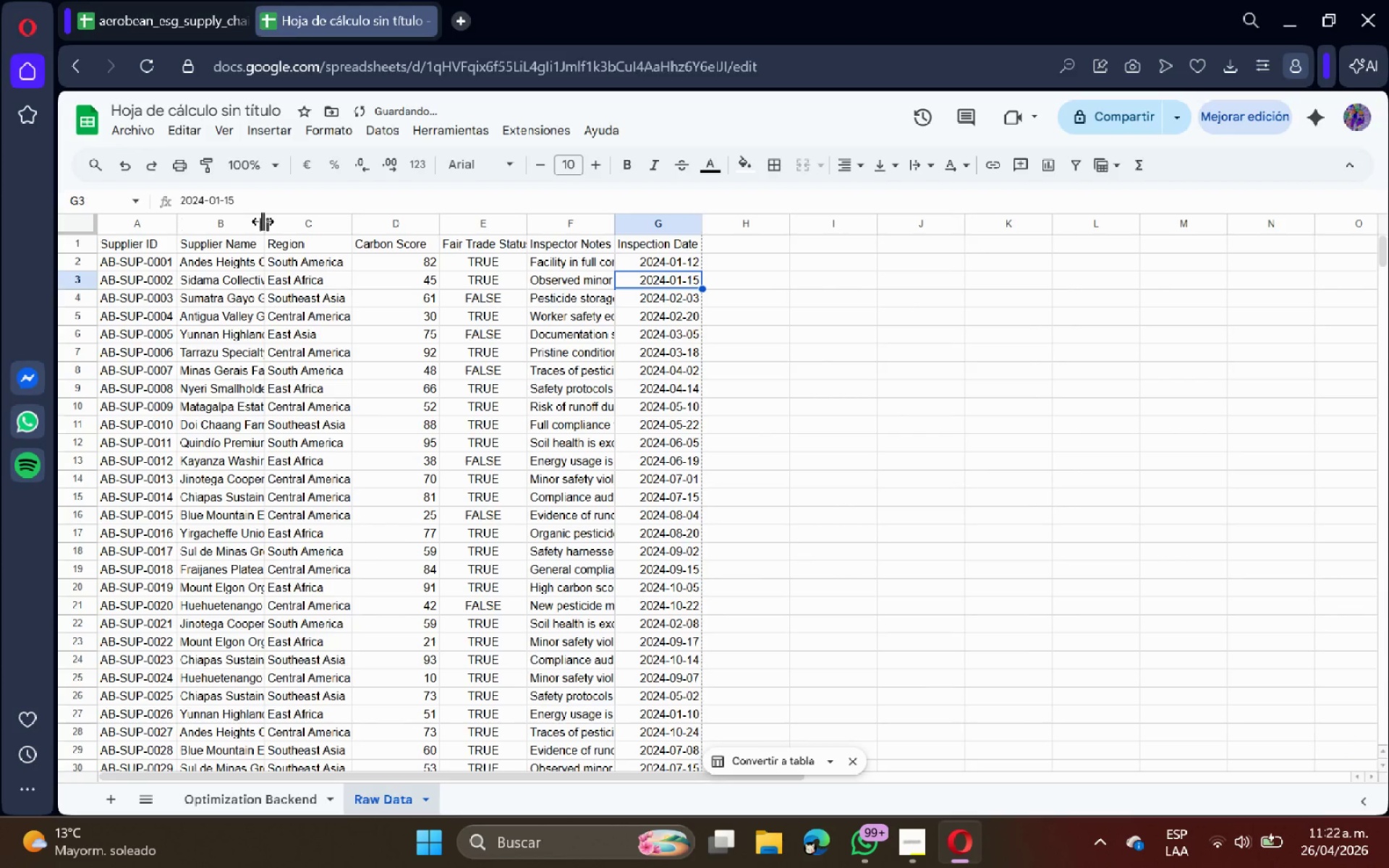 
double_click([263, 221])
 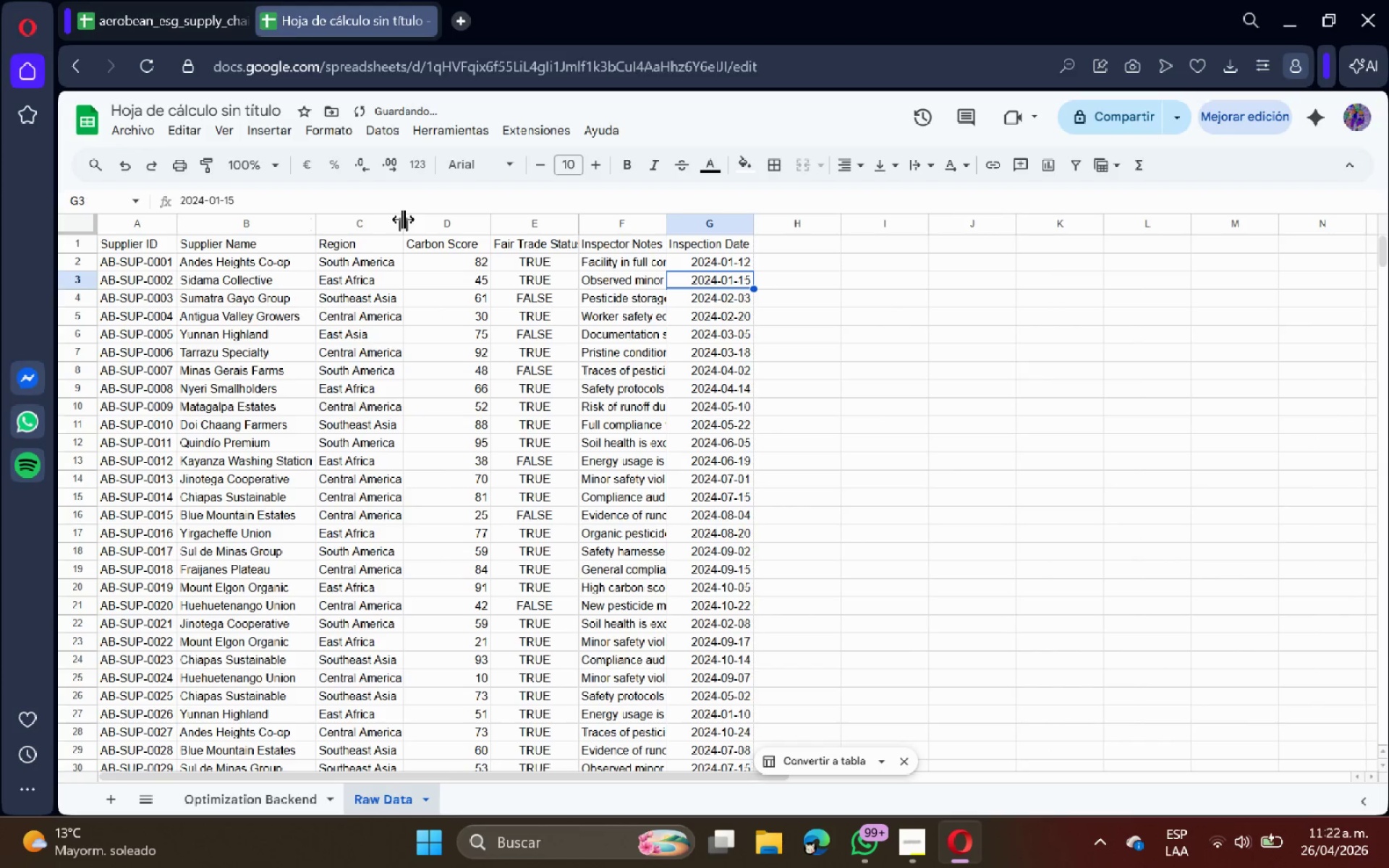 
double_click([404, 221])
 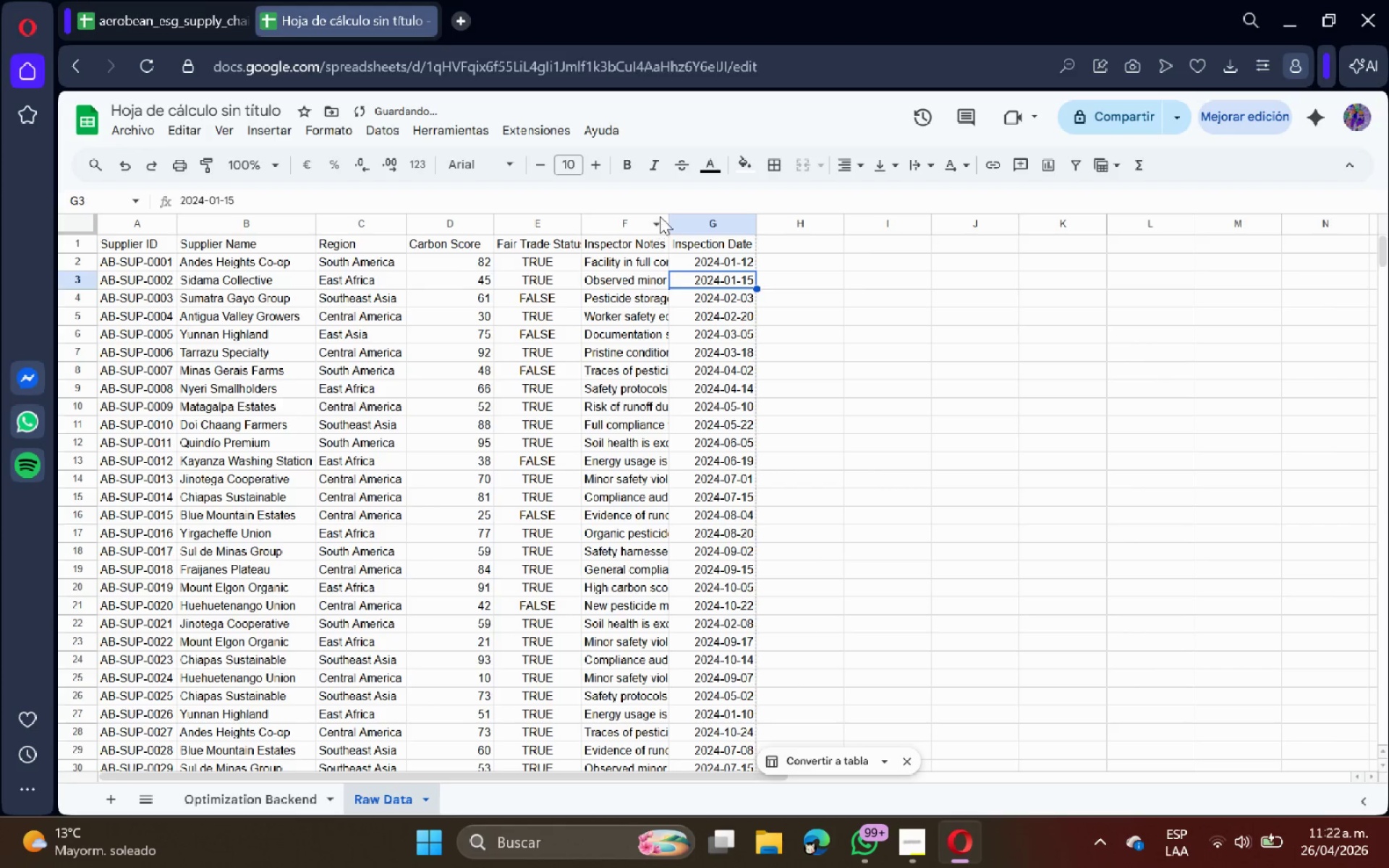 
double_click([671, 218])
 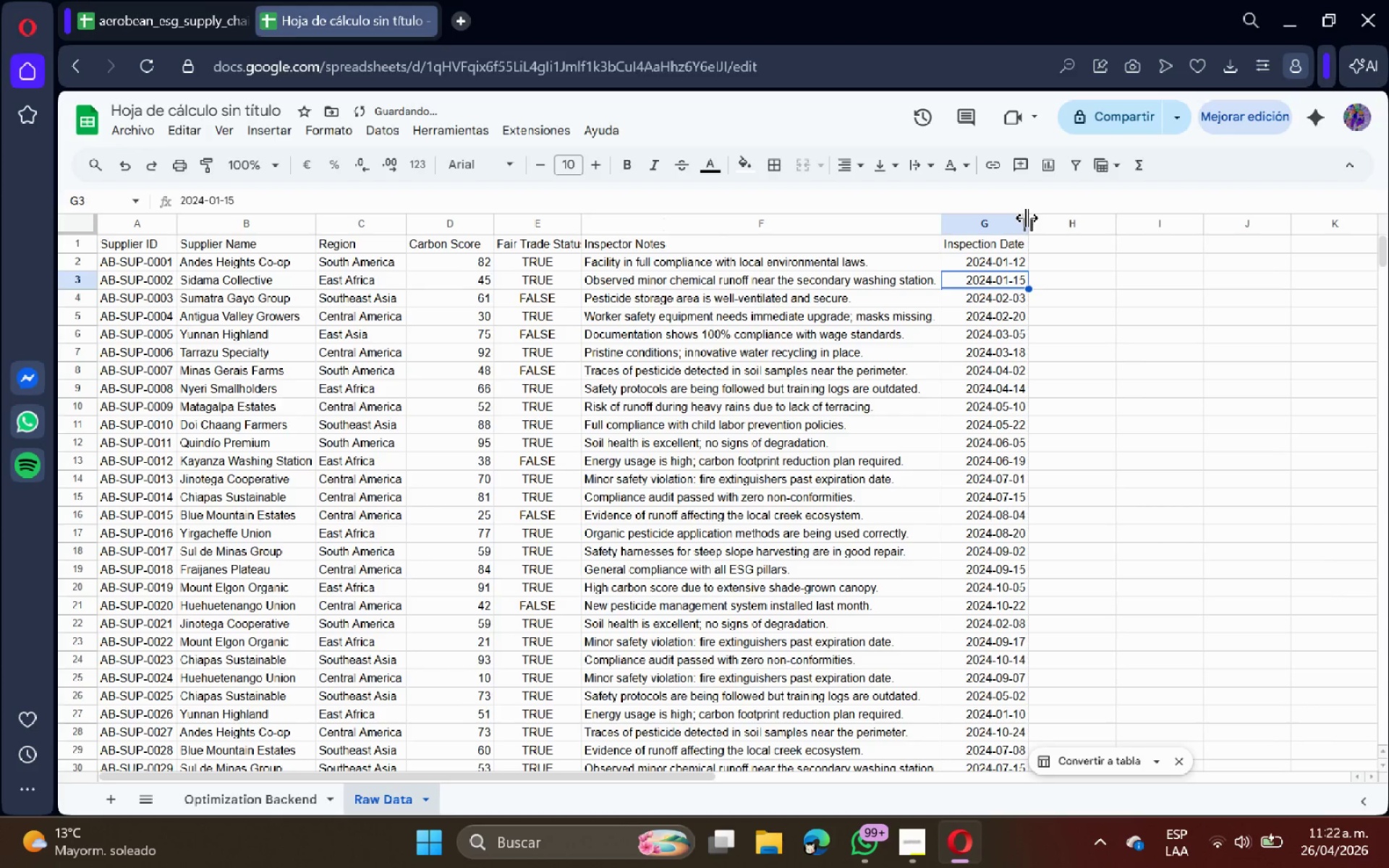 
double_click([1027, 221])
 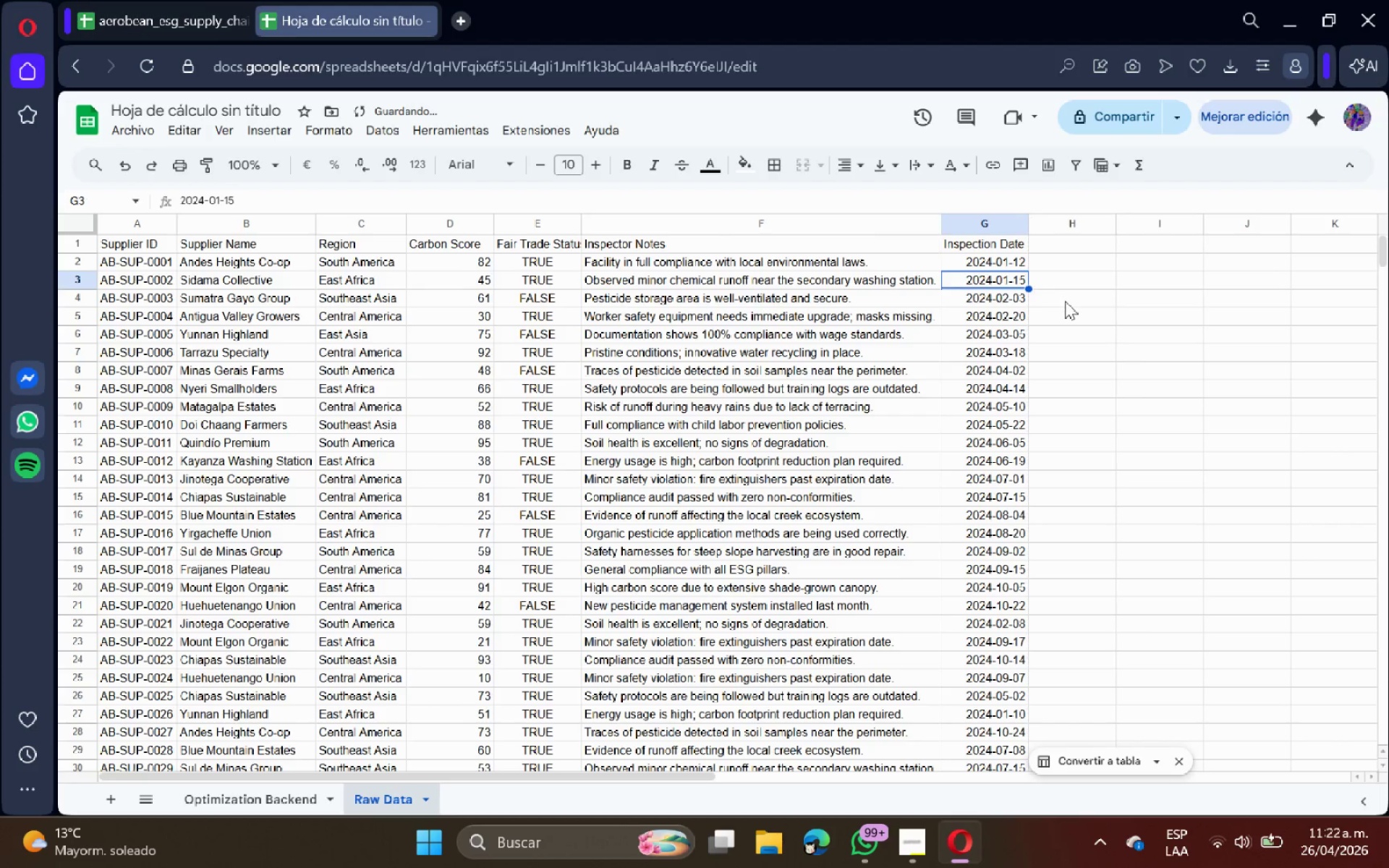 
left_click([1065, 306])
 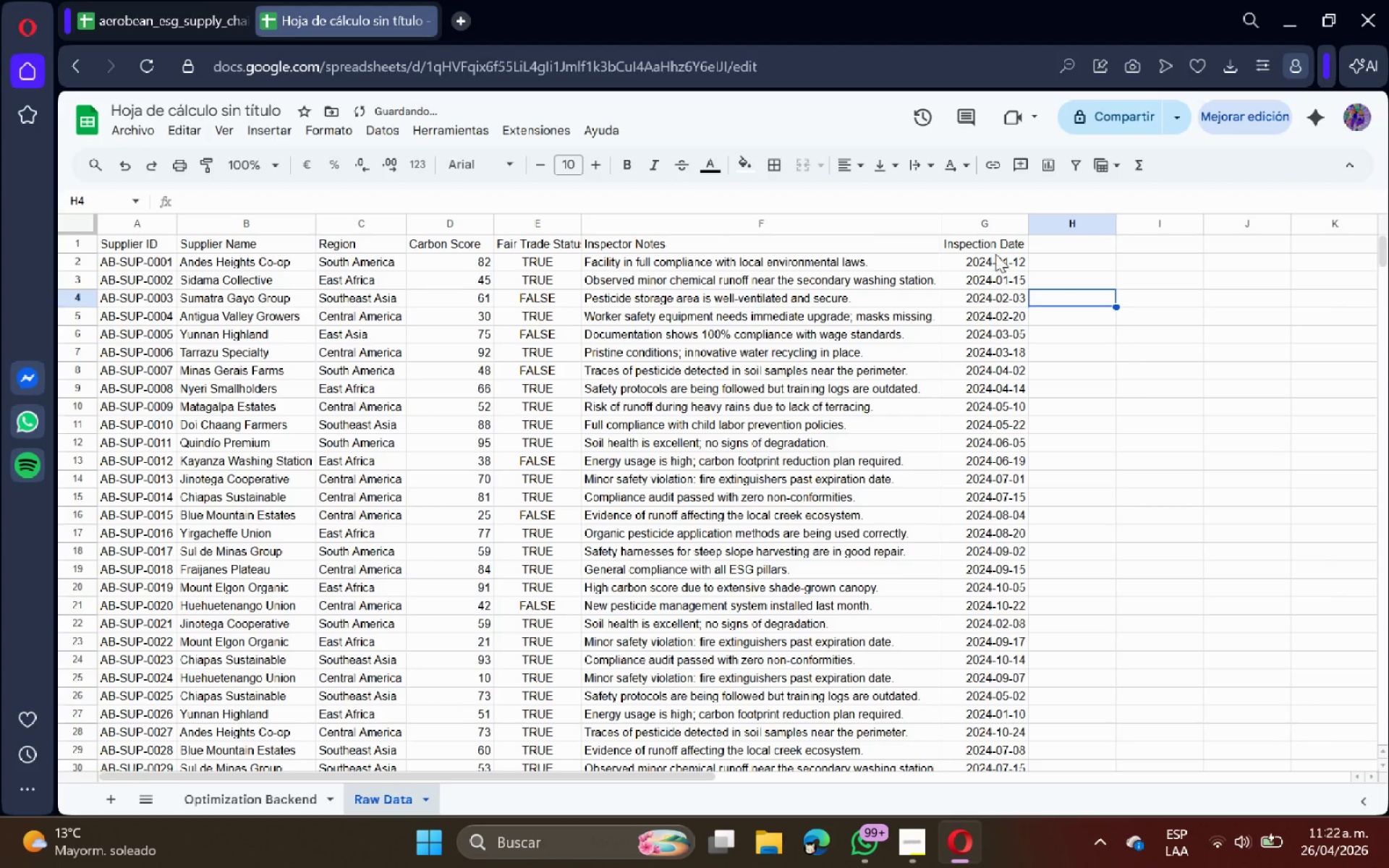 
left_click([988, 223])
 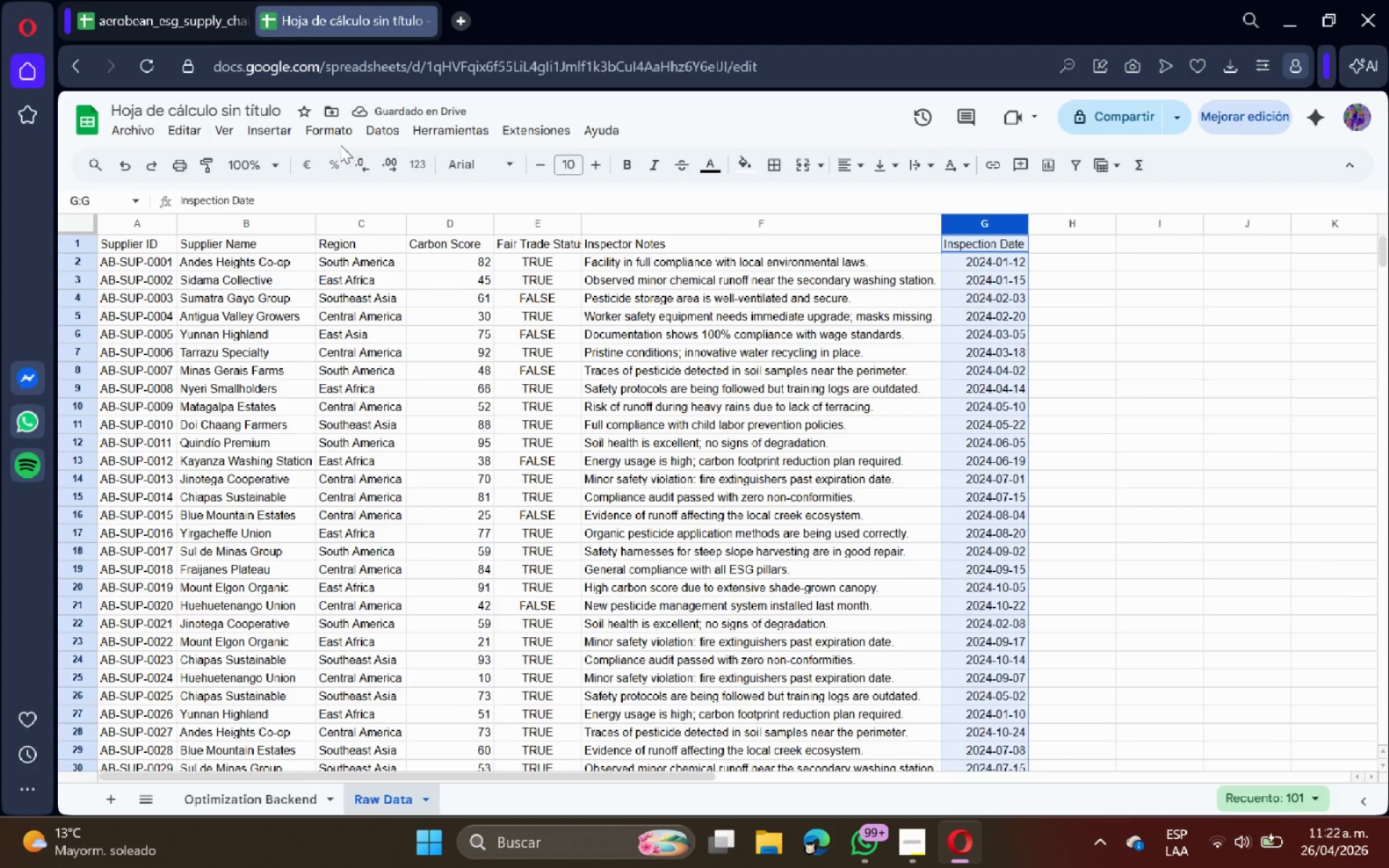 
left_click([329, 132])
 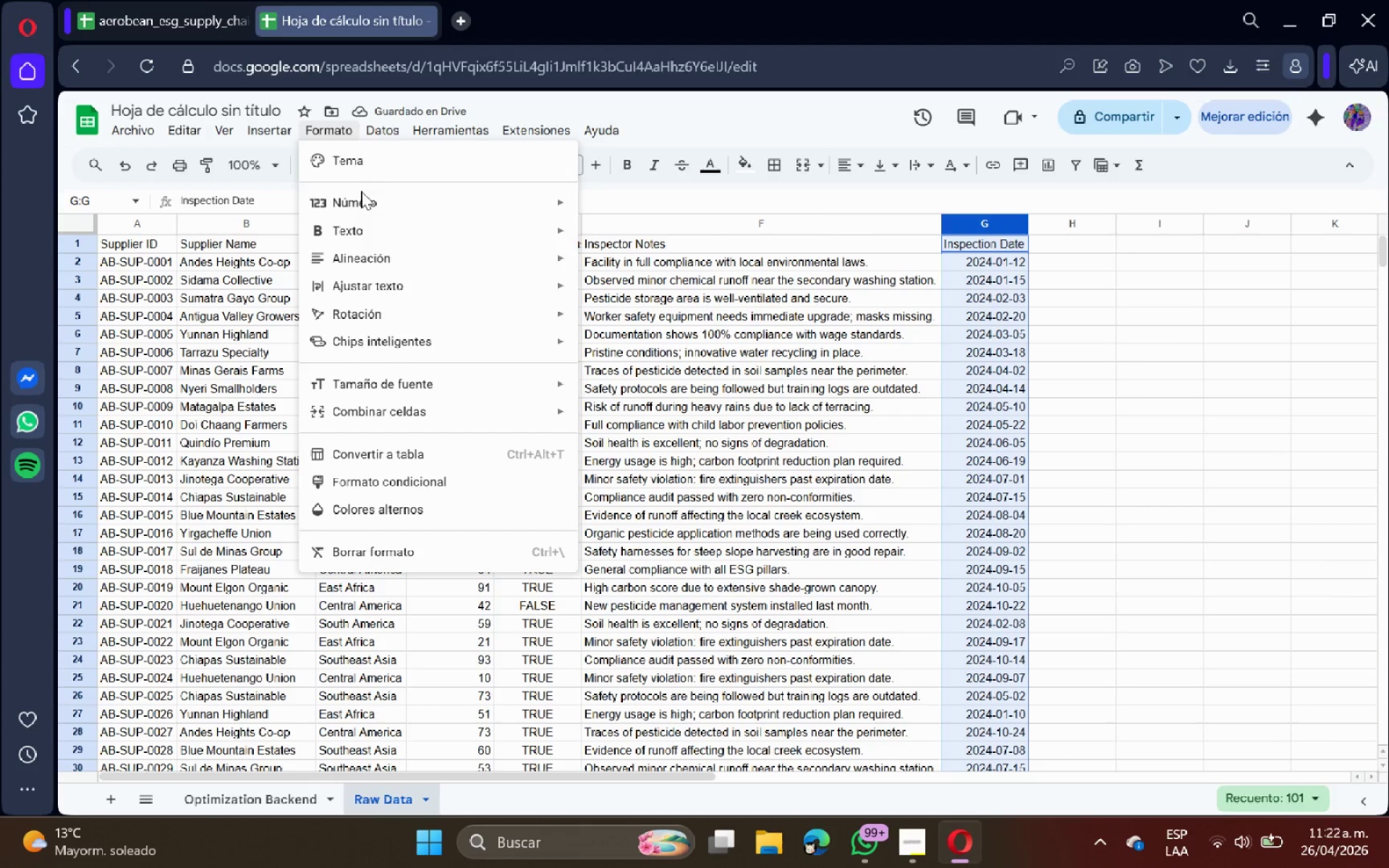 
left_click([363, 197])
 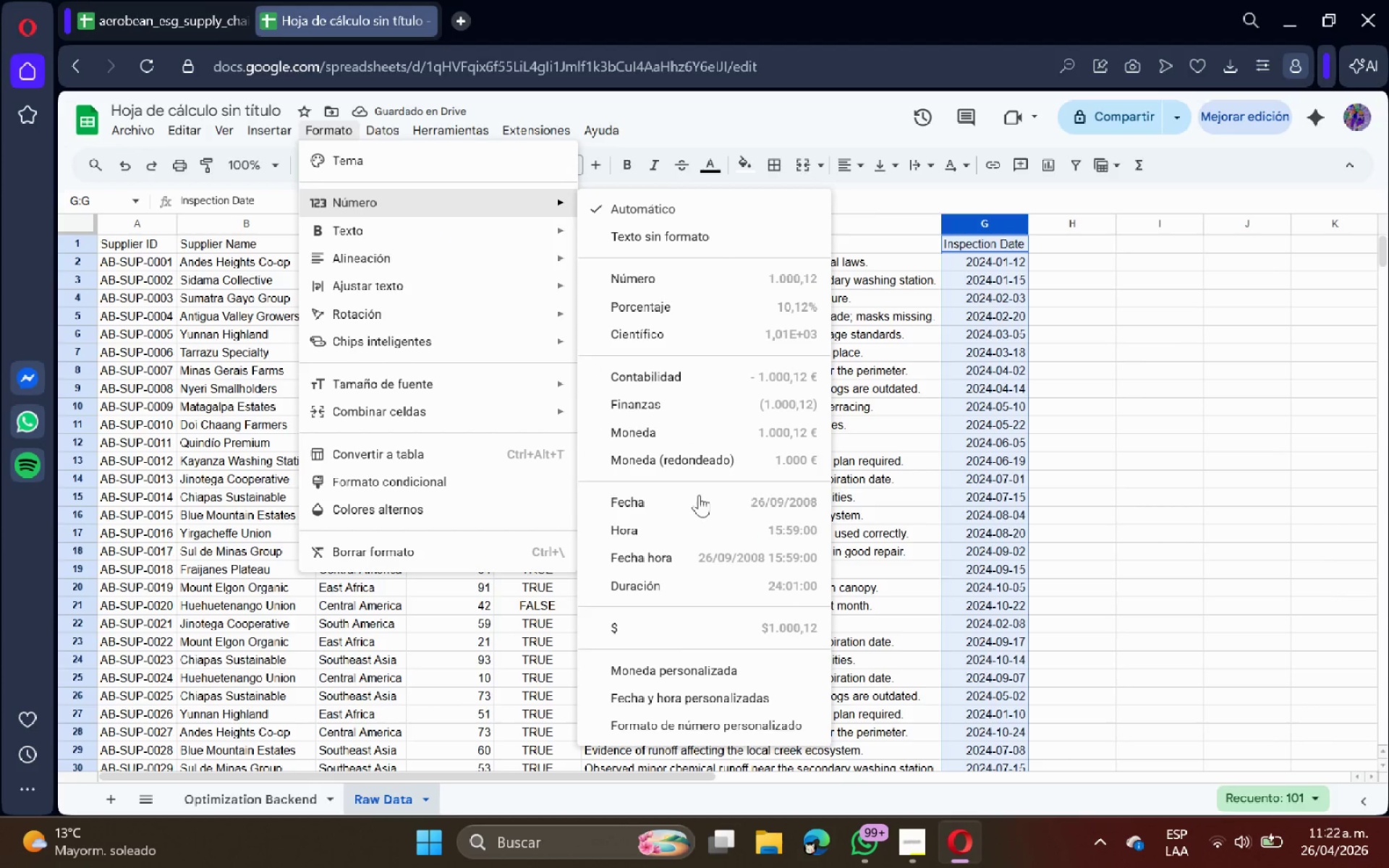 
left_click([699, 503])
 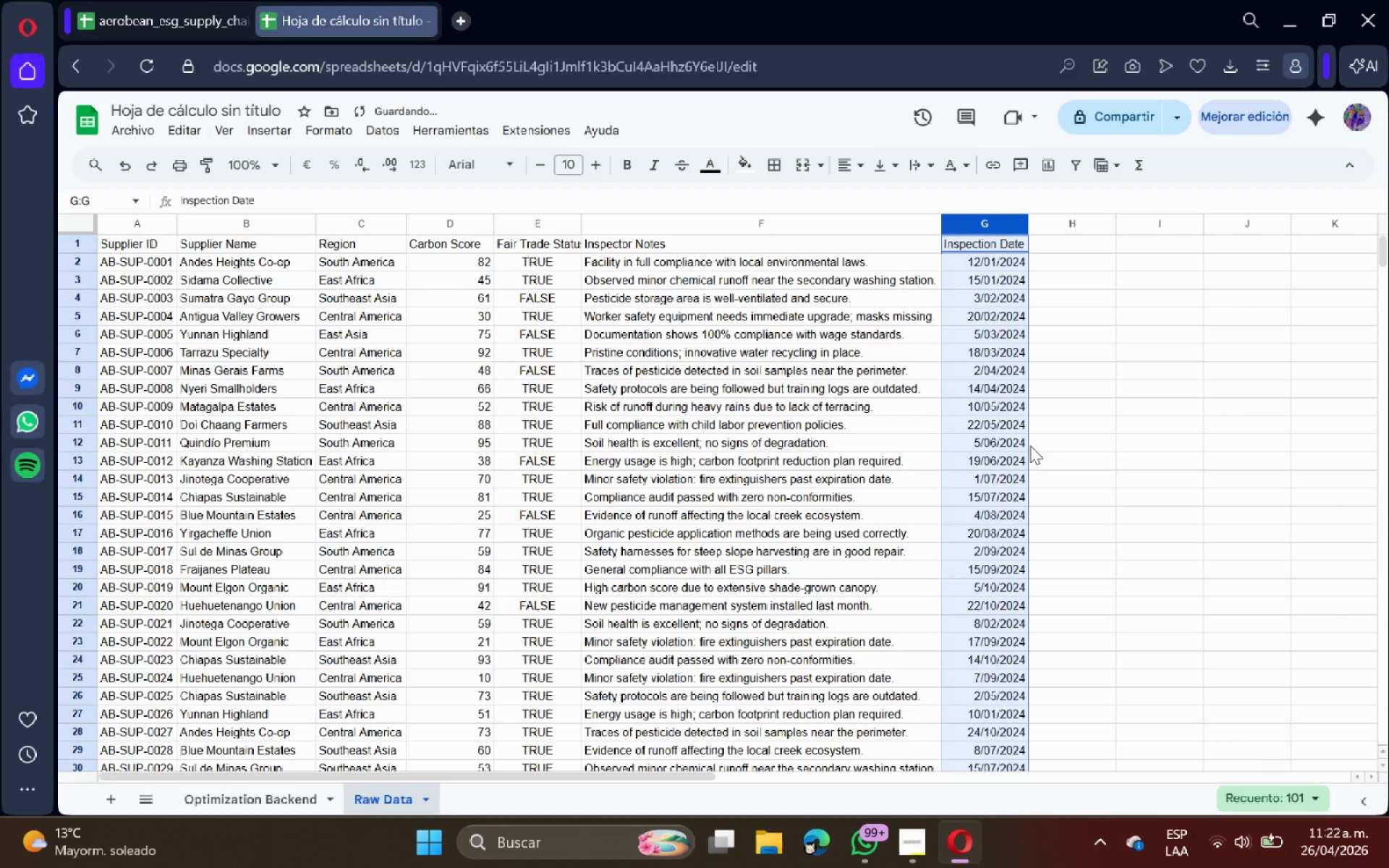 
scroll: coordinate [1035, 412], scroll_direction: down, amount: 16.0
 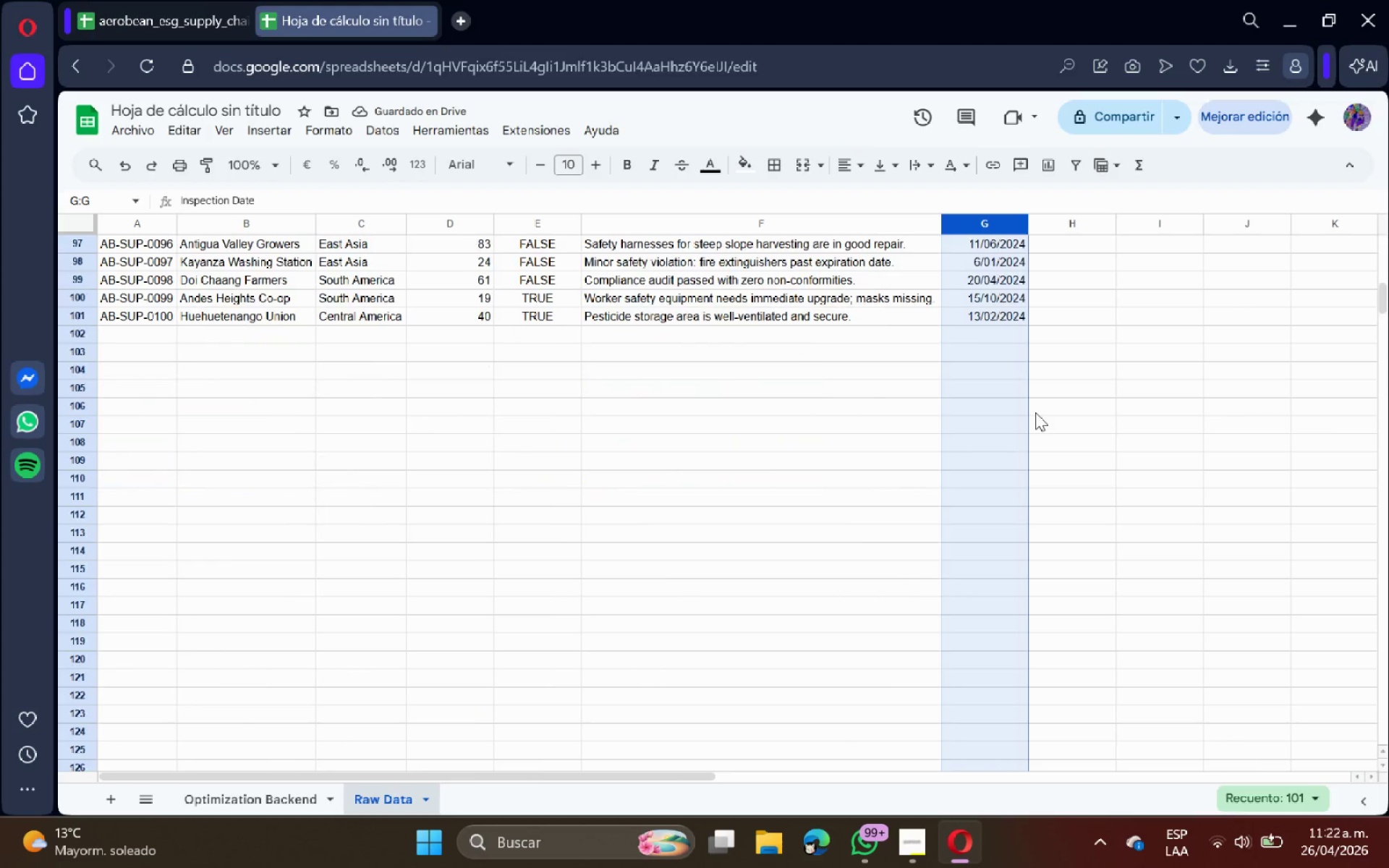 
scroll: coordinate [970, 439], scroll_direction: up, amount: 24.0
 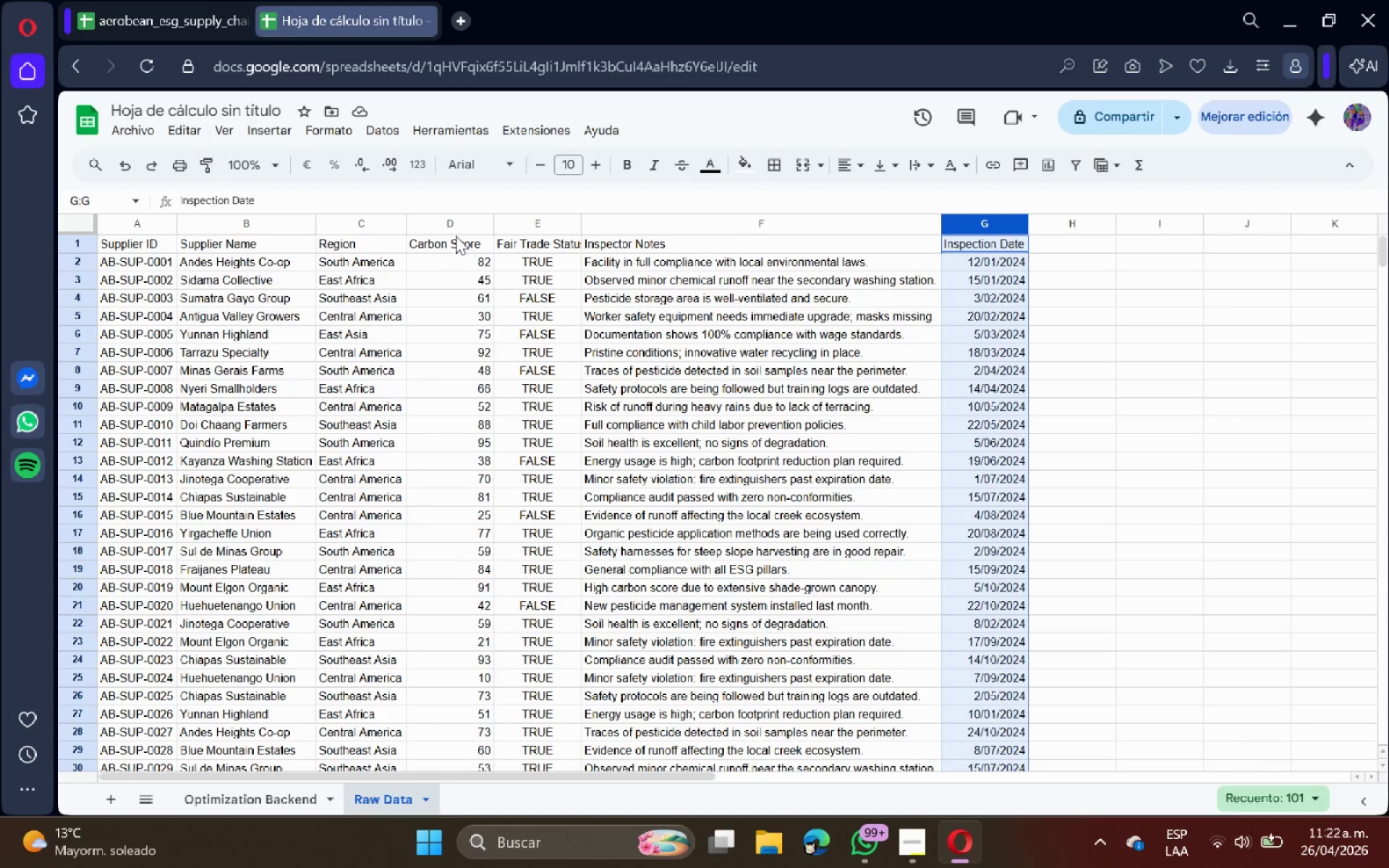 
left_click([453, 221])
 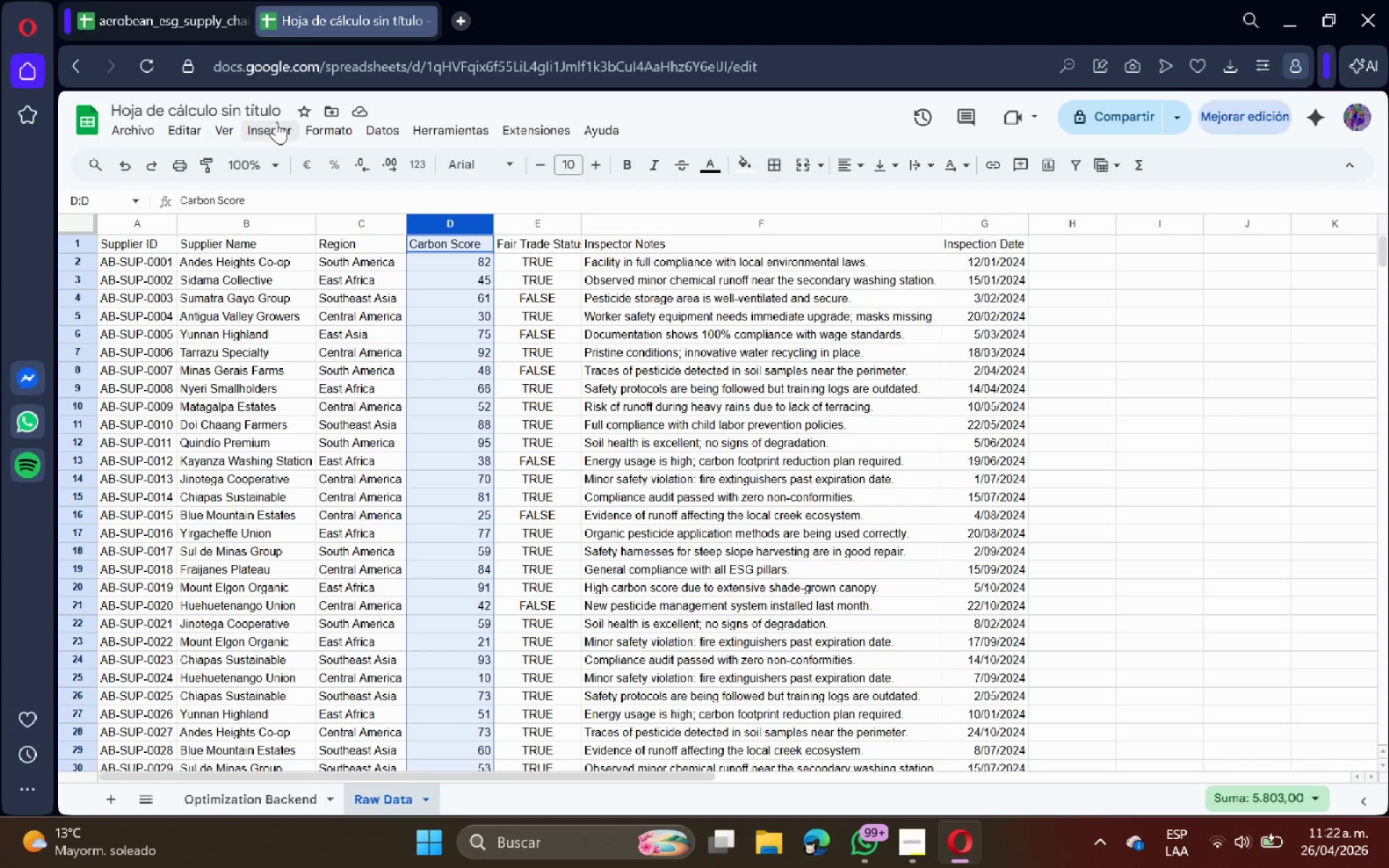 
left_click([327, 132])
 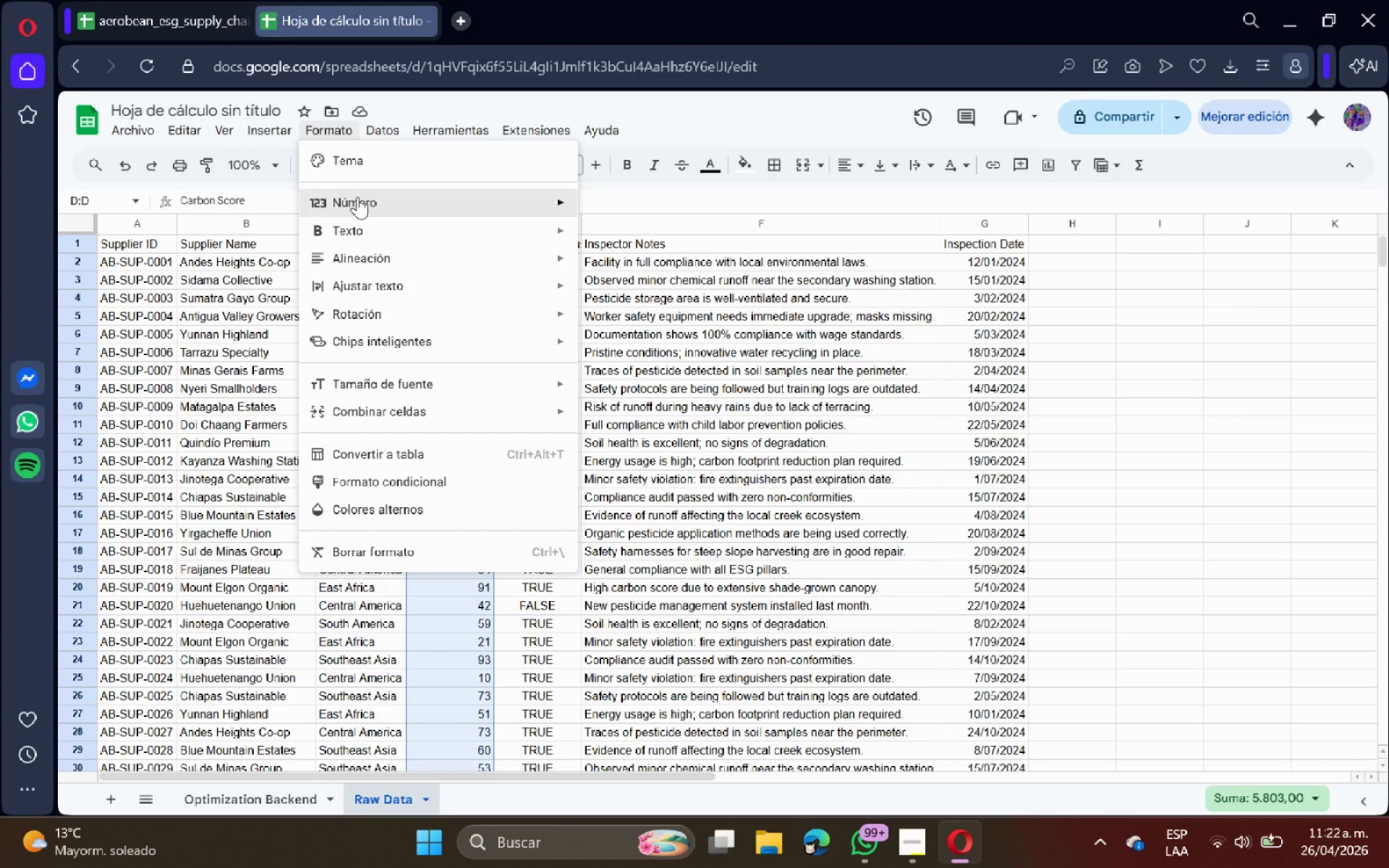 
left_click([357, 197])
 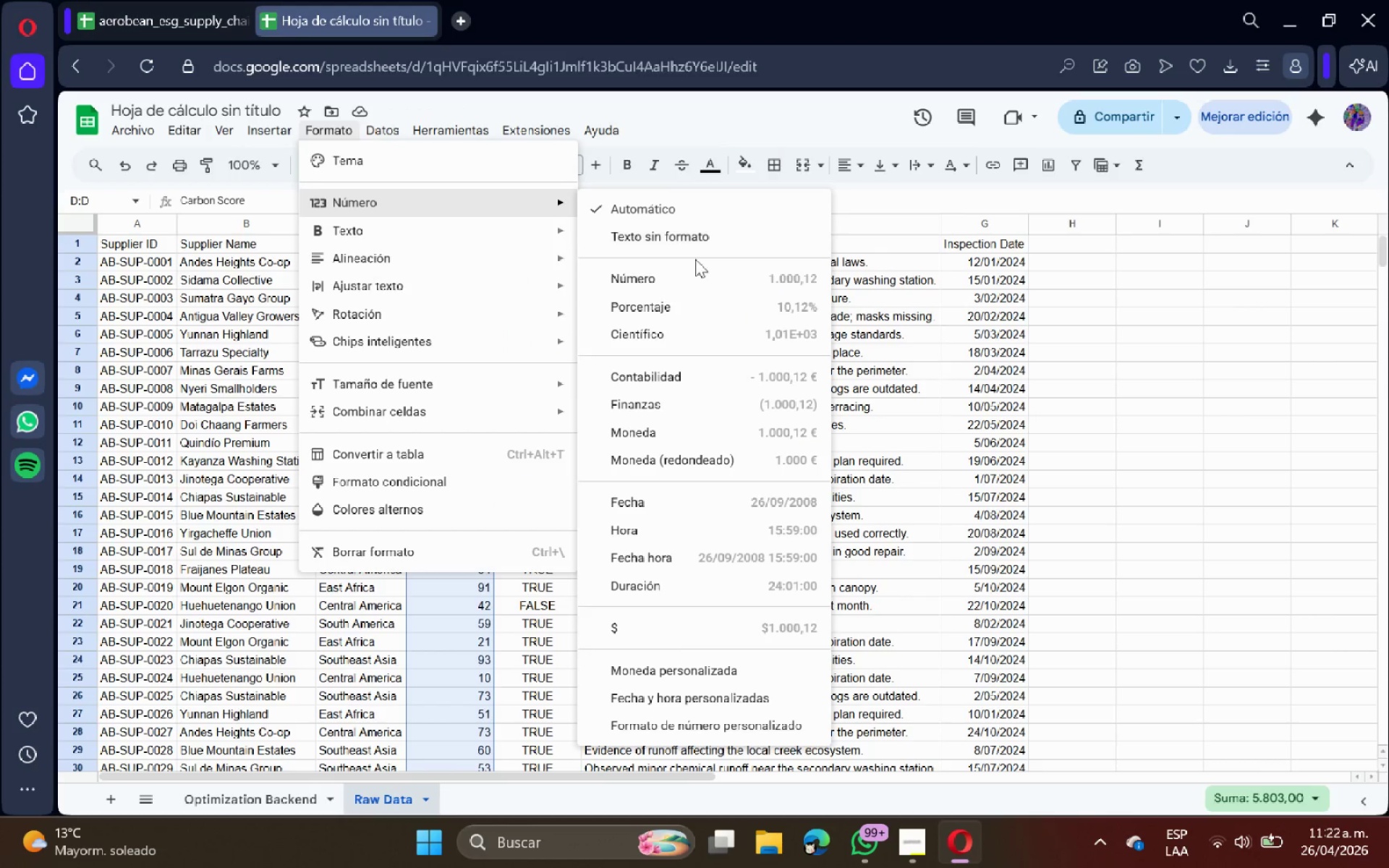 
left_click([700, 268])
 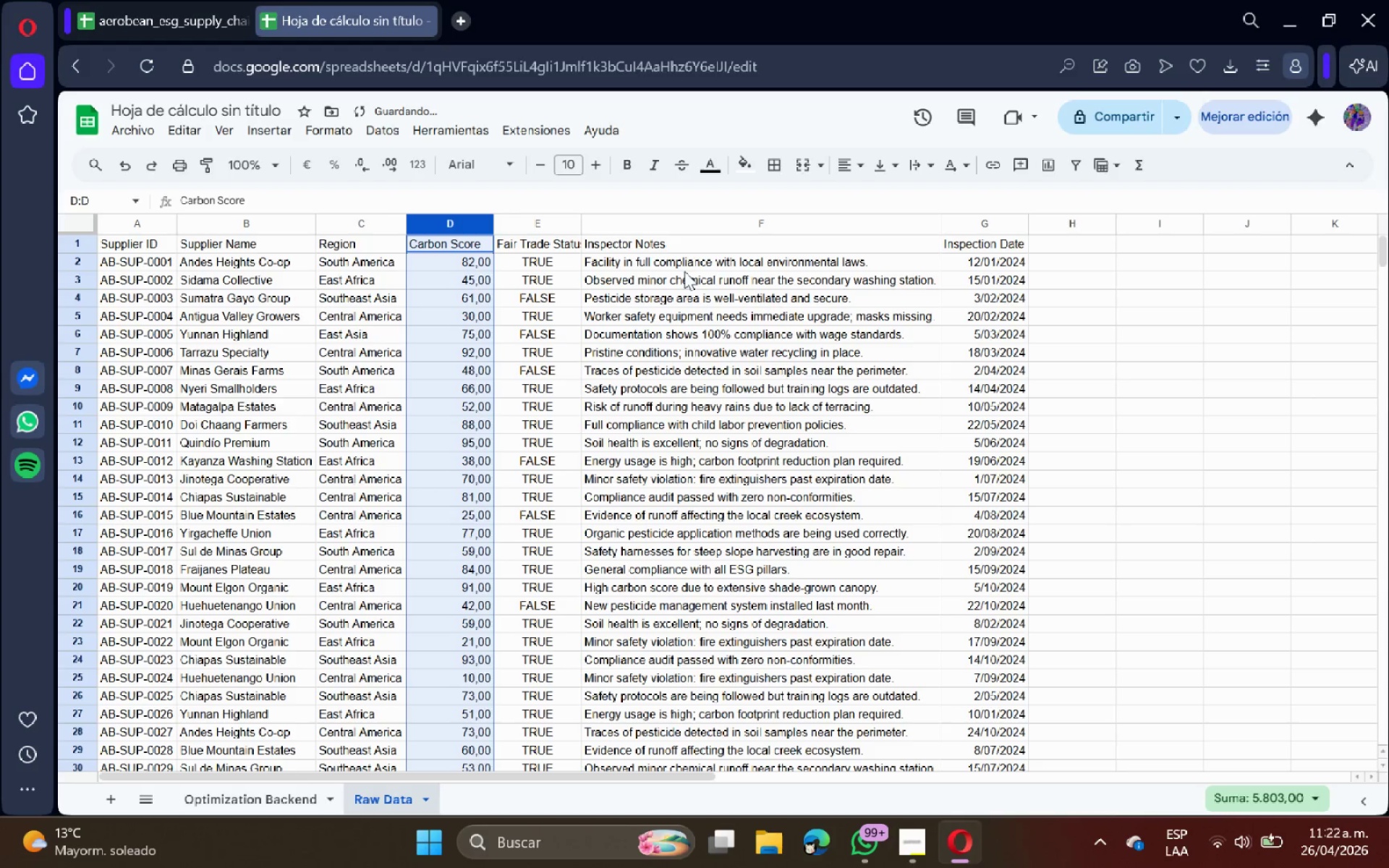 
left_click([684, 412])
 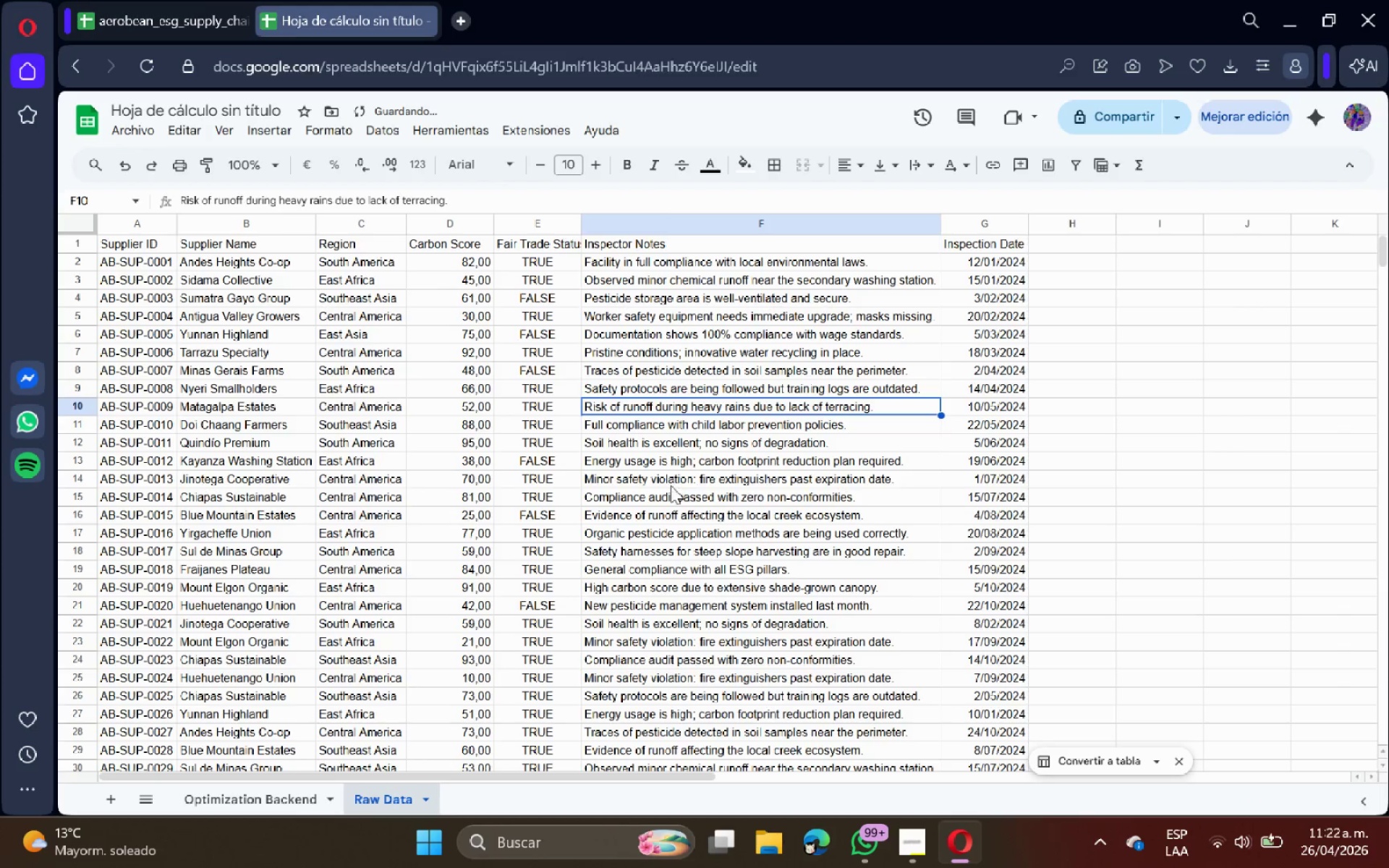 
left_click([866, 432])
 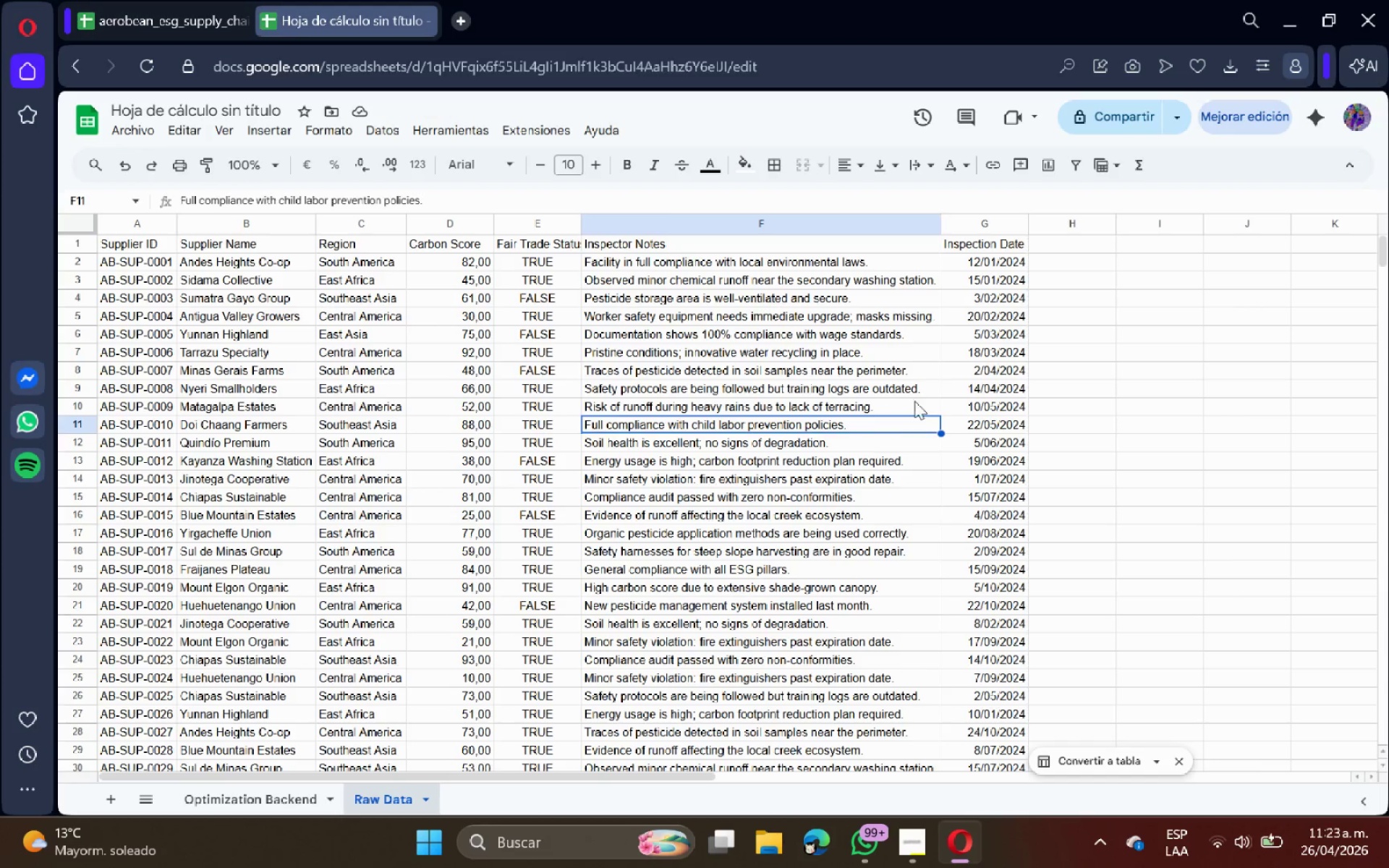 
scroll: coordinate [674, 498], scroll_direction: up, amount: 5.0
 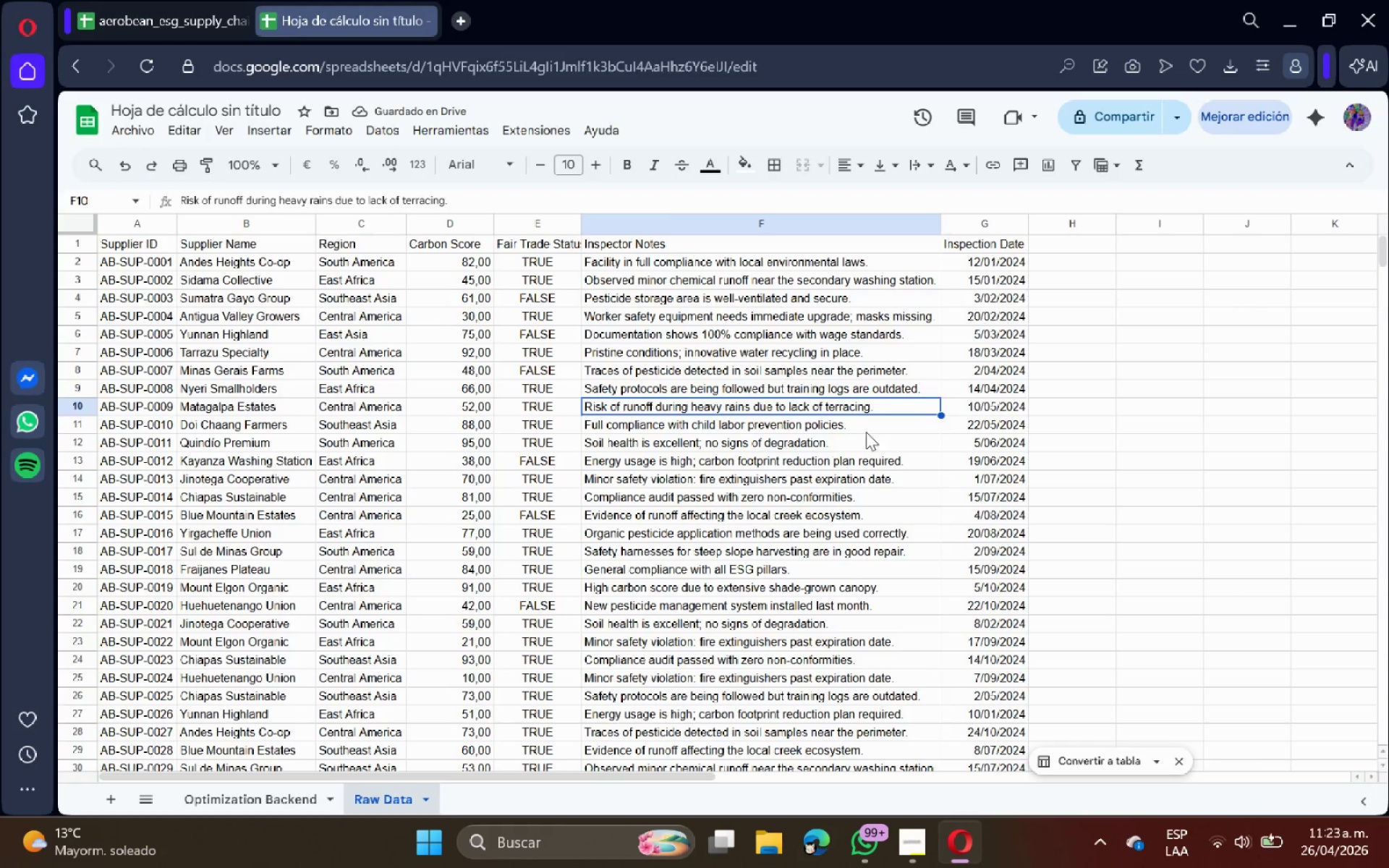 
left_click([1030, 331])
 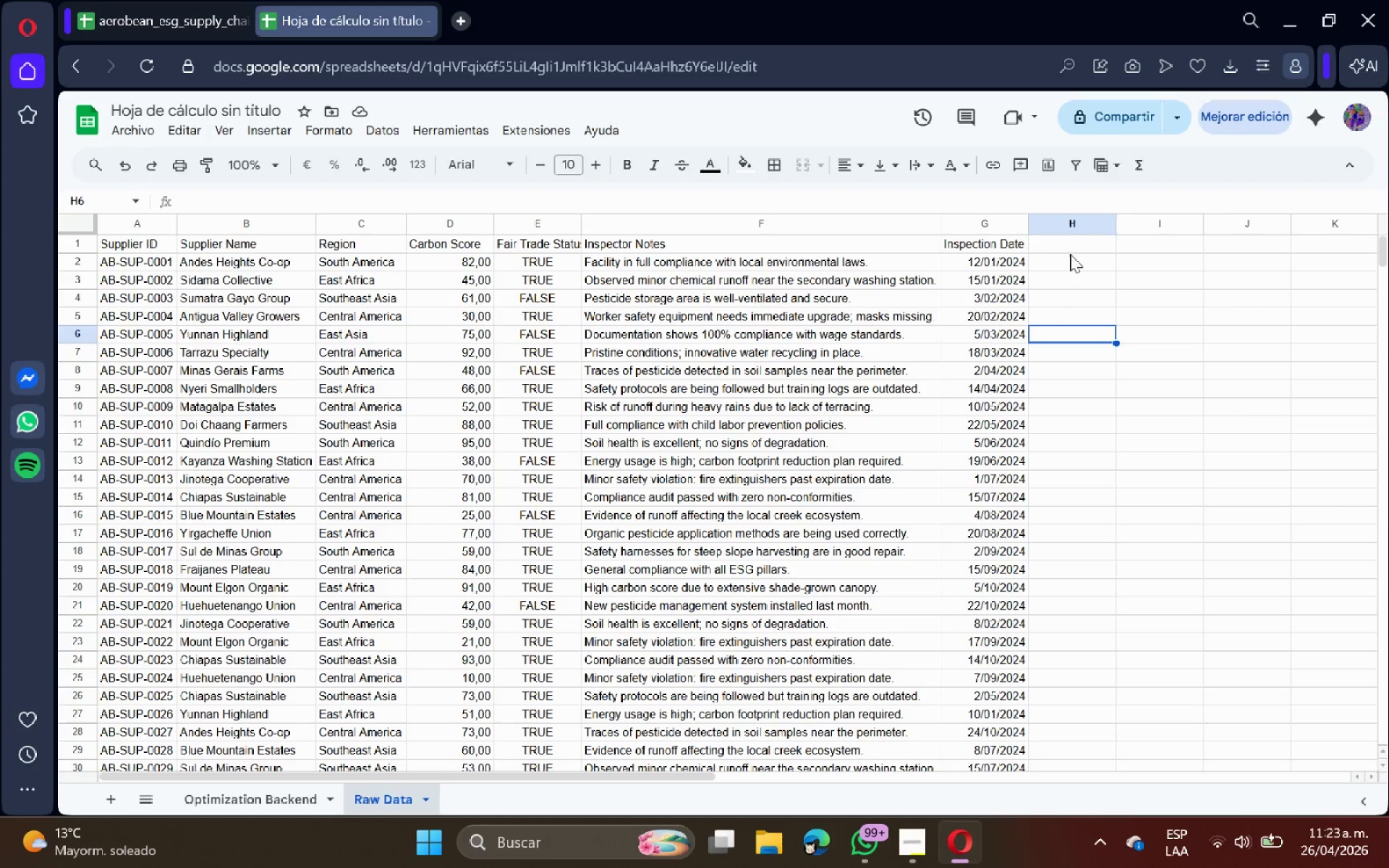 
left_click([1076, 243])
 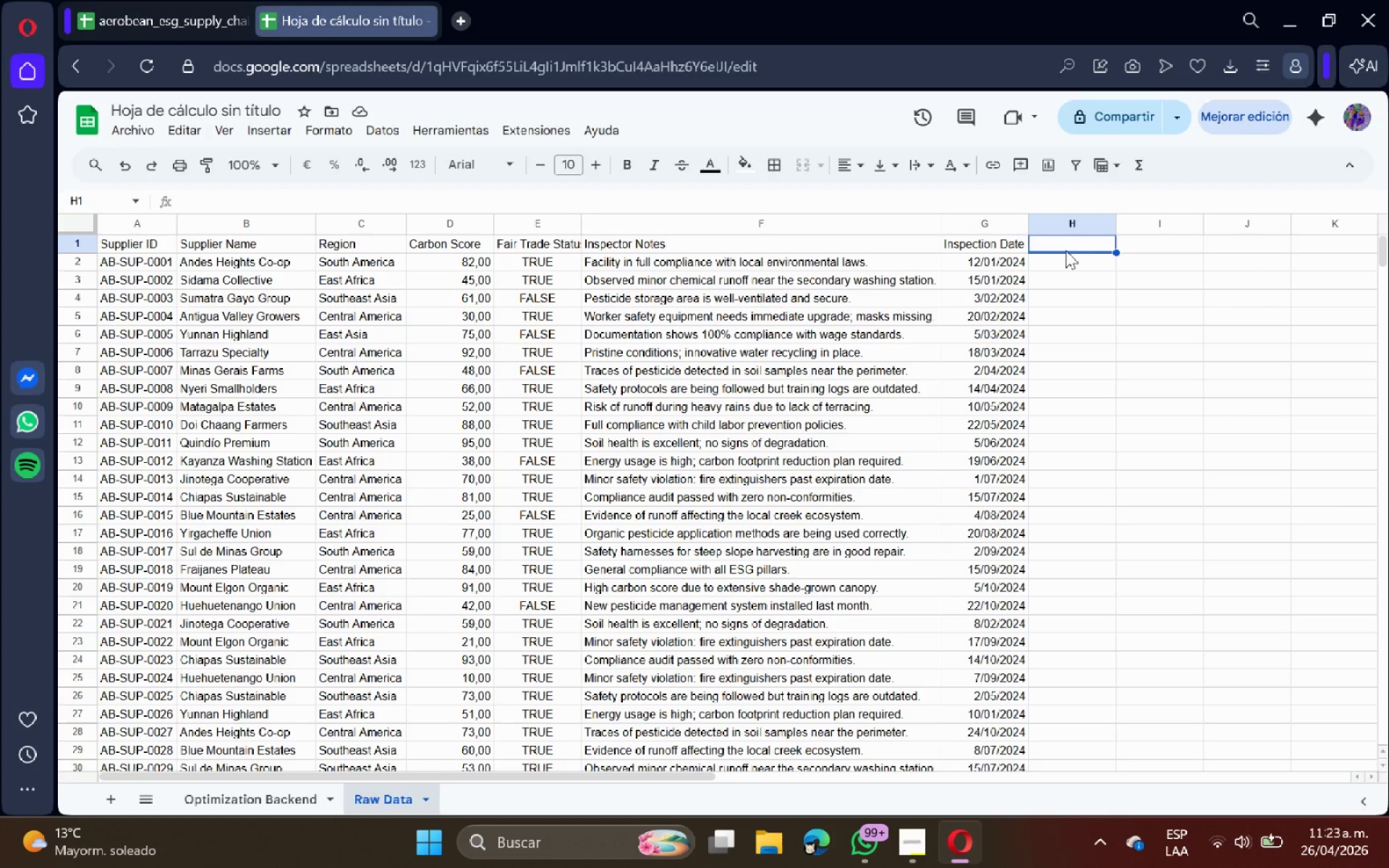 
wait(5.48)
 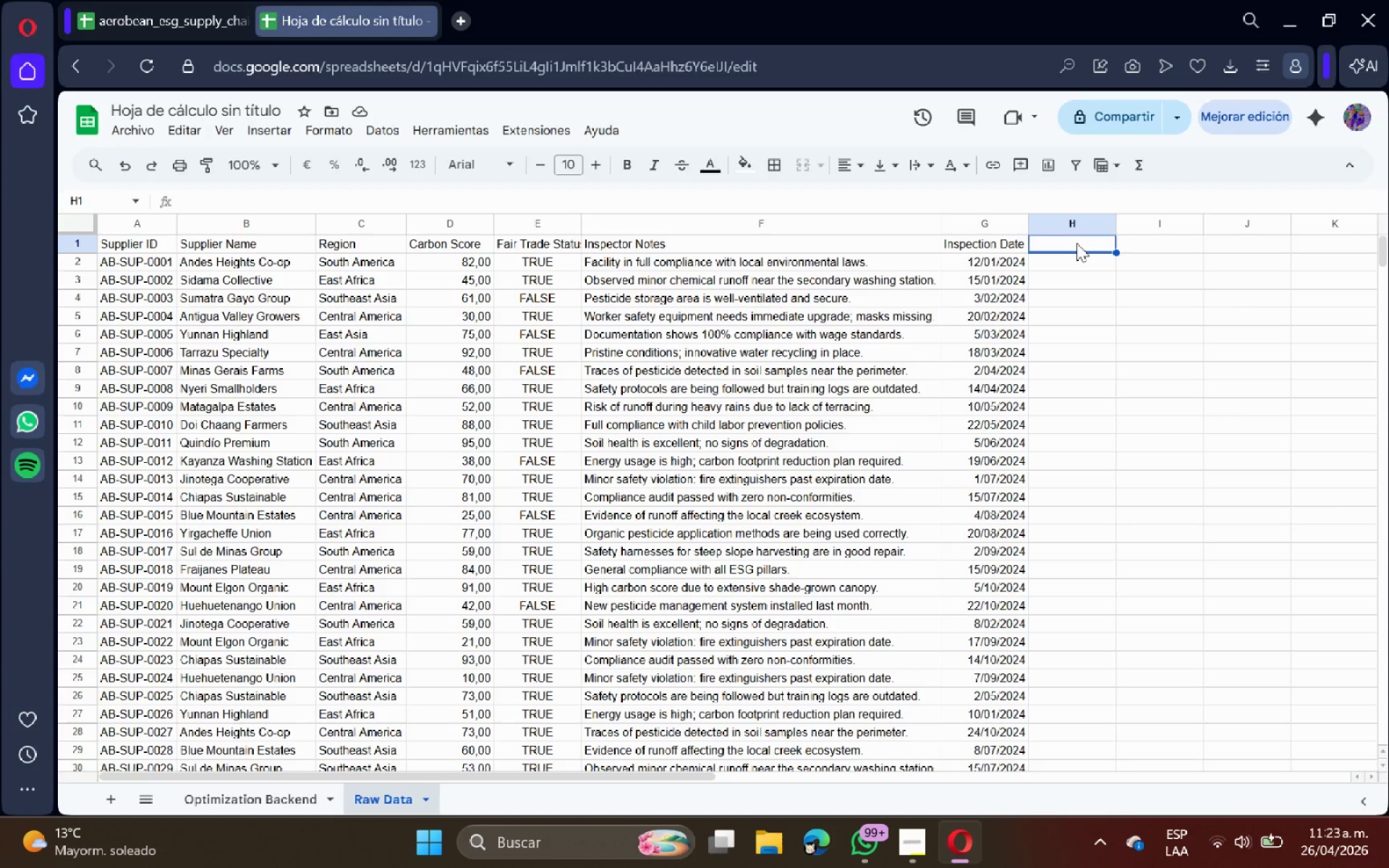 
type(Automated Risk Flag)
 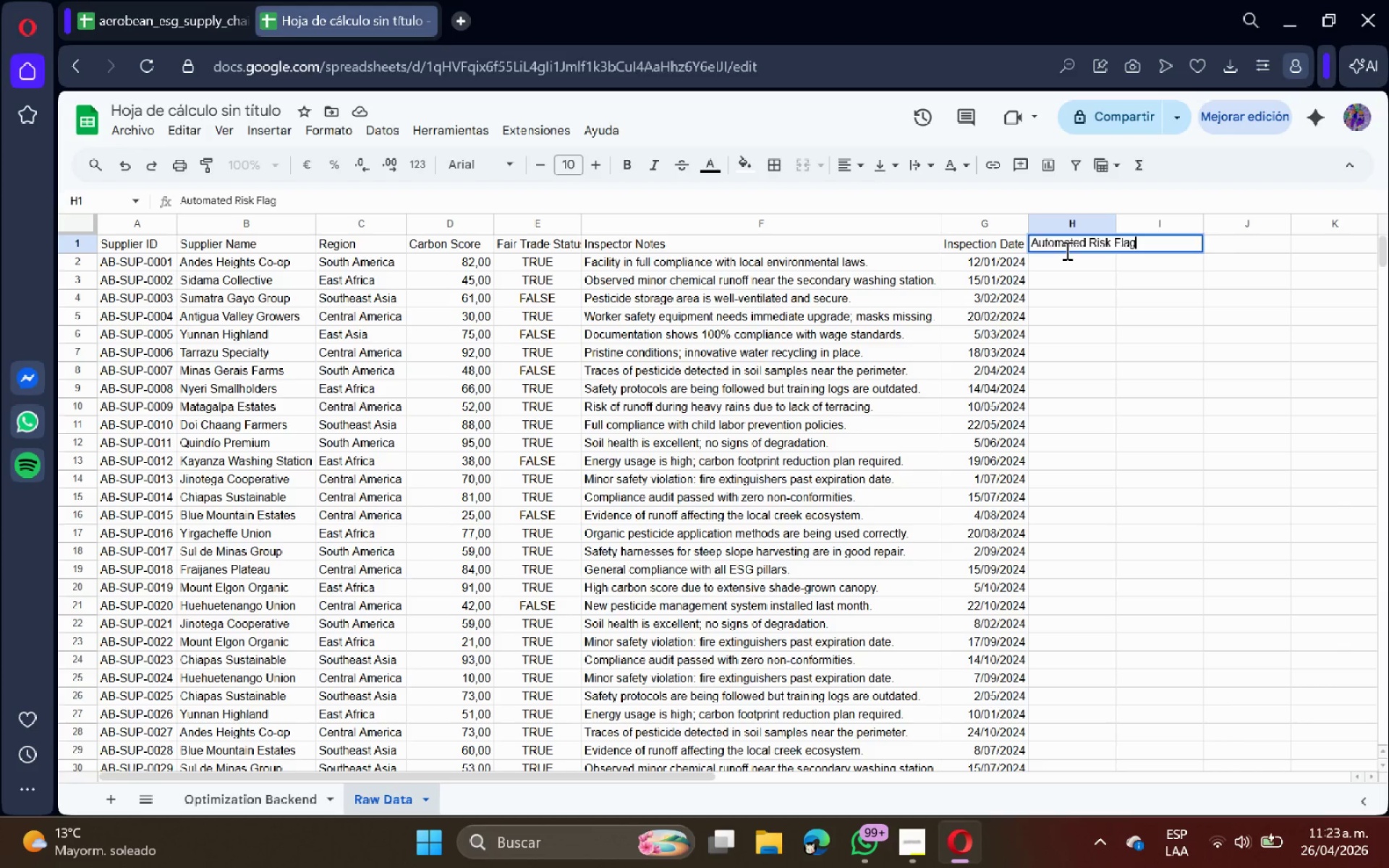 
key(Enter)
 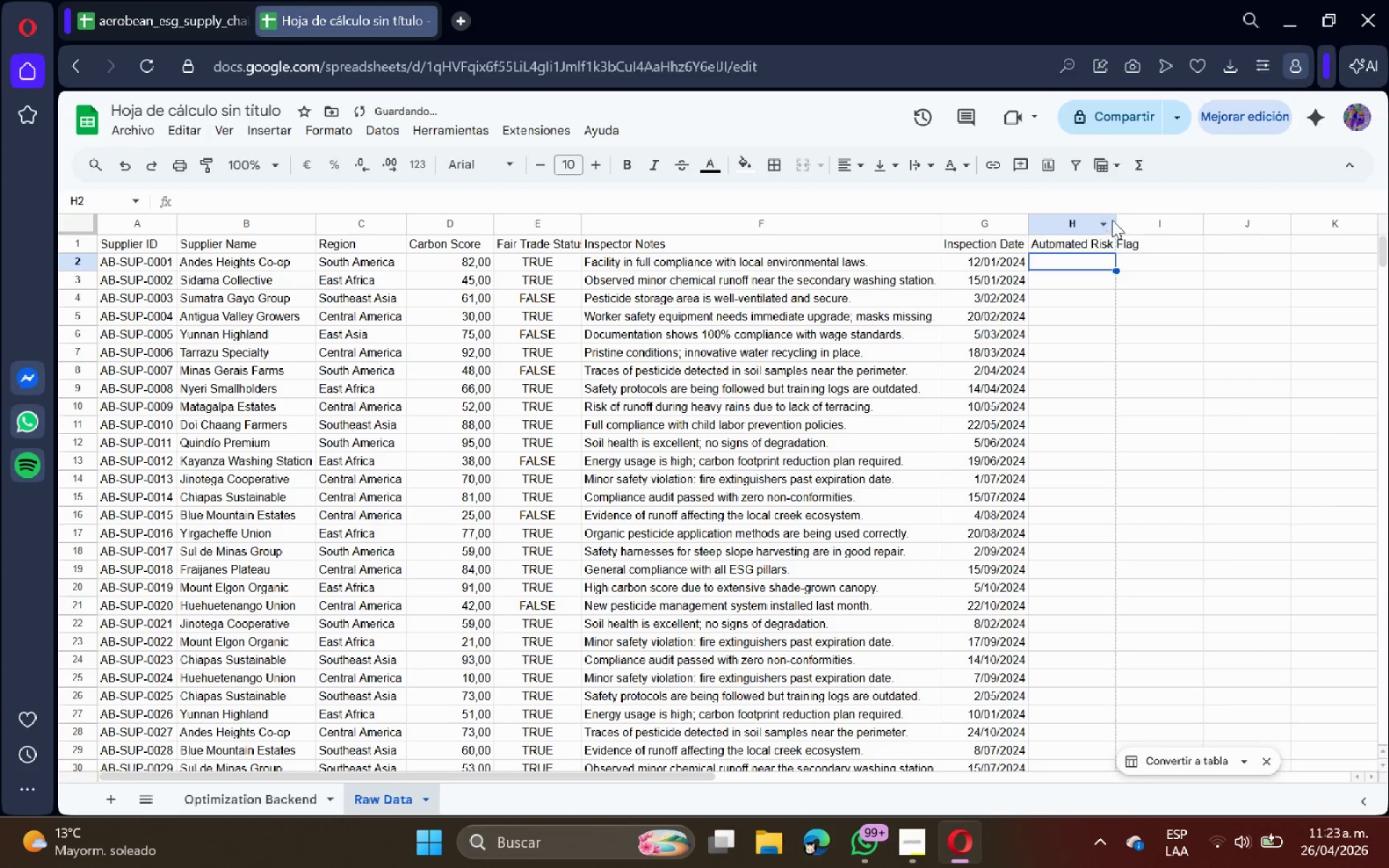 
double_click([1117, 218])
 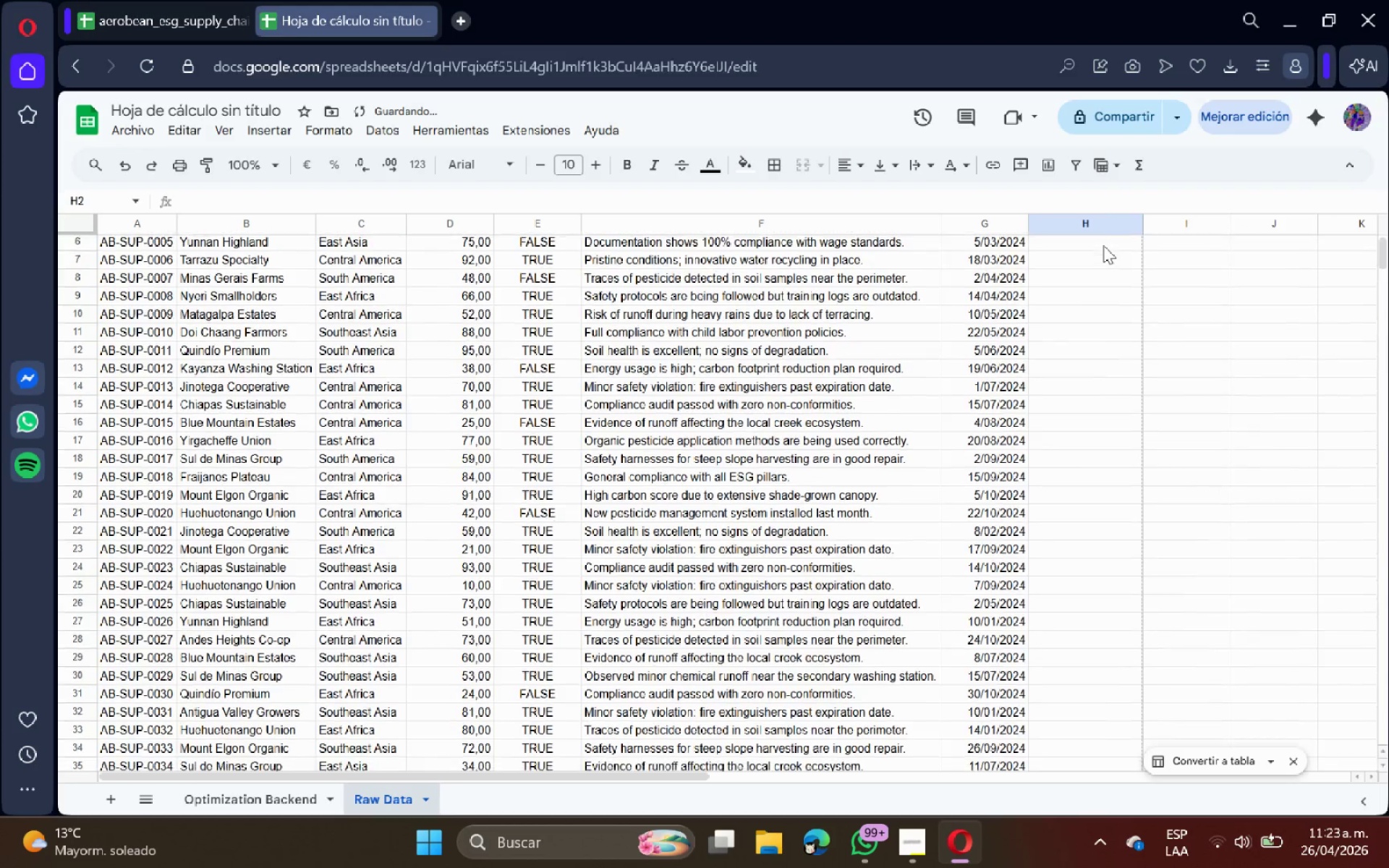 
type()SI*)
 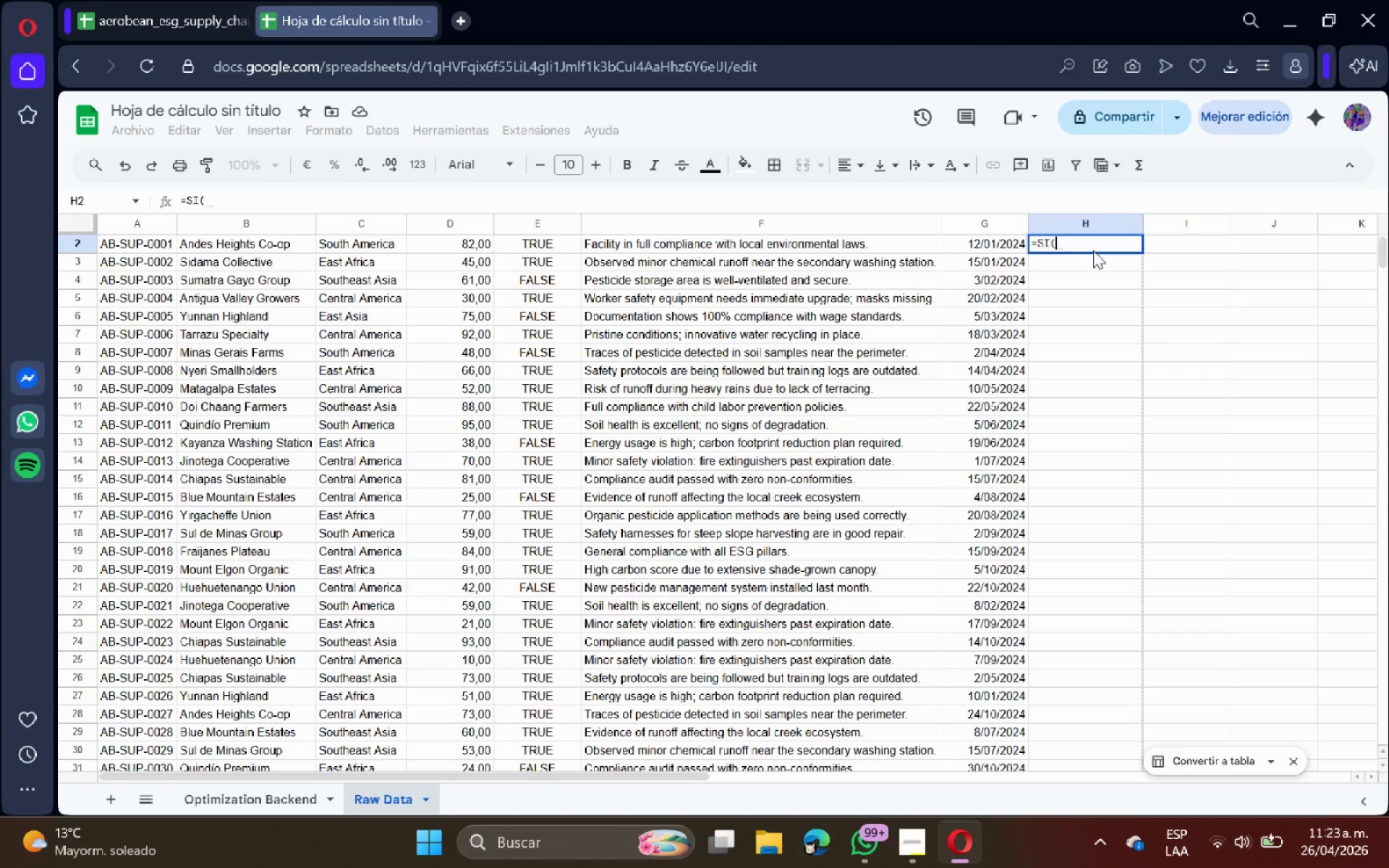 
wait(6.53)
 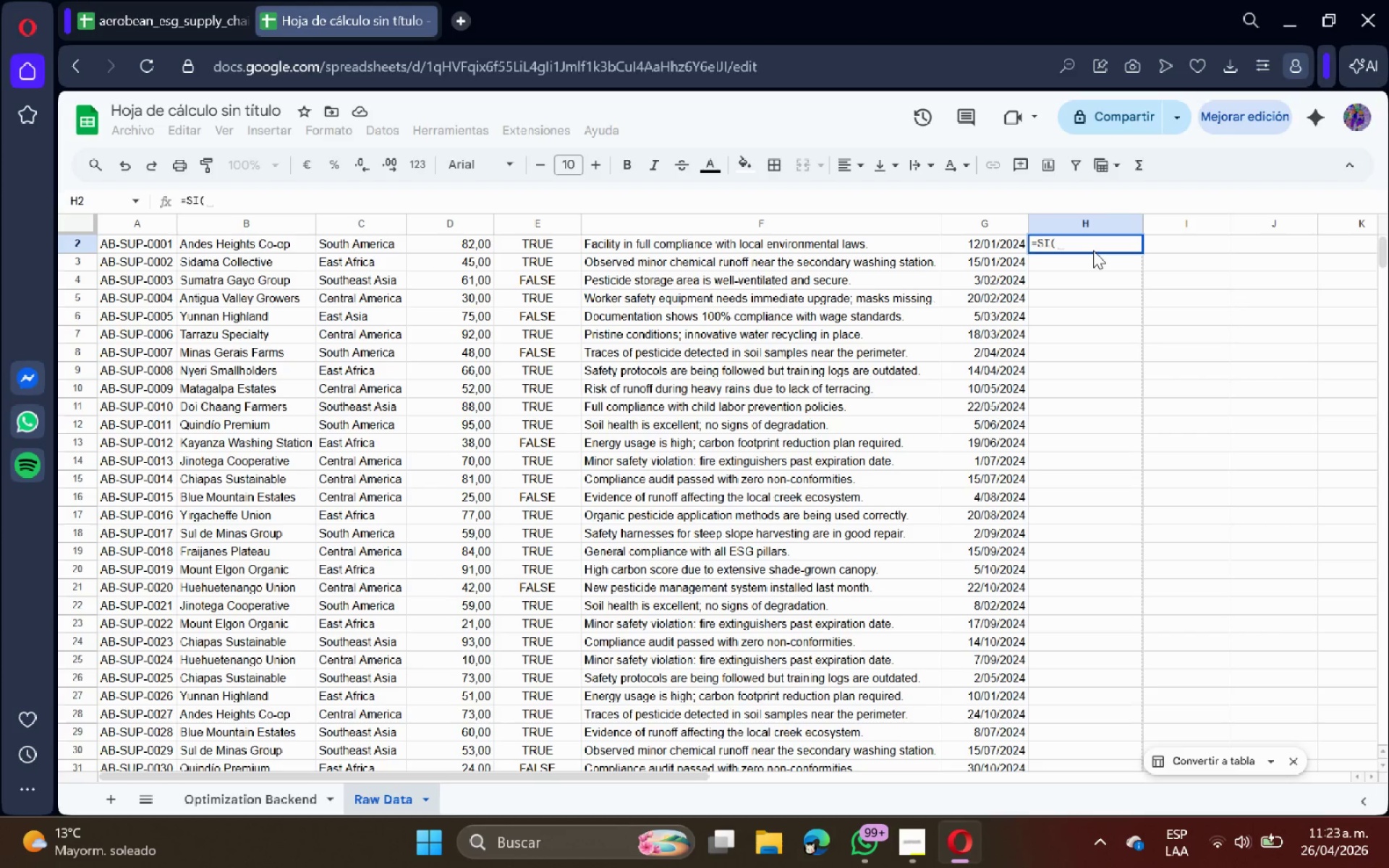 
type(REGEXMATCH)
 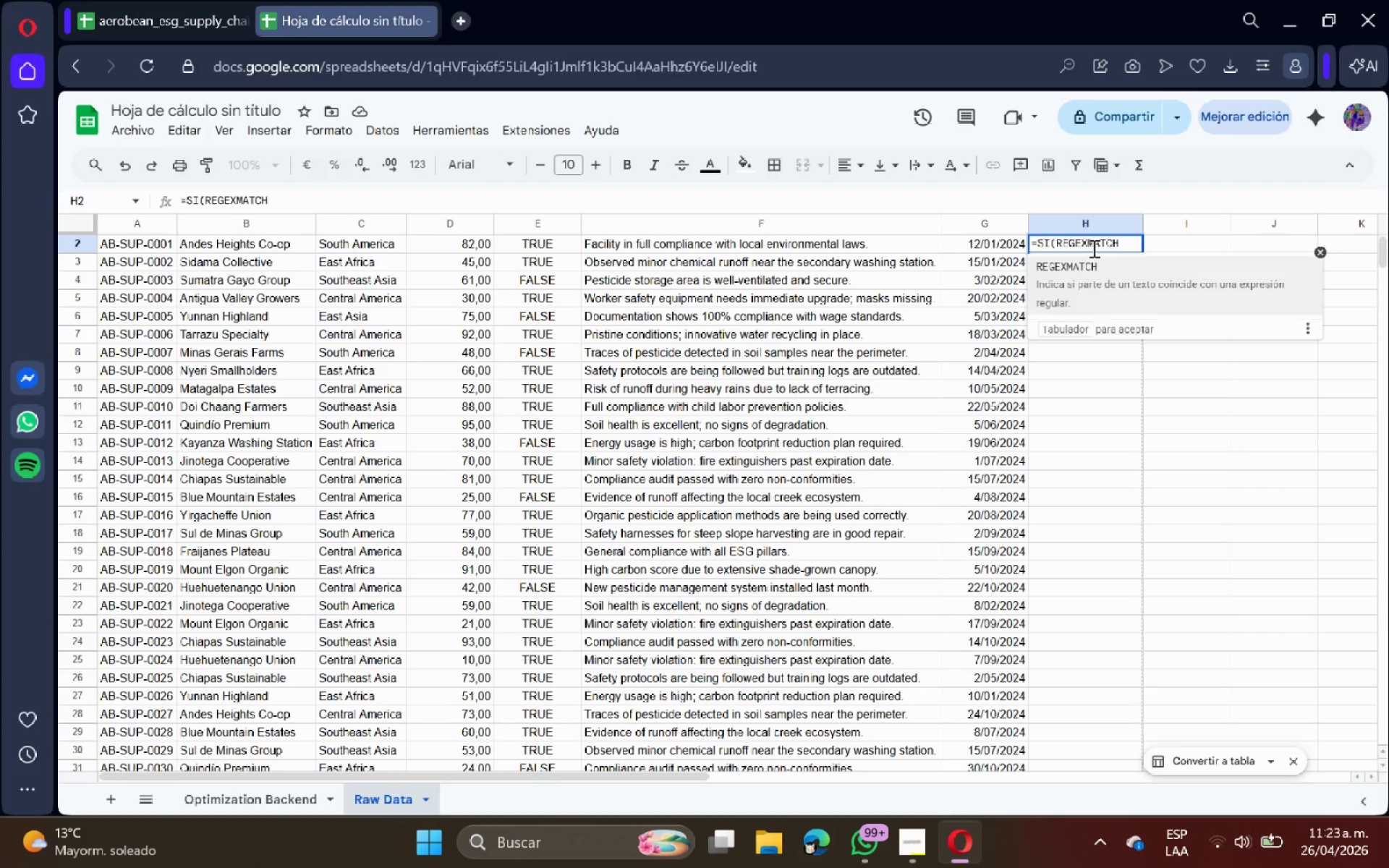 
wait(8.91)
 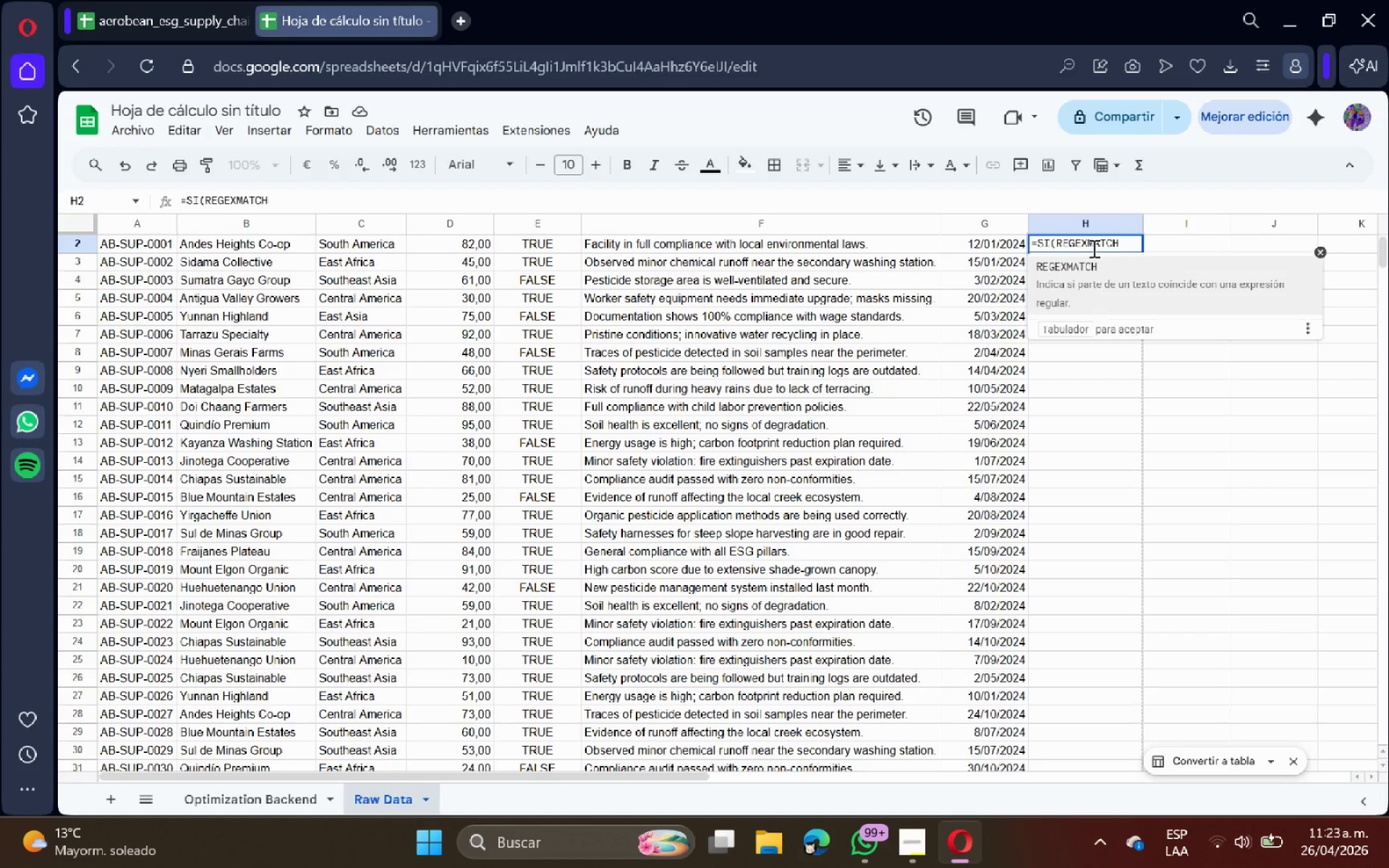 
key(Shift+ShiftRight)
 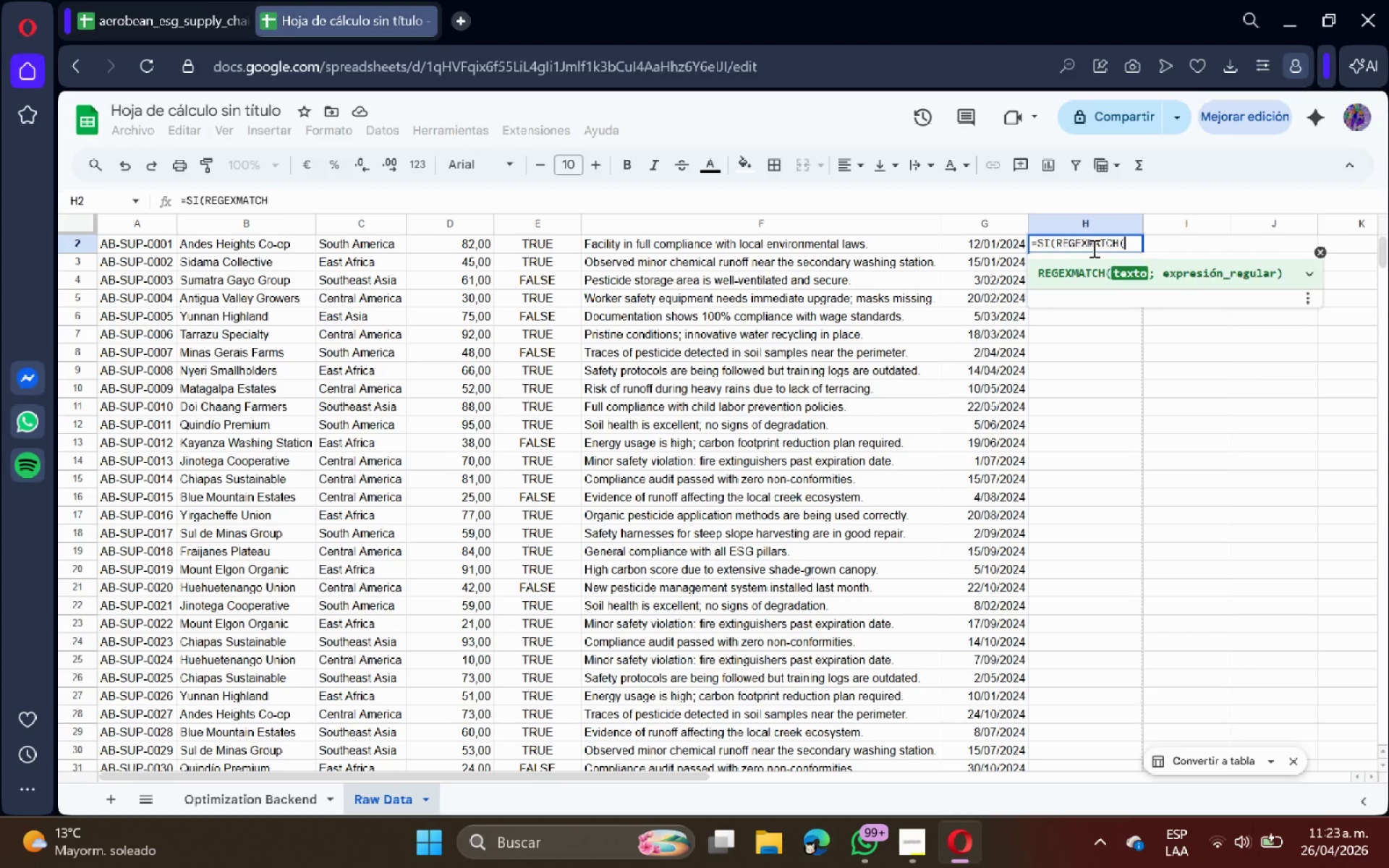 
key(Shift+8)
 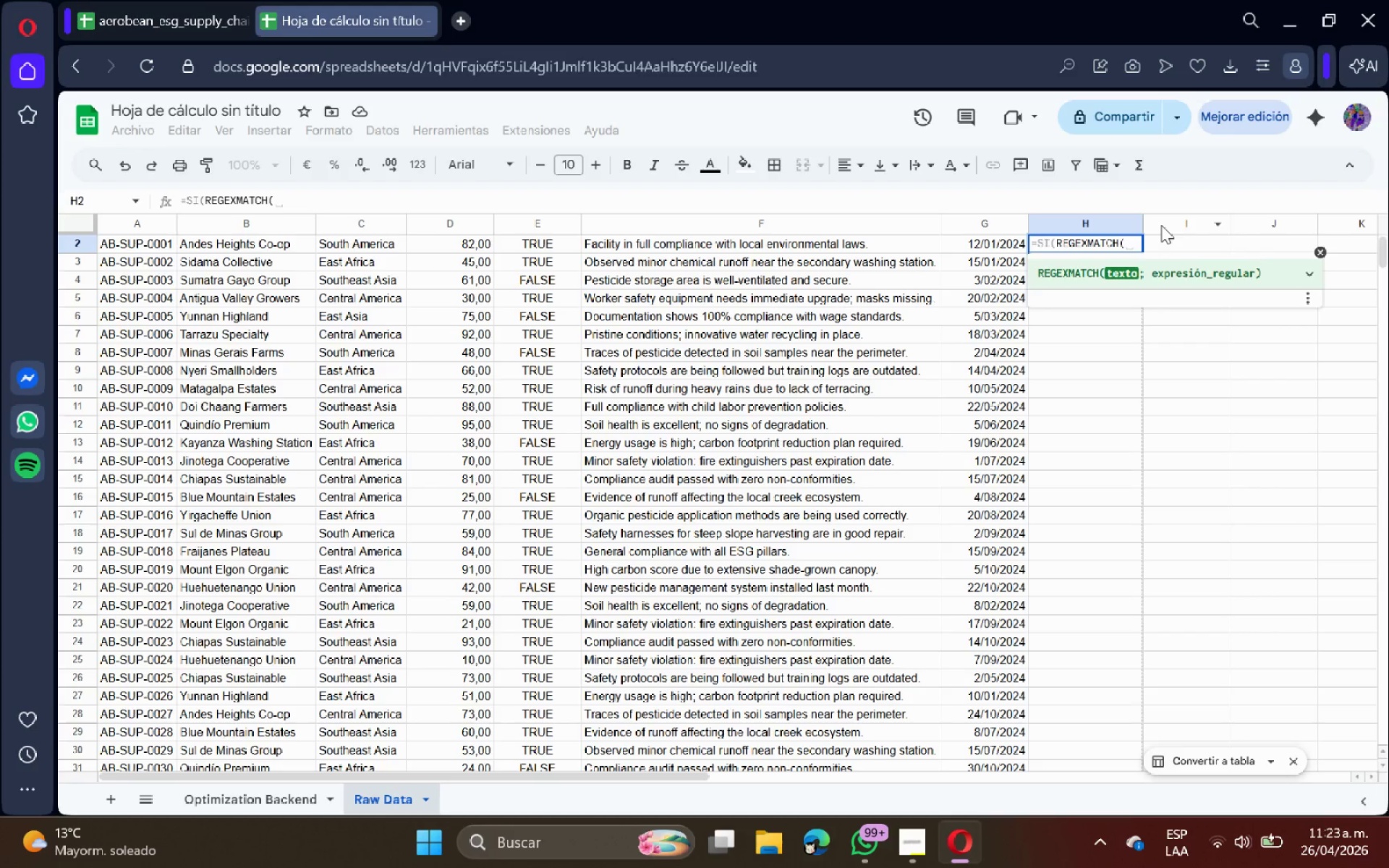 
type(MINUSC*F2(< )
 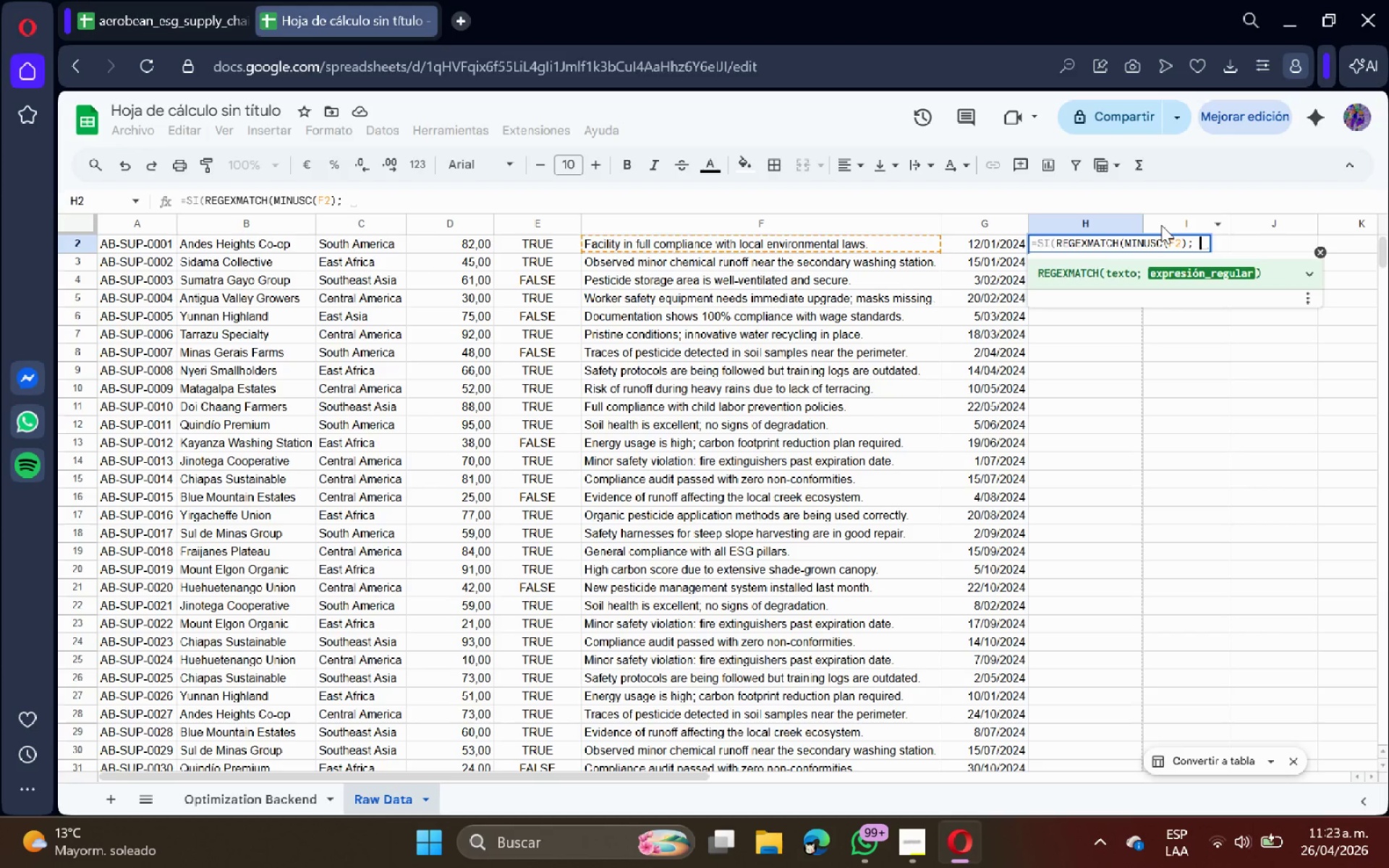 
left_click([234, 804])
 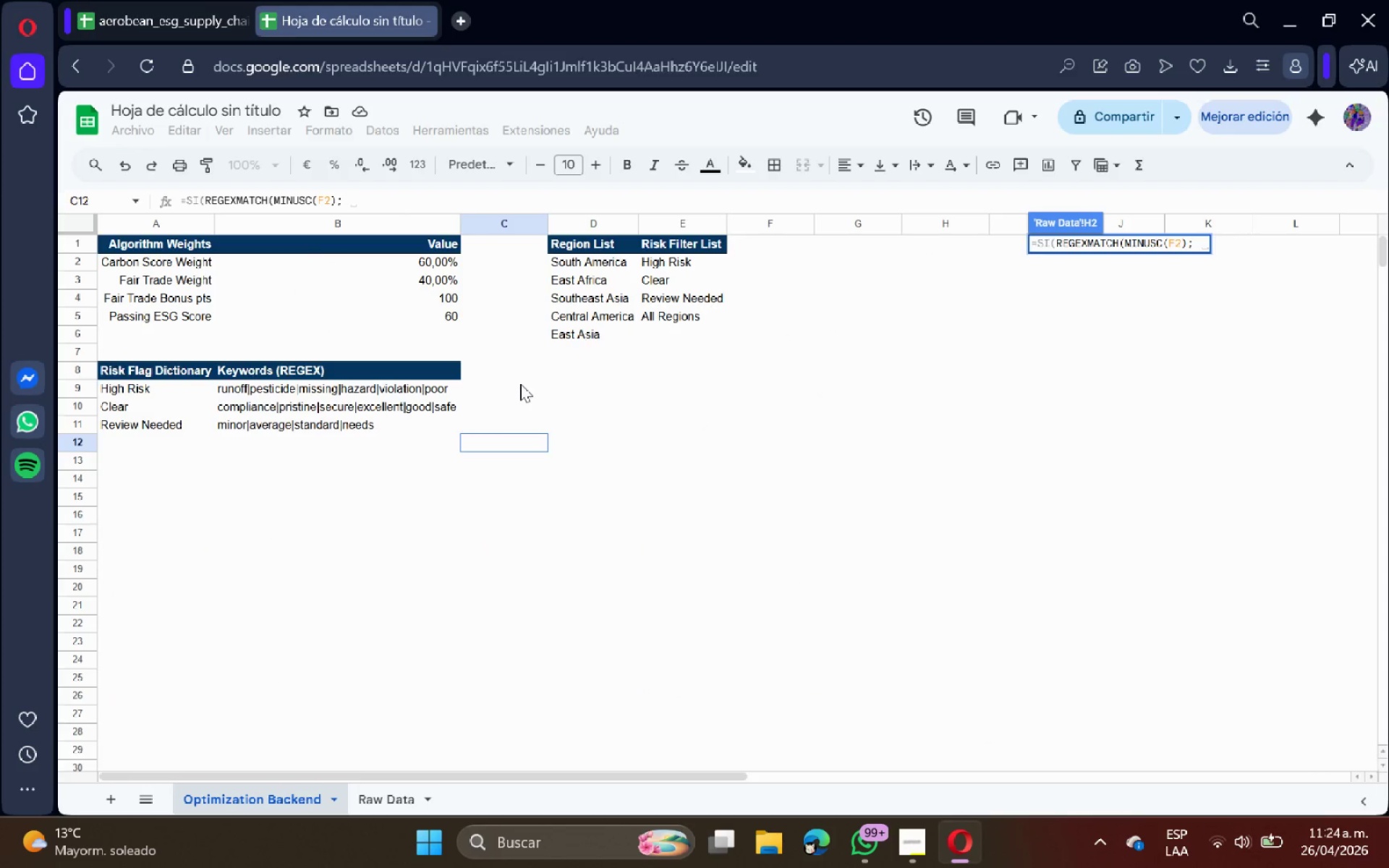 
left_click([397, 392])
 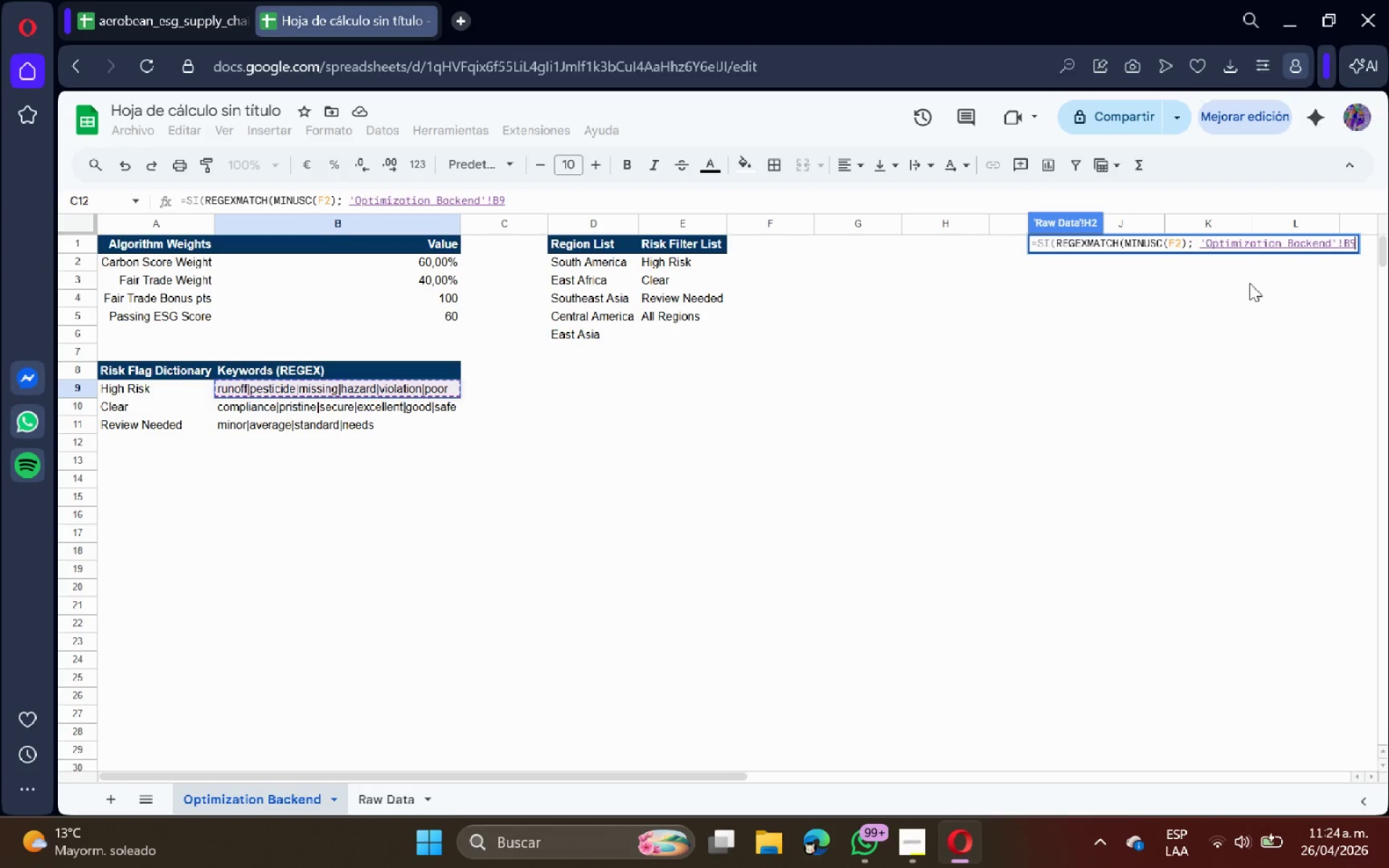 
left_click([1342, 247])
 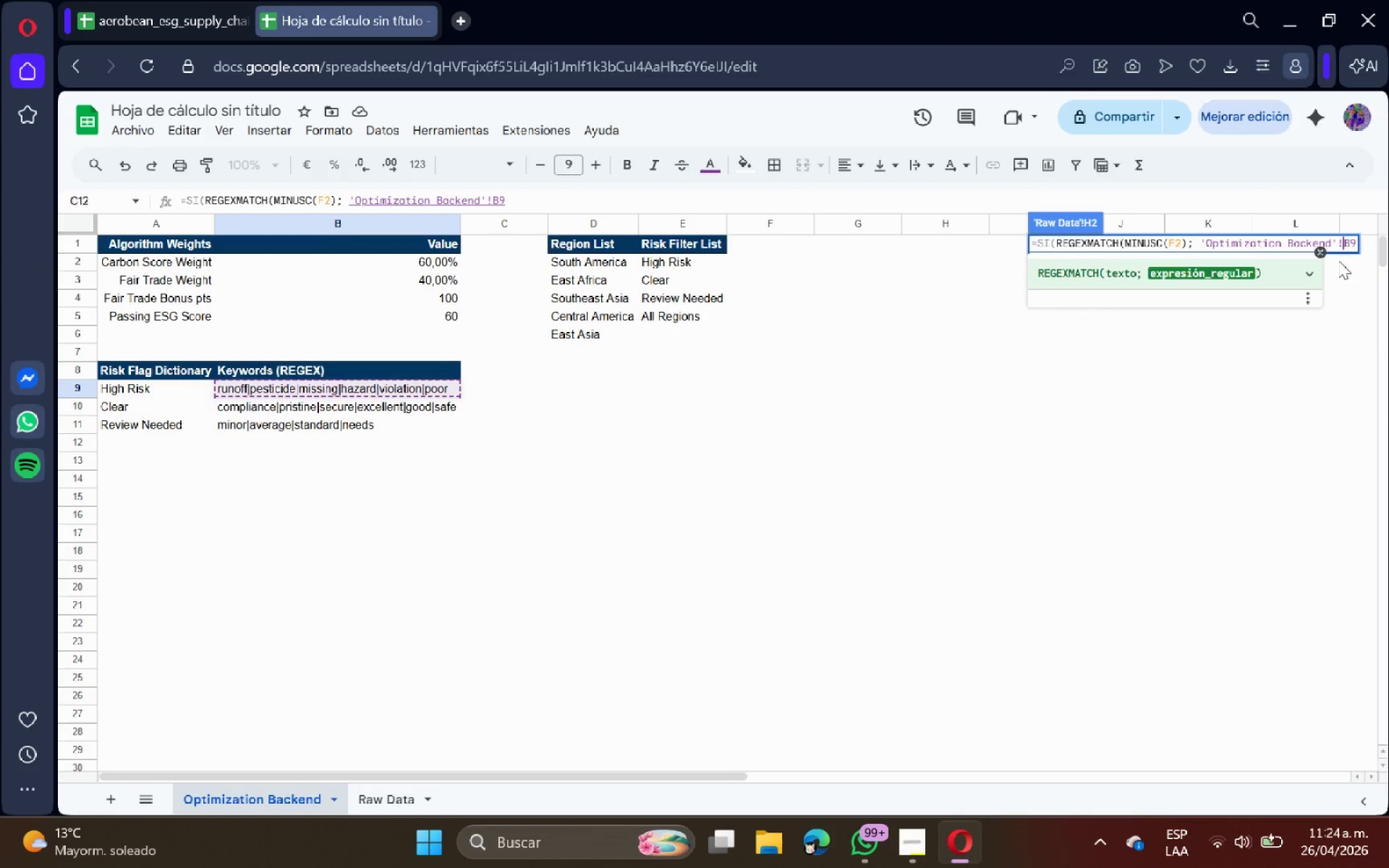 
key(4)
 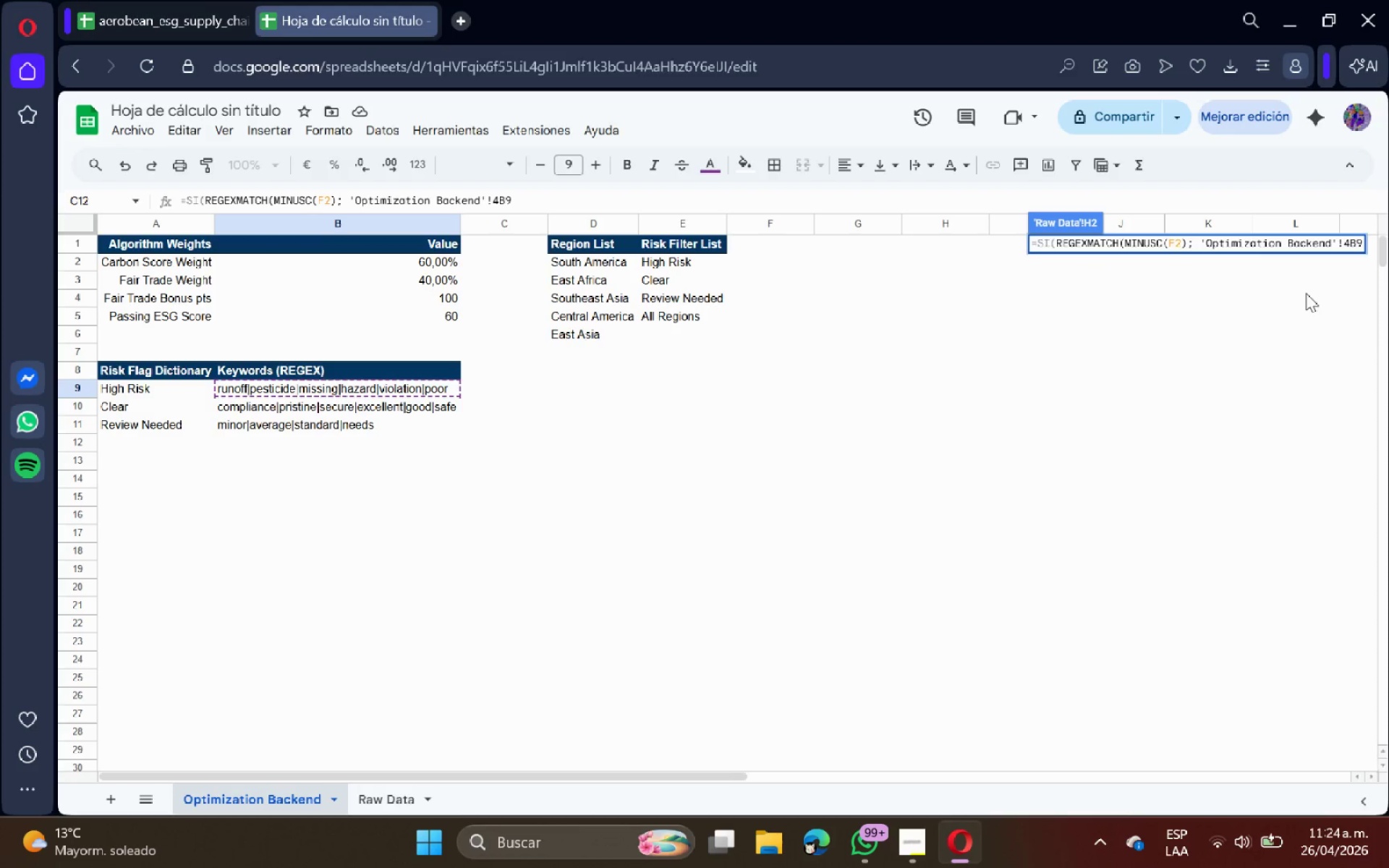 
key(Backspace)
 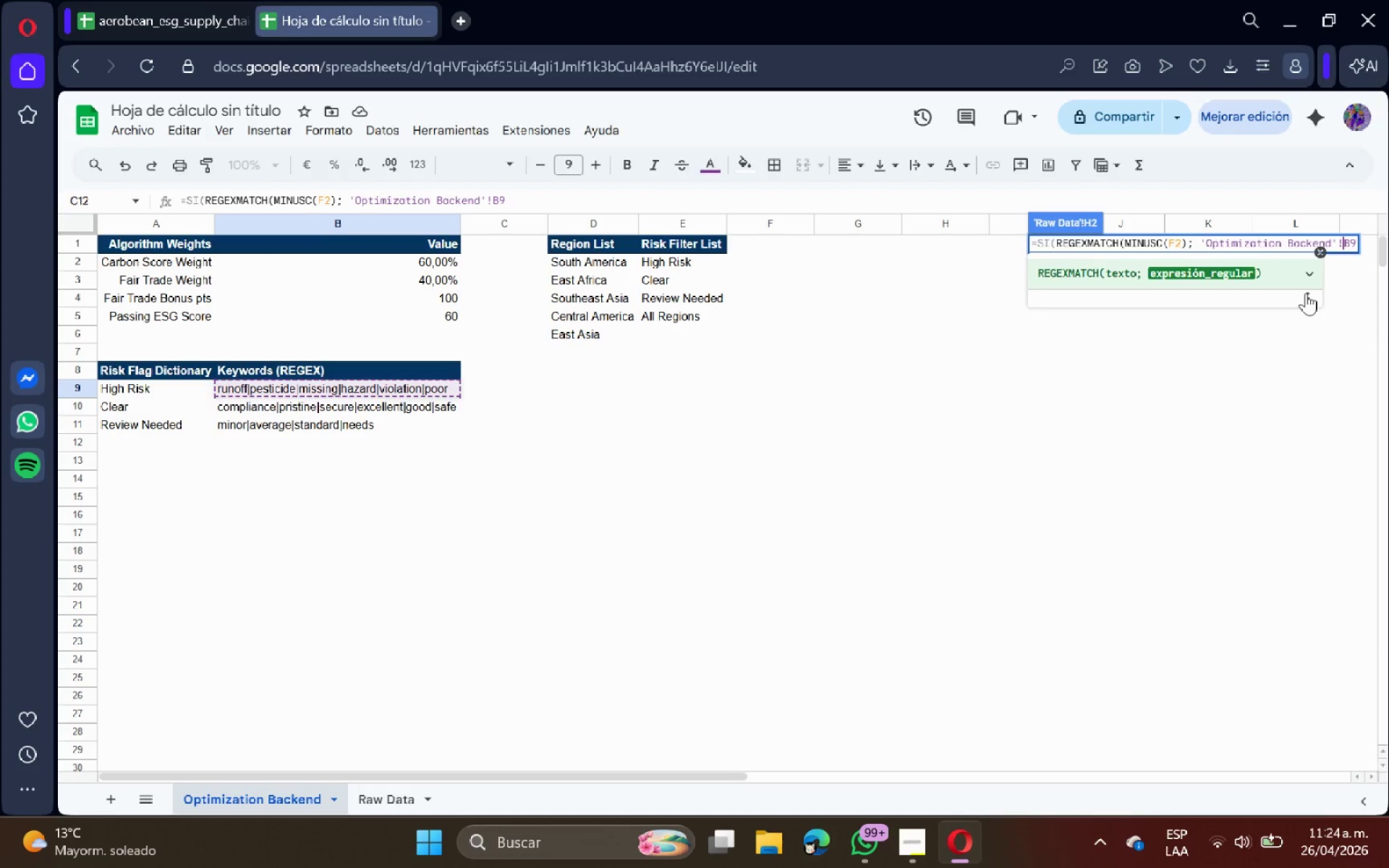 
key(Shift+ShiftRight)
 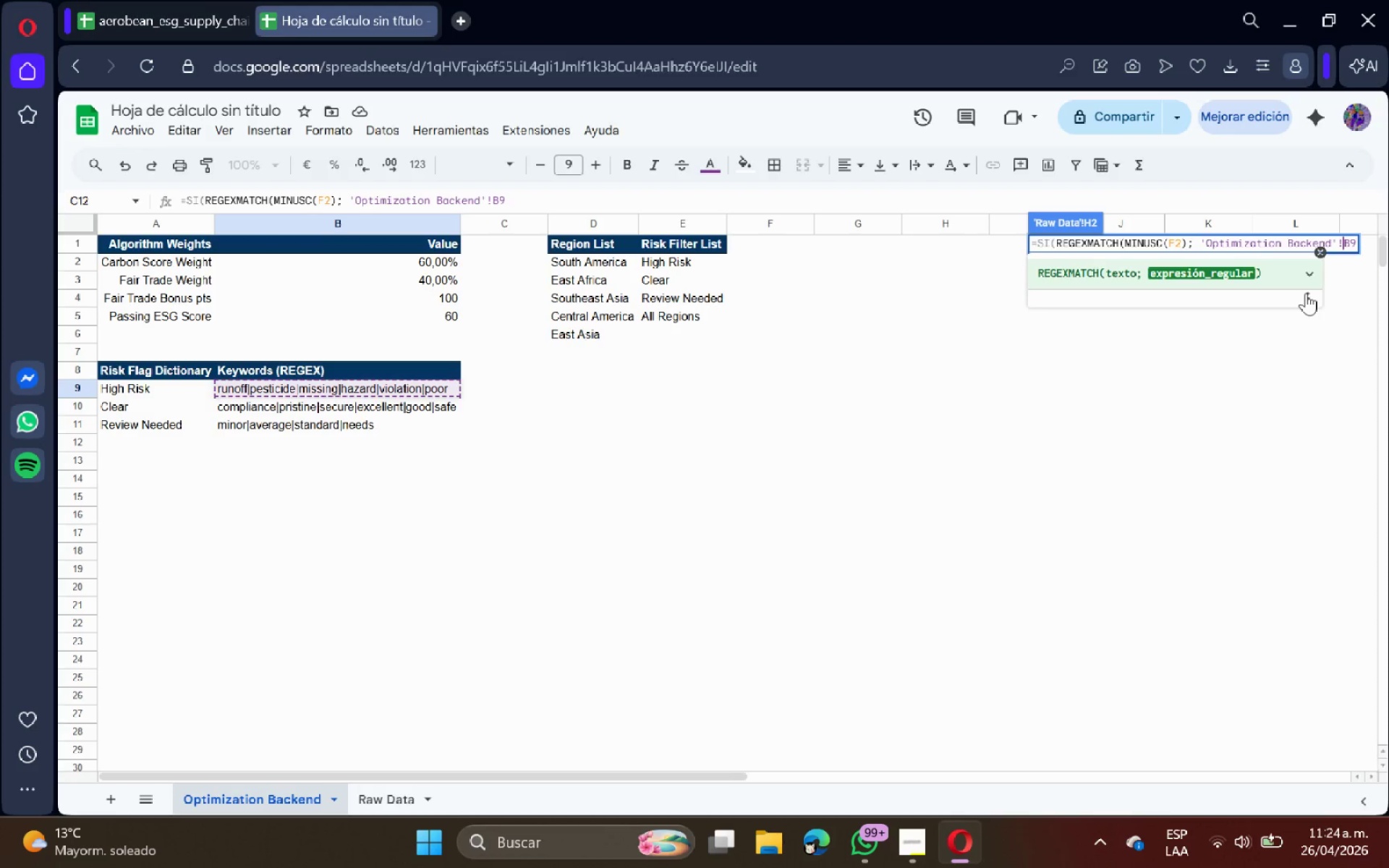 
key(Shift+4)
 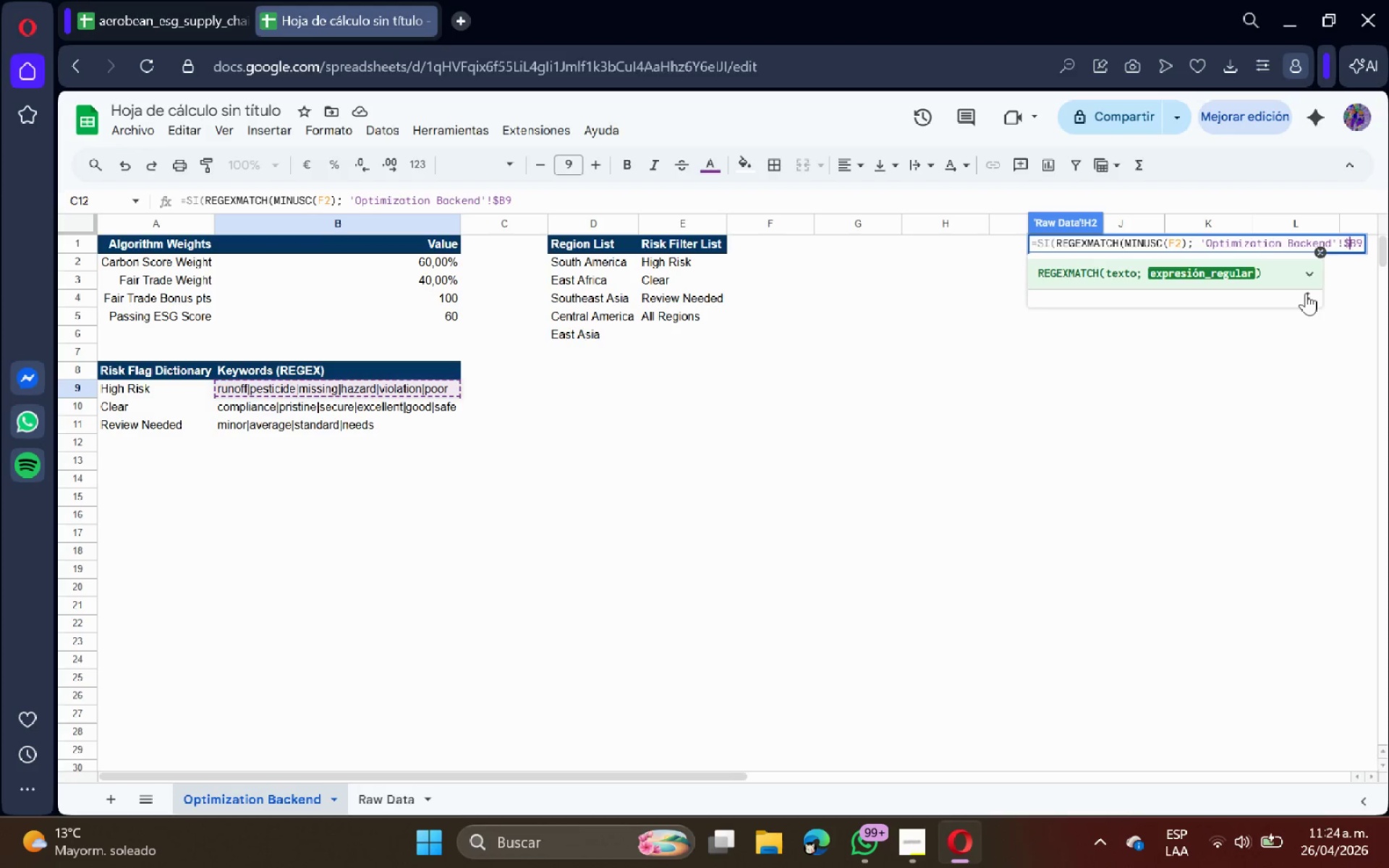 
key(ArrowRight)
 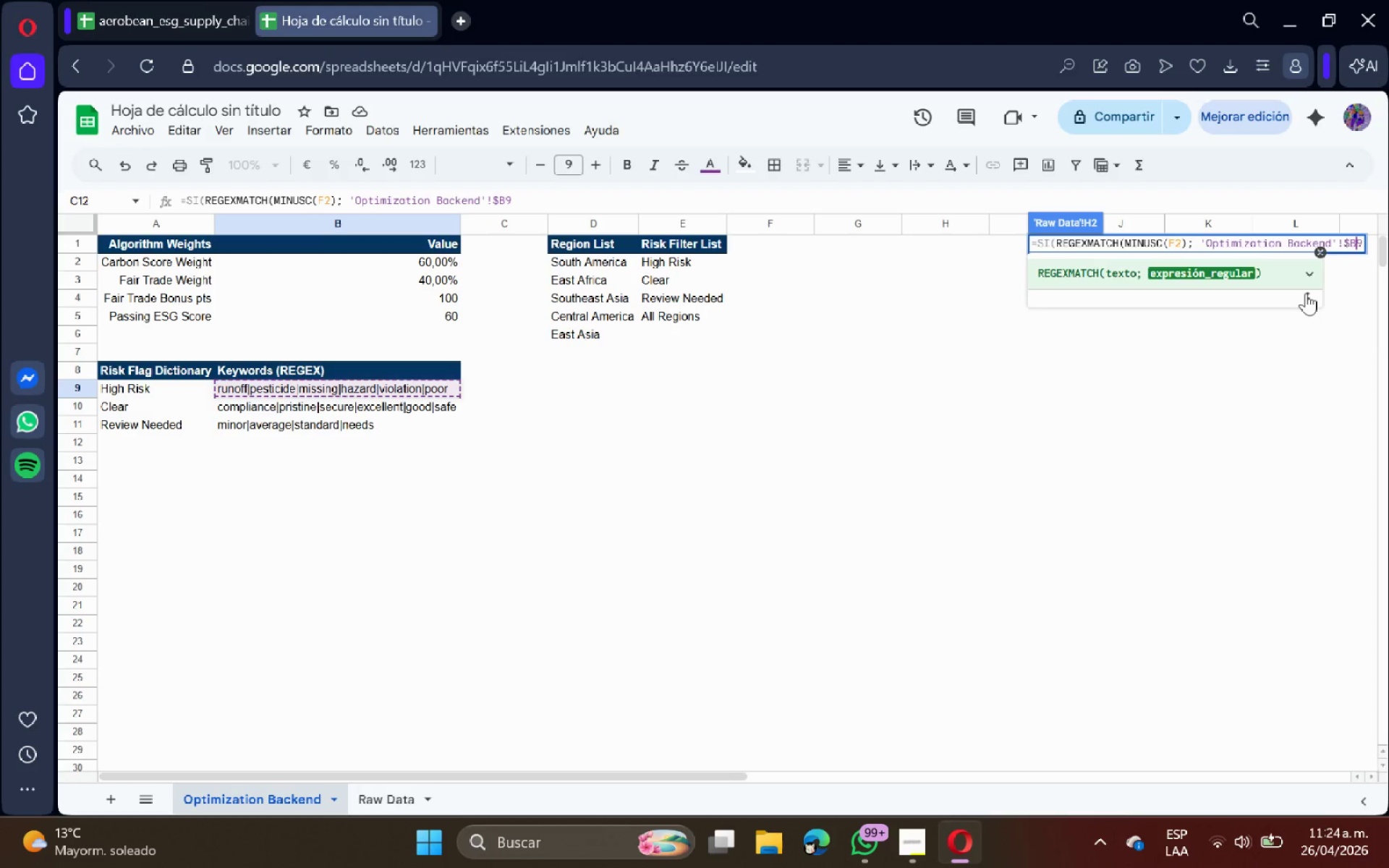 
key(Shift+4)
 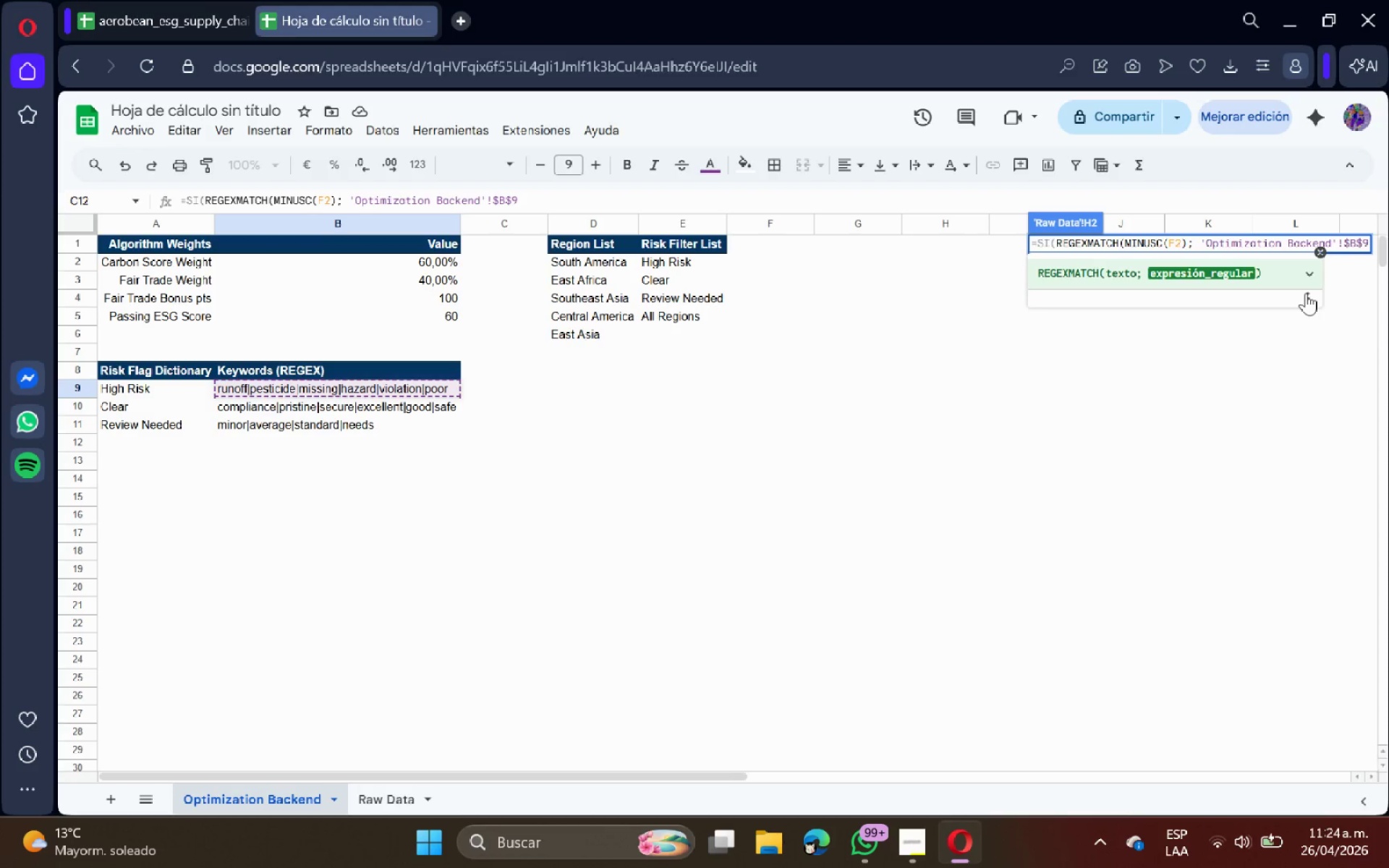 
key(ArrowRight)
 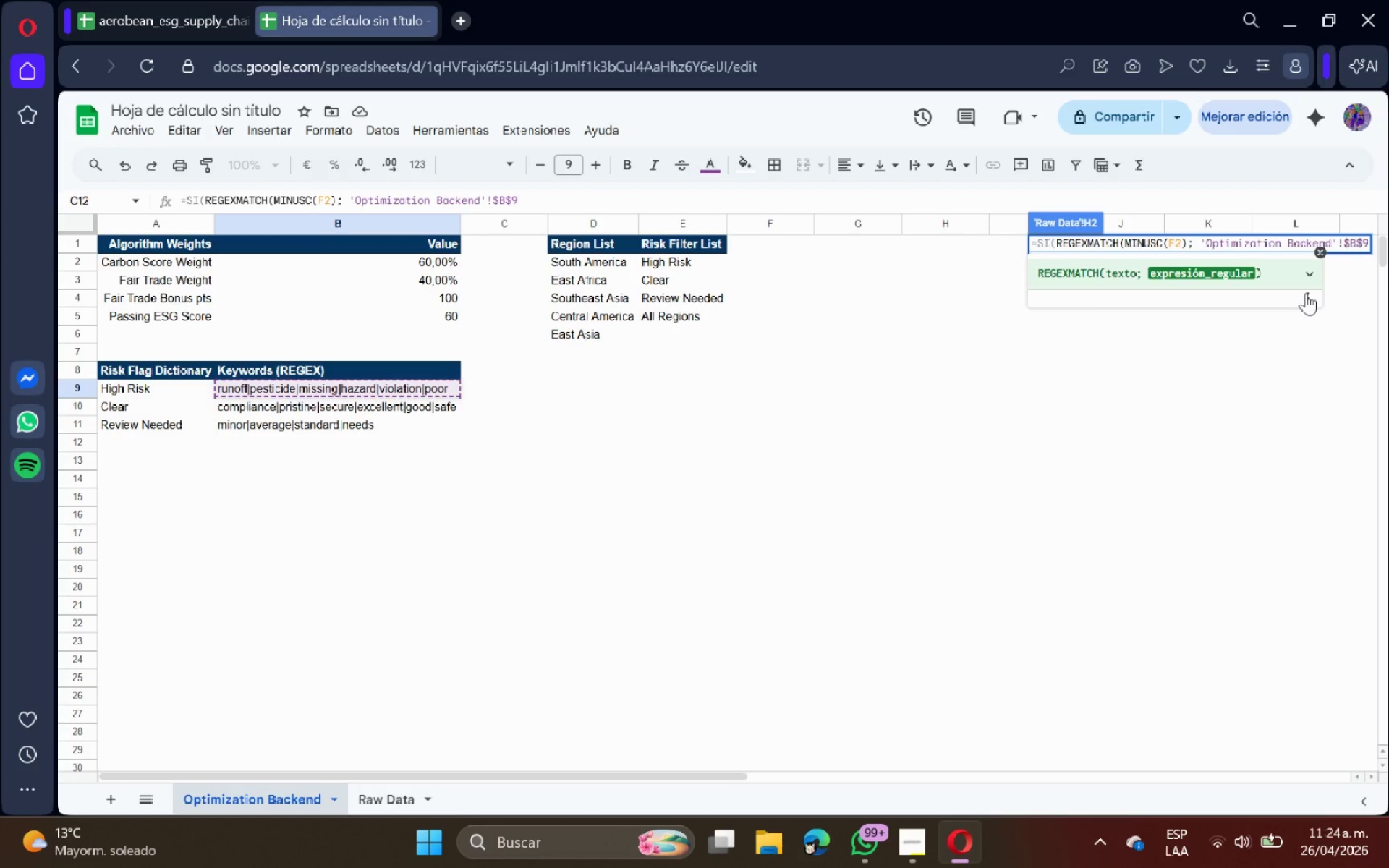 
wait(5.47)
 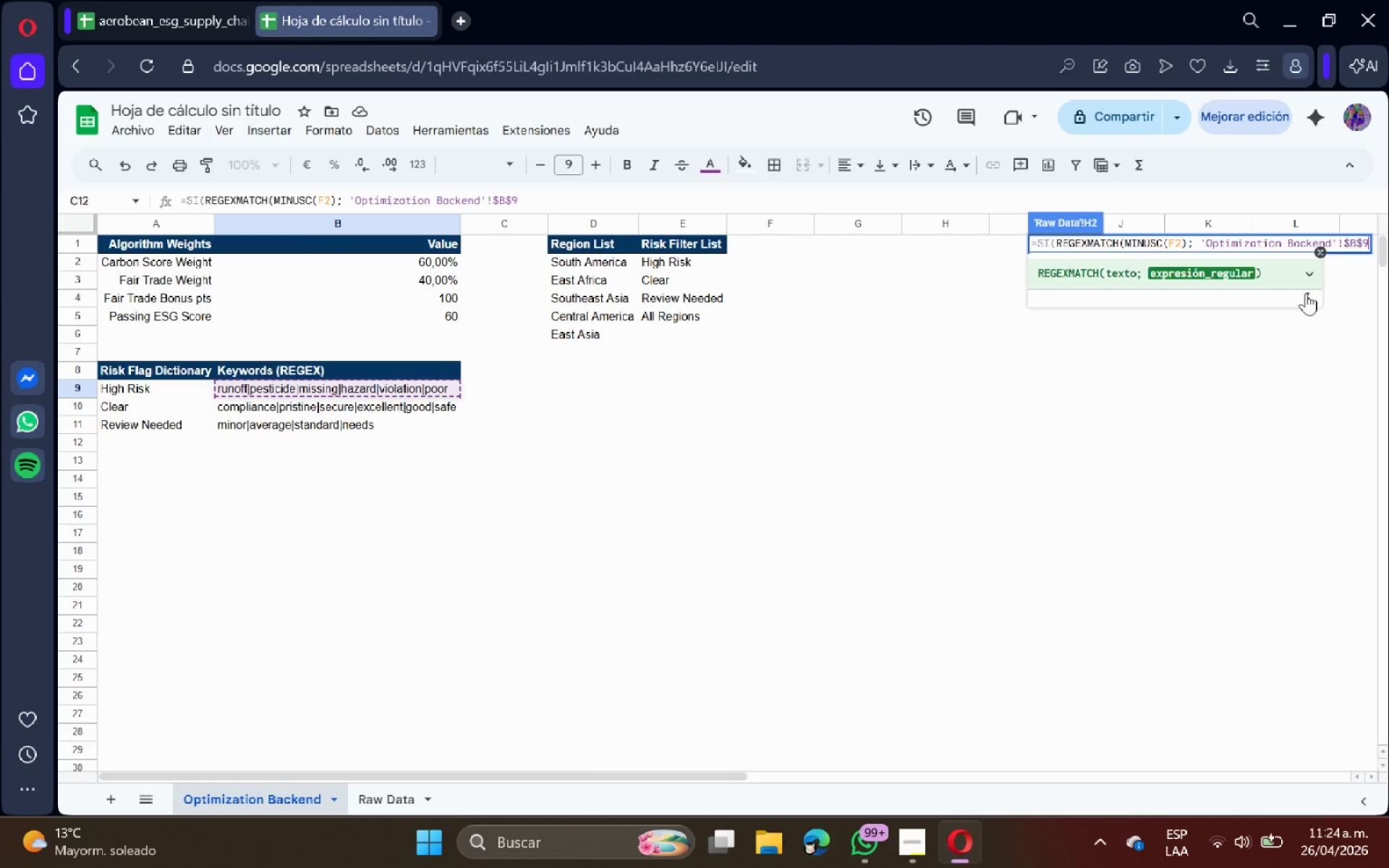 
key(Shift+9)
 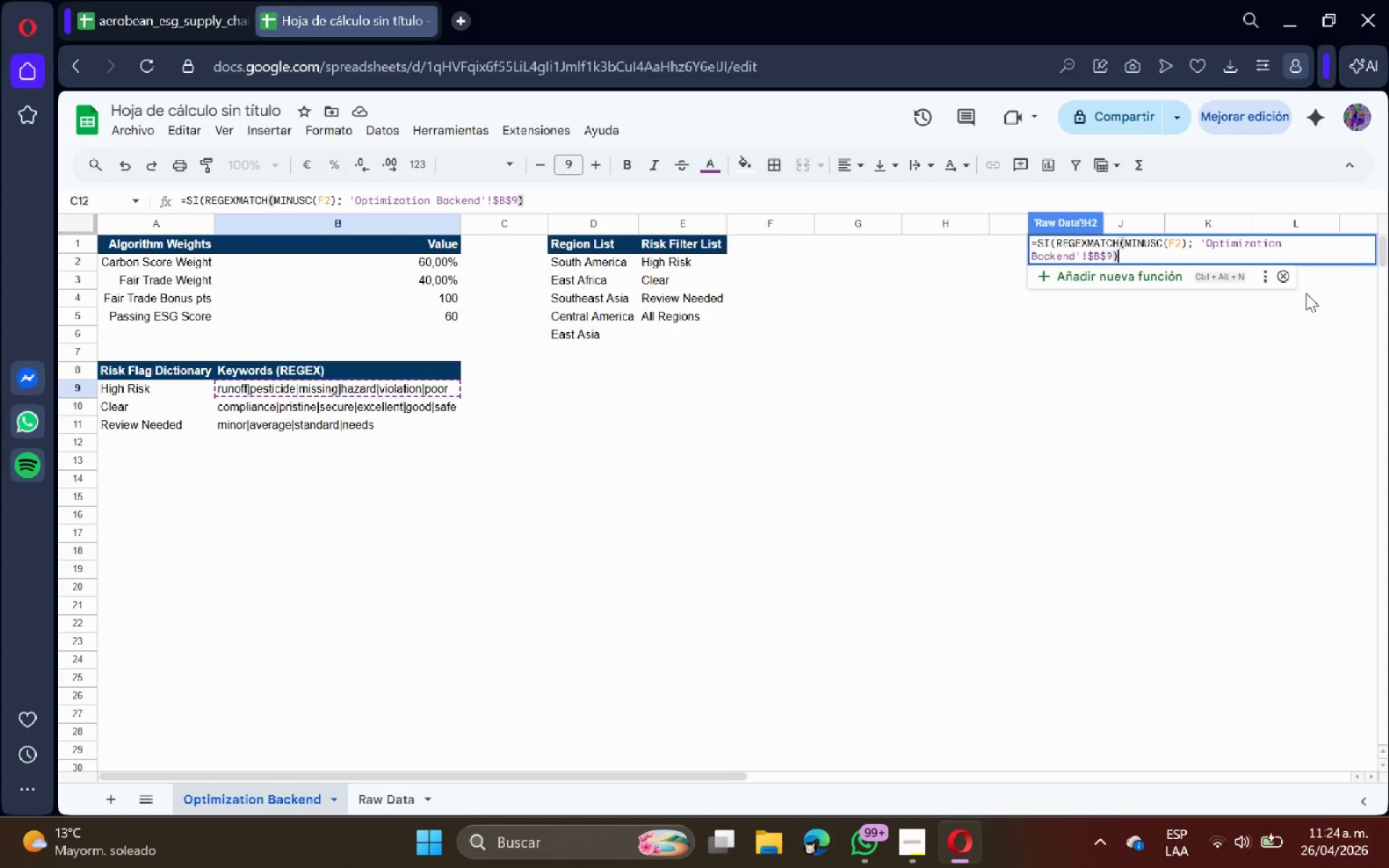 
key(Shift+Comma)
 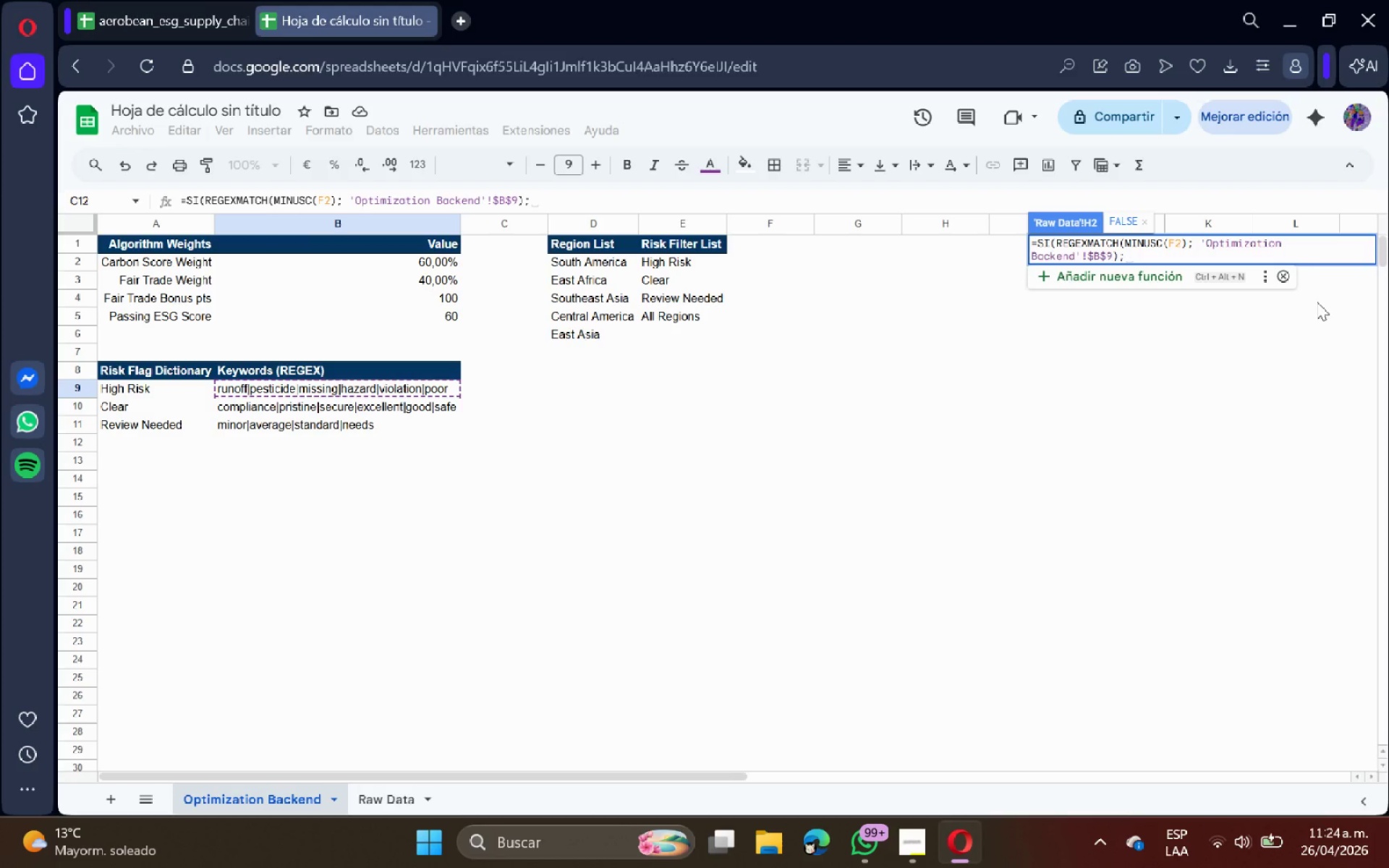 
key(Space)
 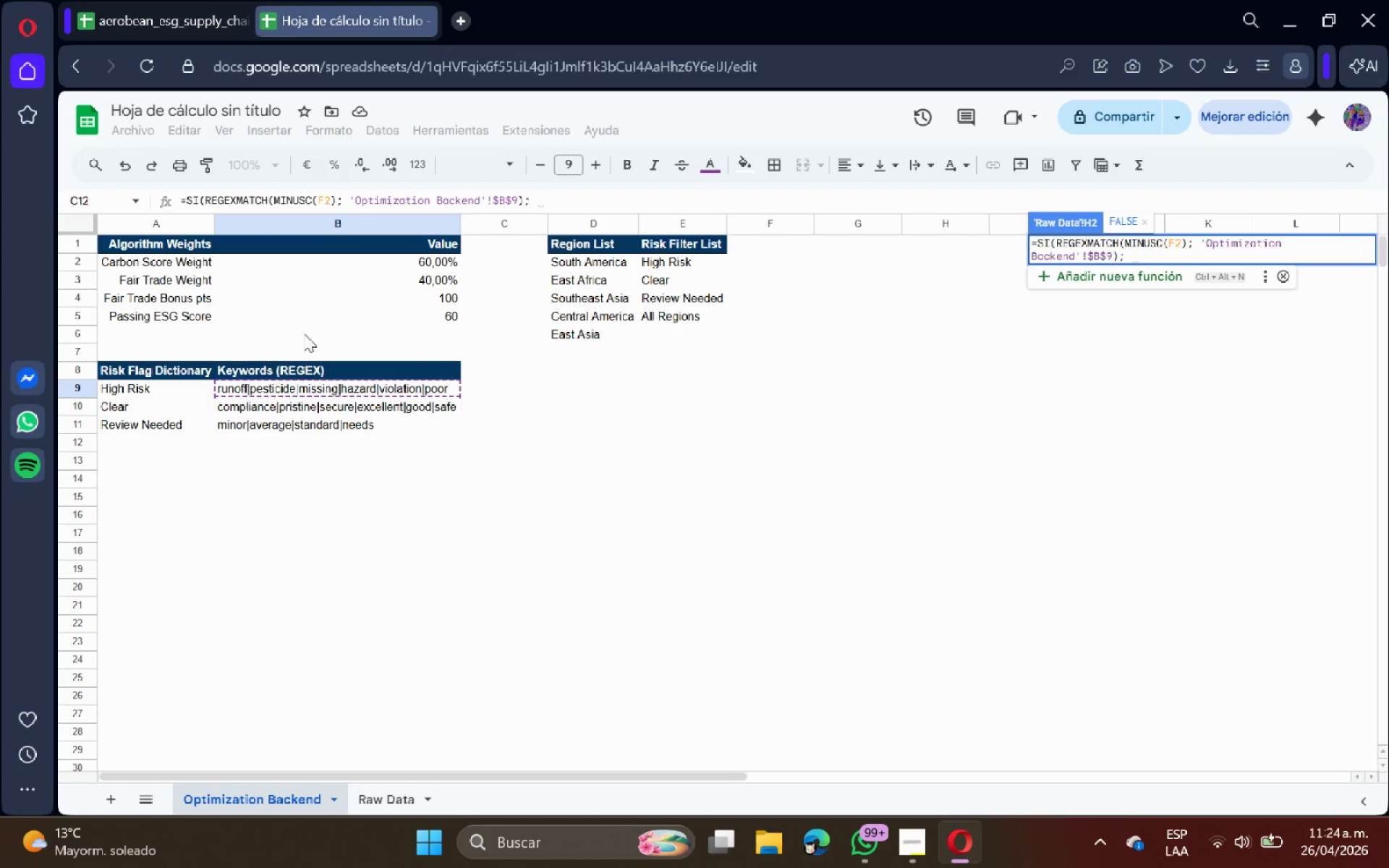 
left_click([145, 388])
 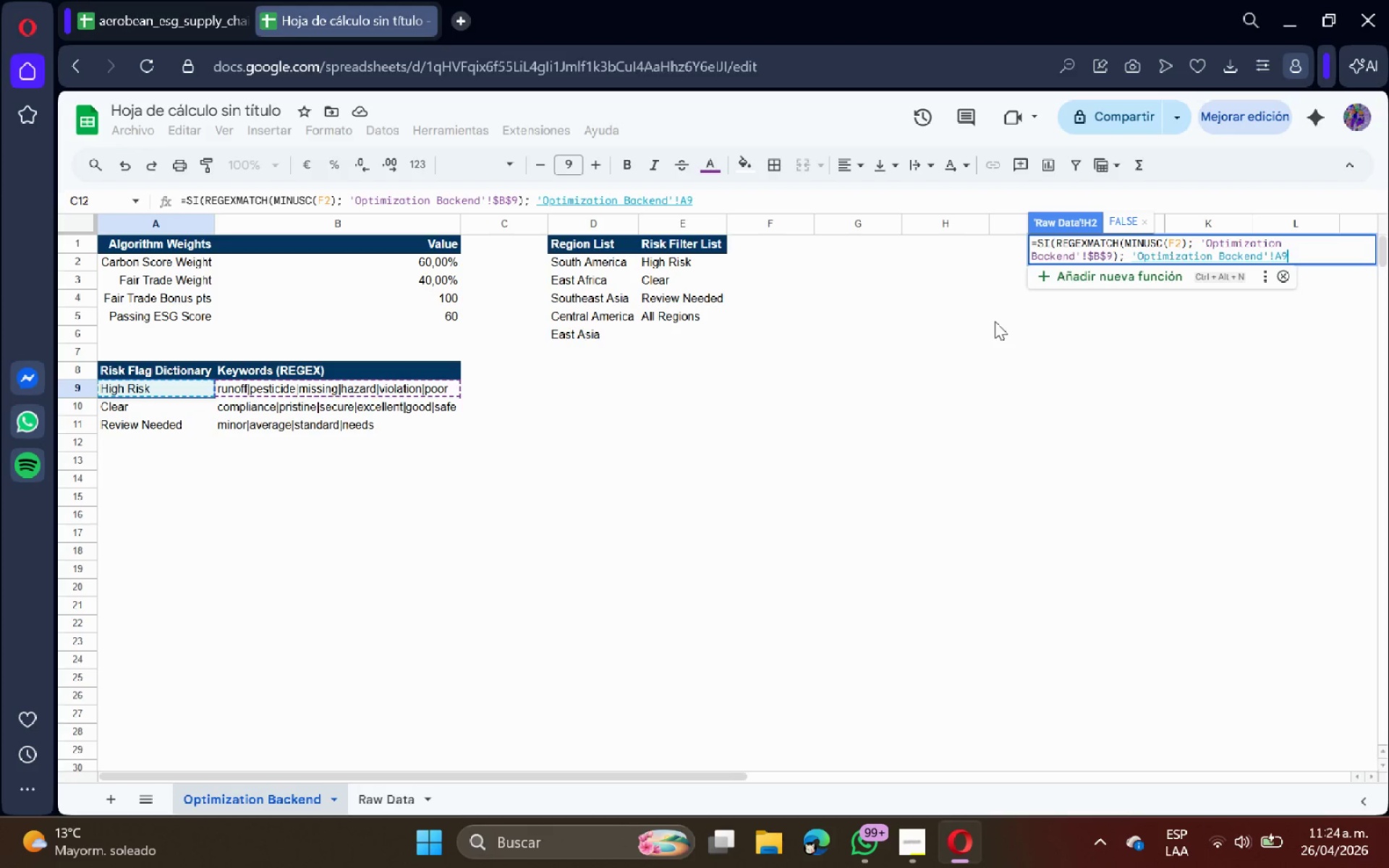 
key(ArrowLeft)
 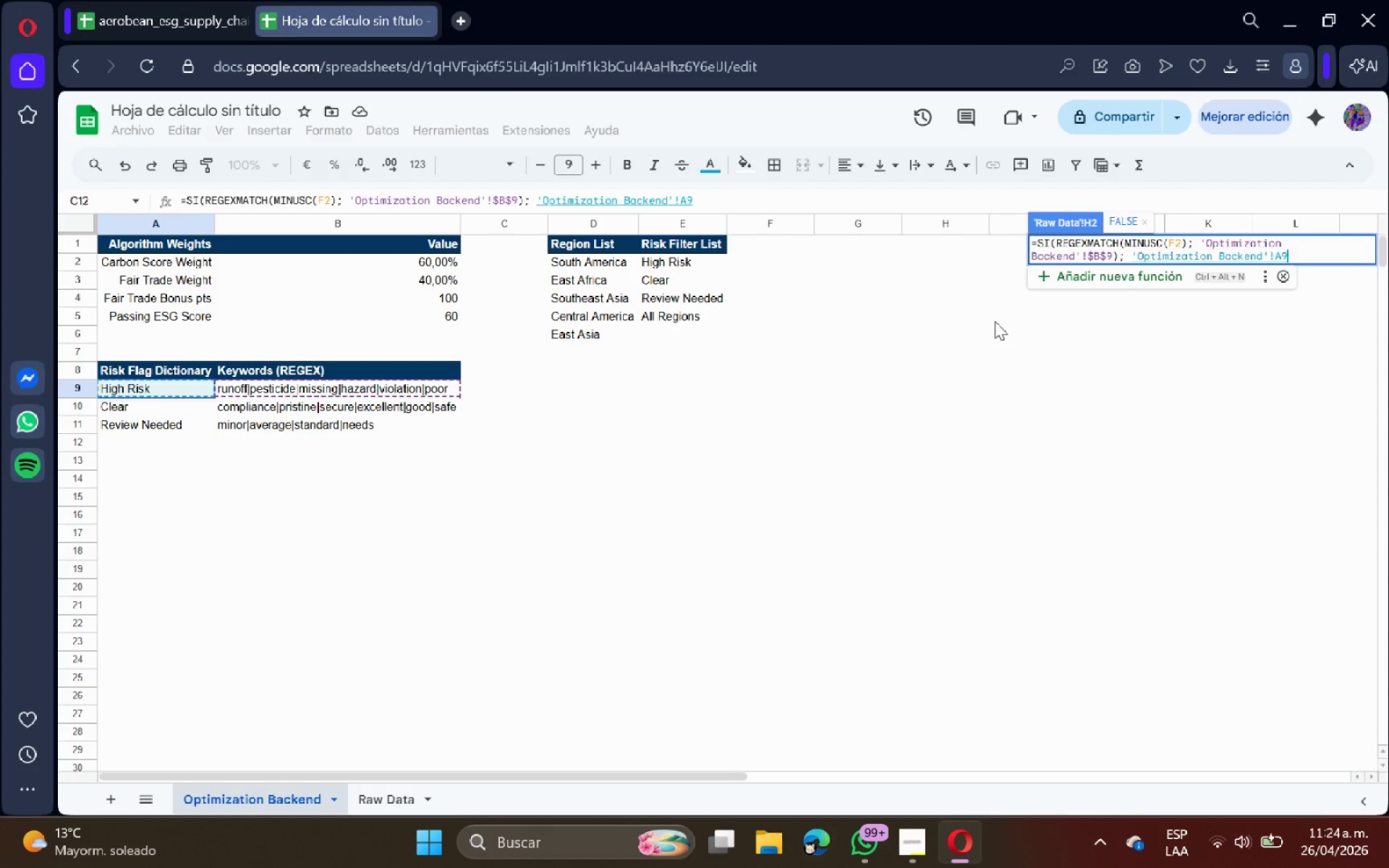 
key(ArrowLeft)
 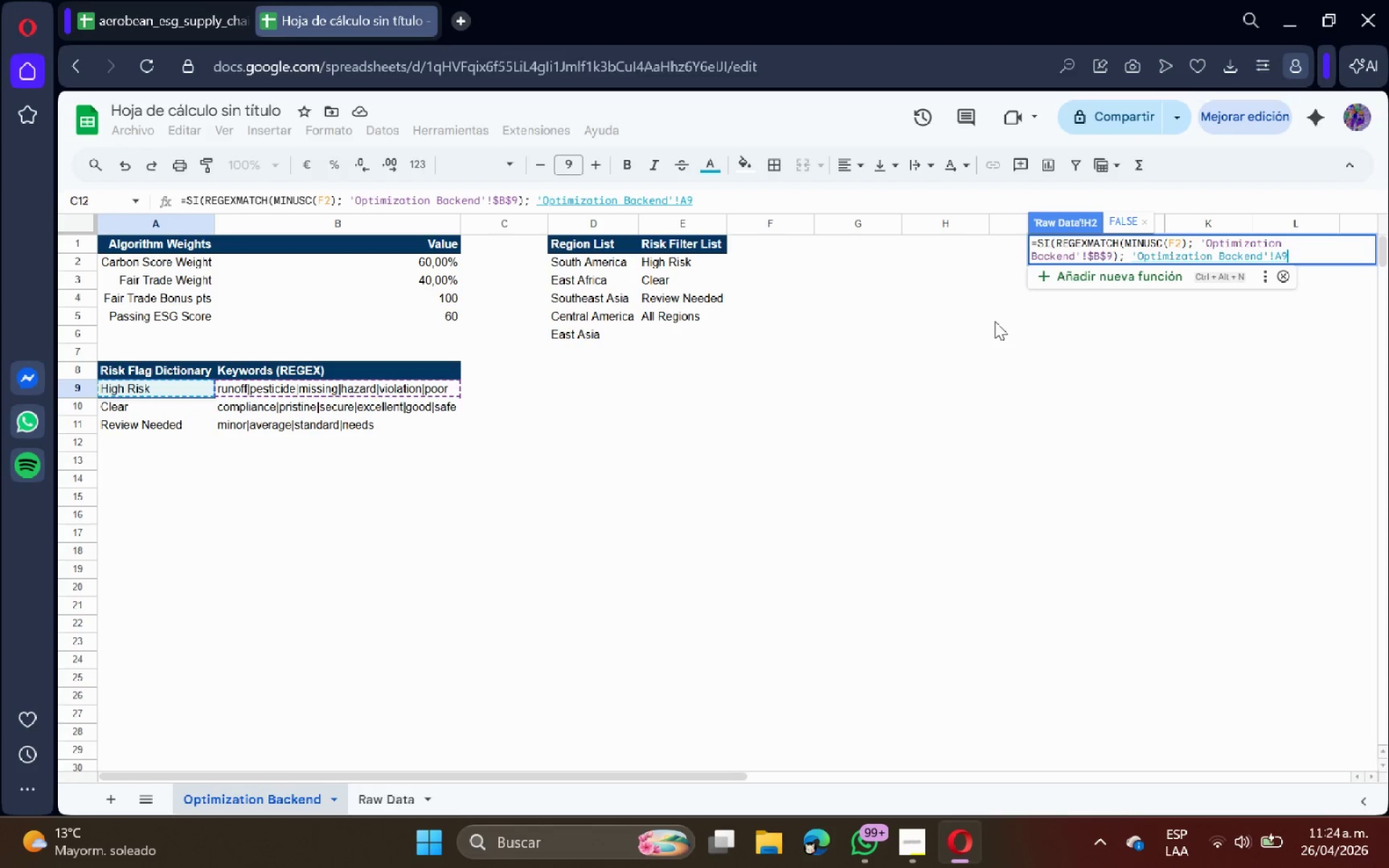 
key(ArrowLeft)
 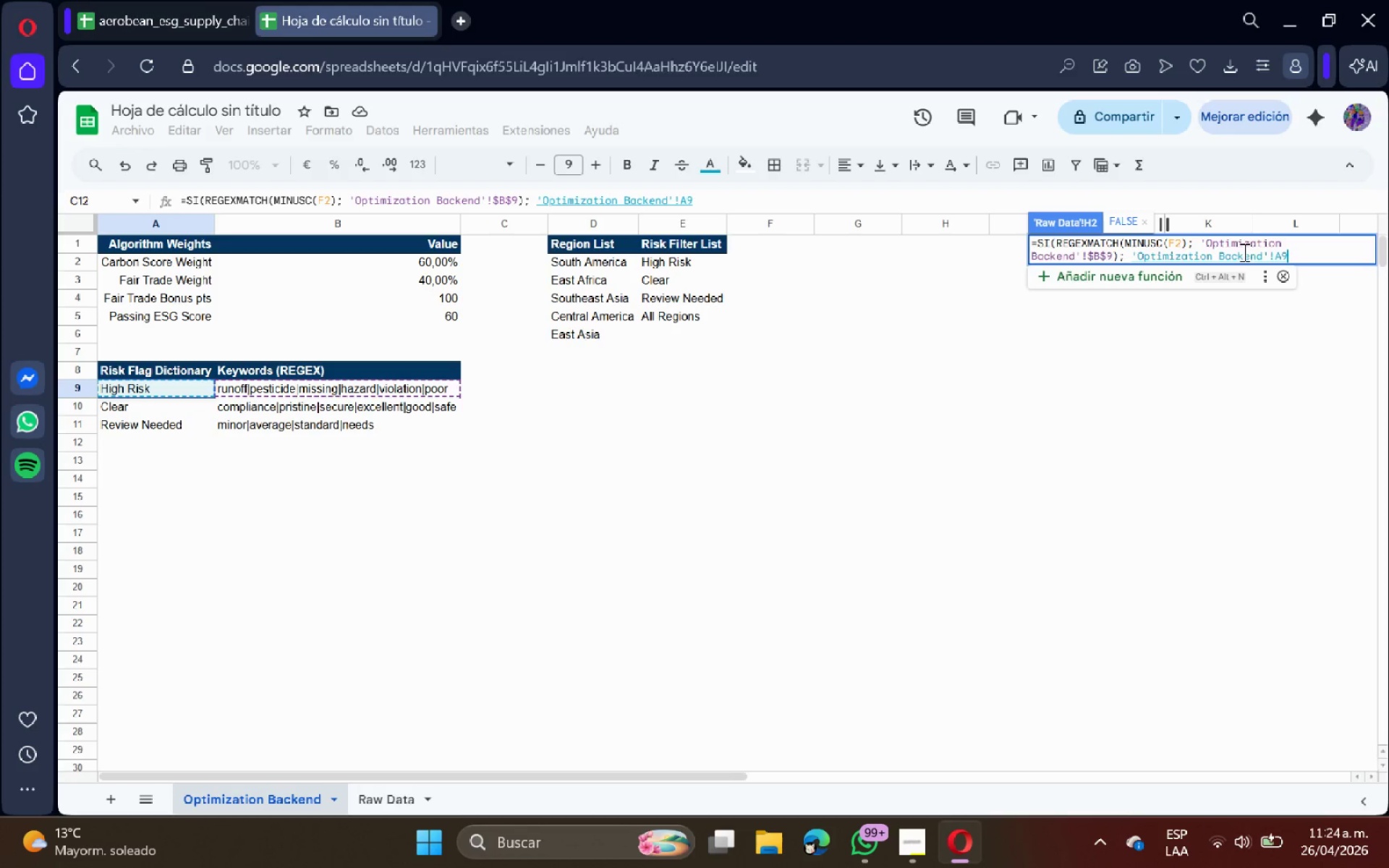 
left_click([1278, 255])
 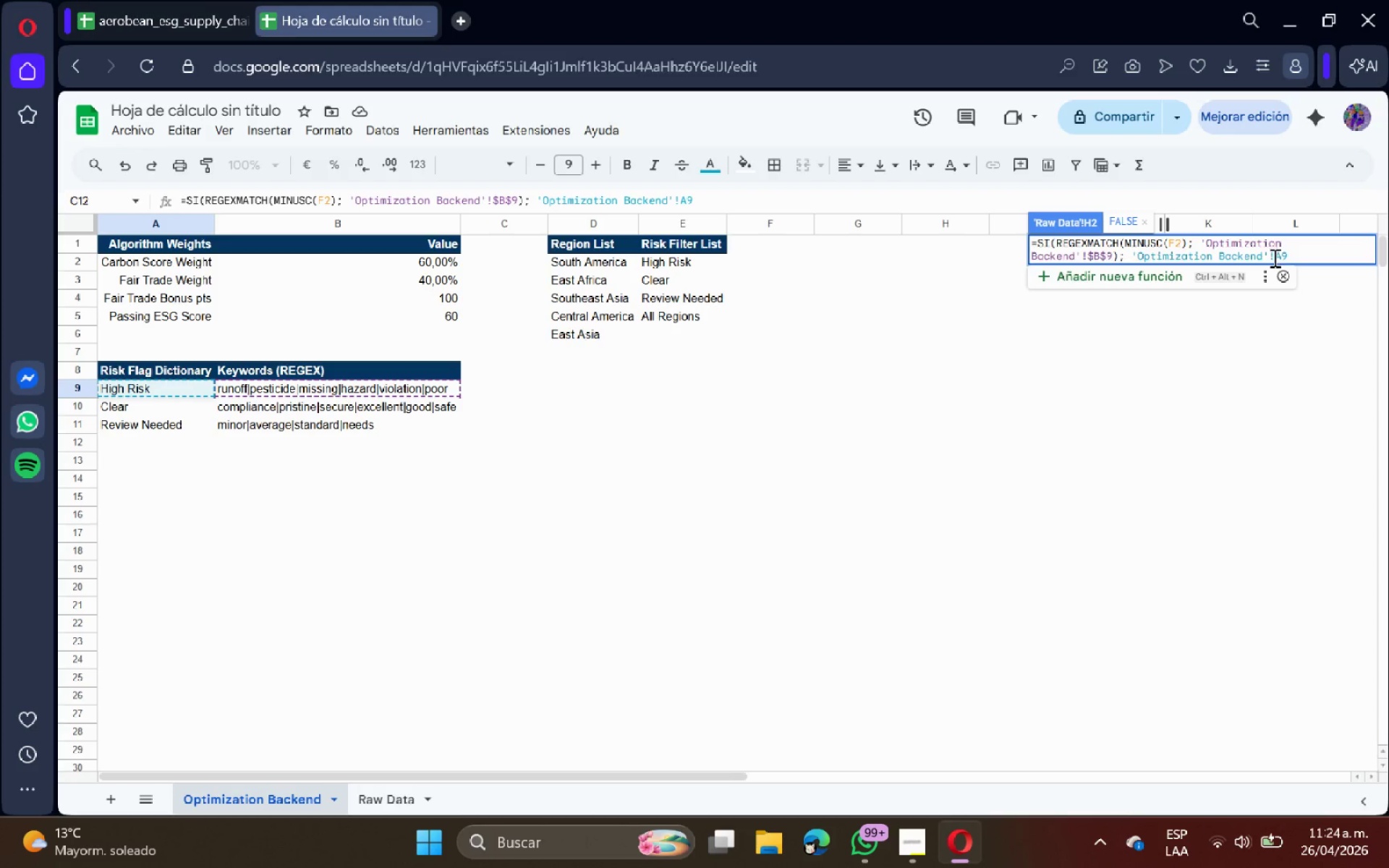 
double_click([1275, 258])
 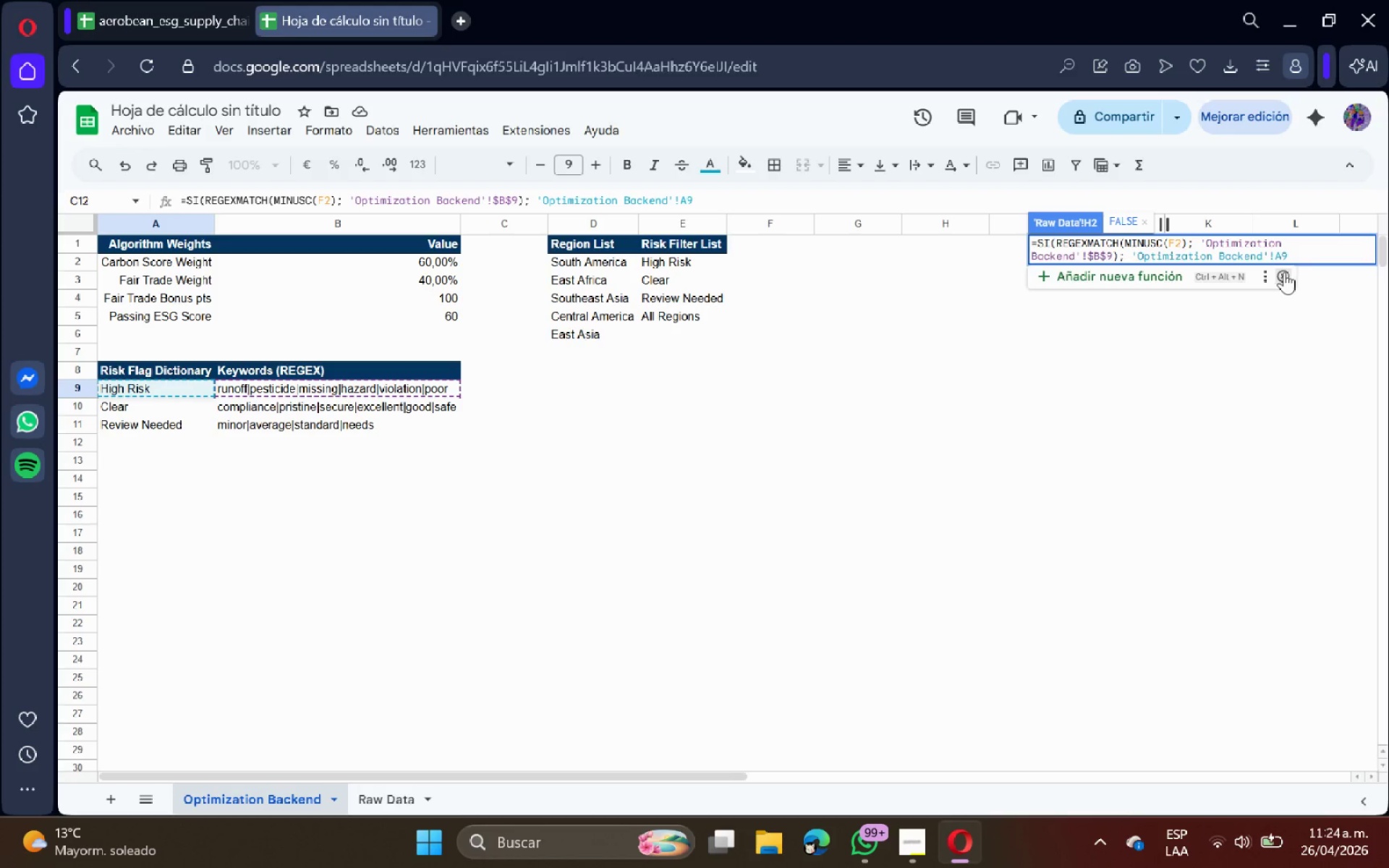 
key(Shift+ShiftRight)
 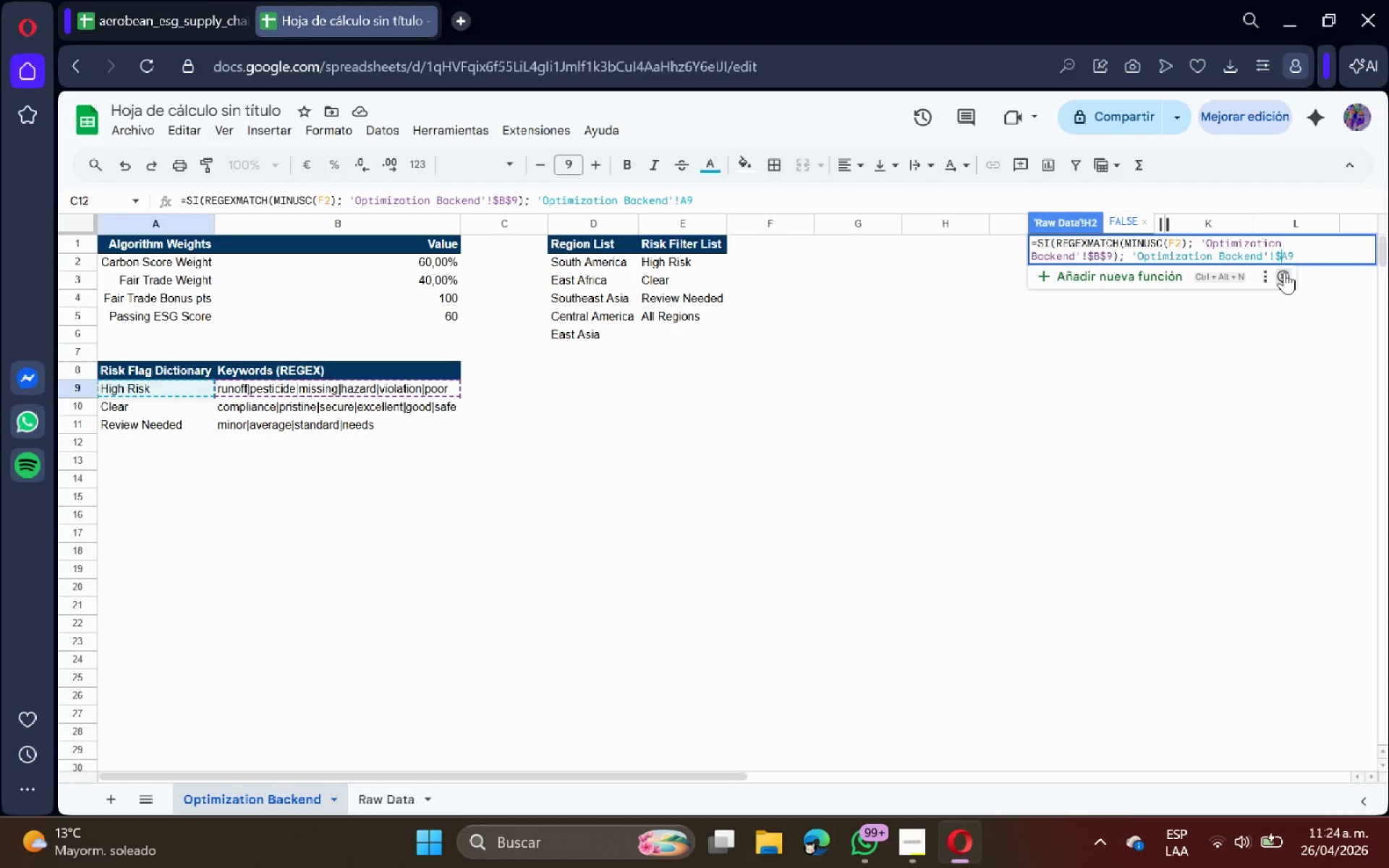 
key(Shift+4)
 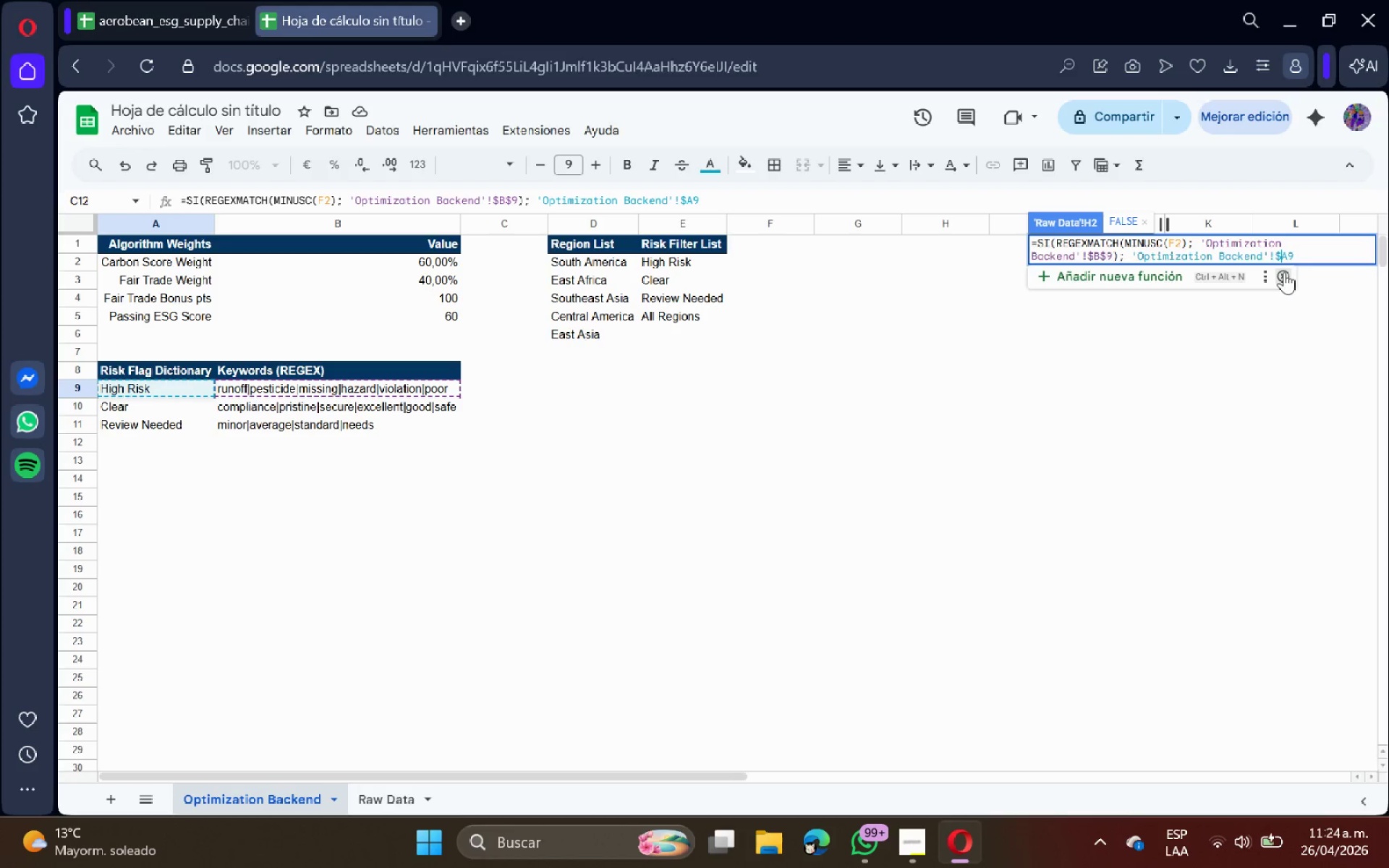 
key(ArrowRight)
 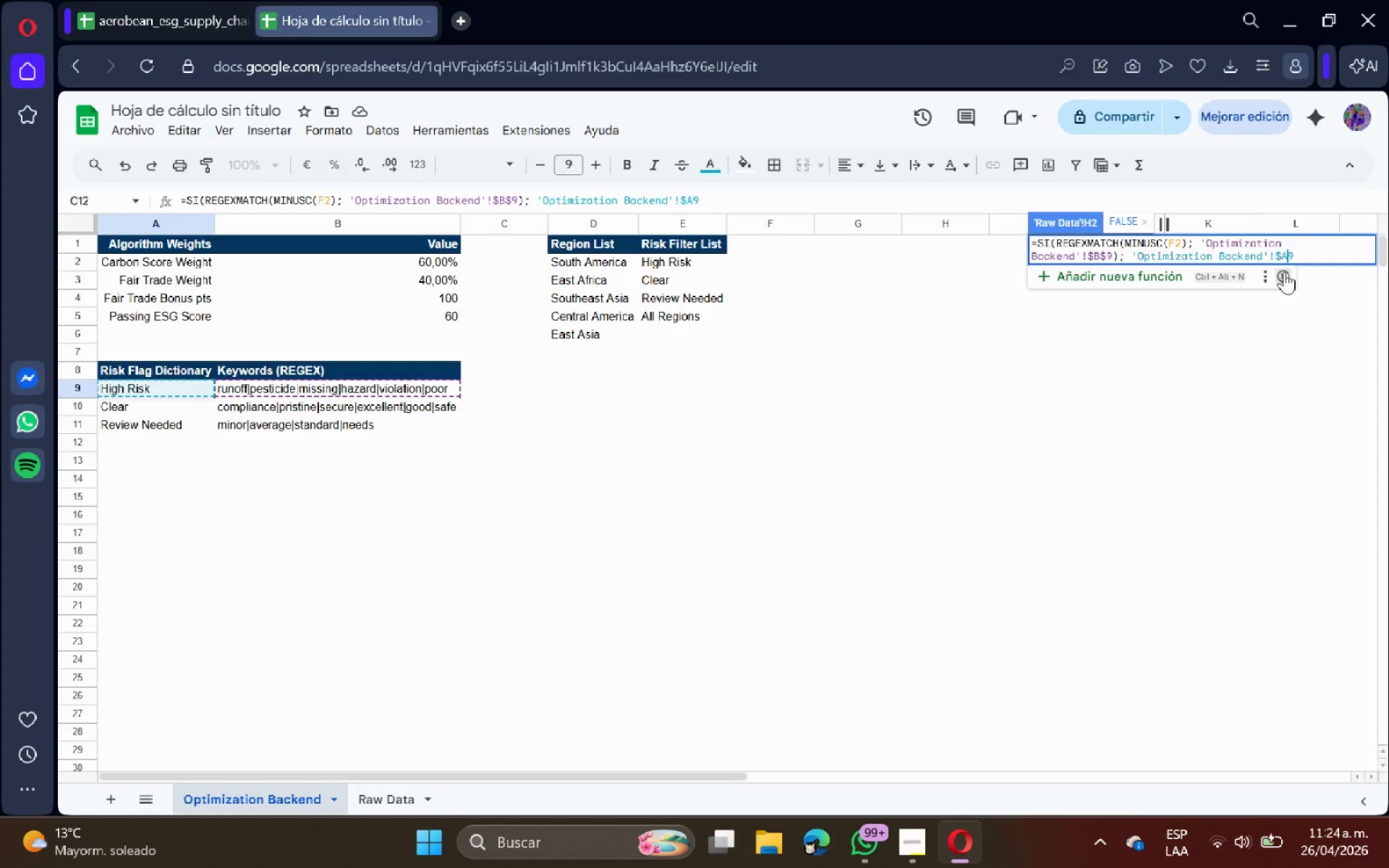 
key(Shift+ShiftRight)
 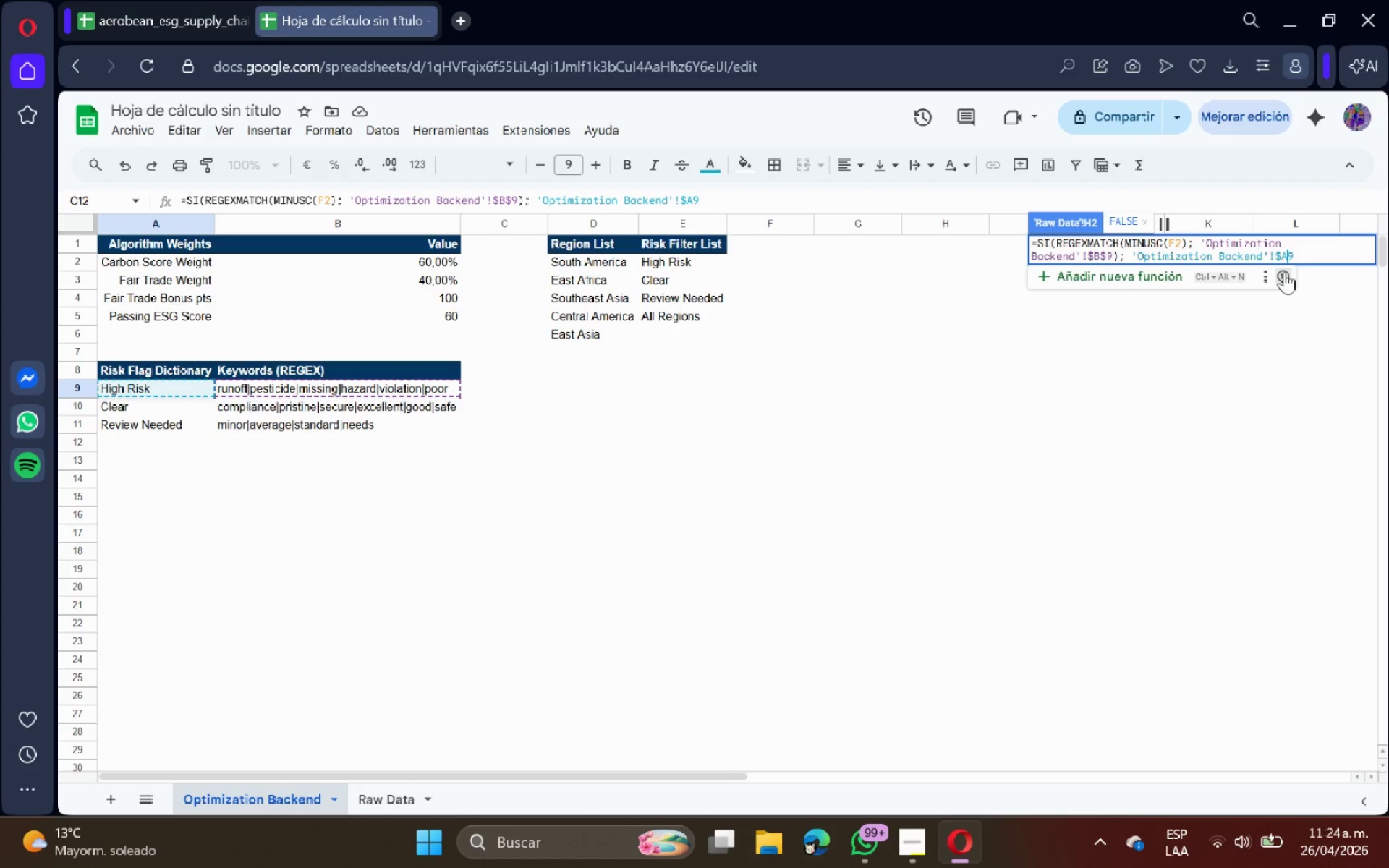 
key(Shift+4)
 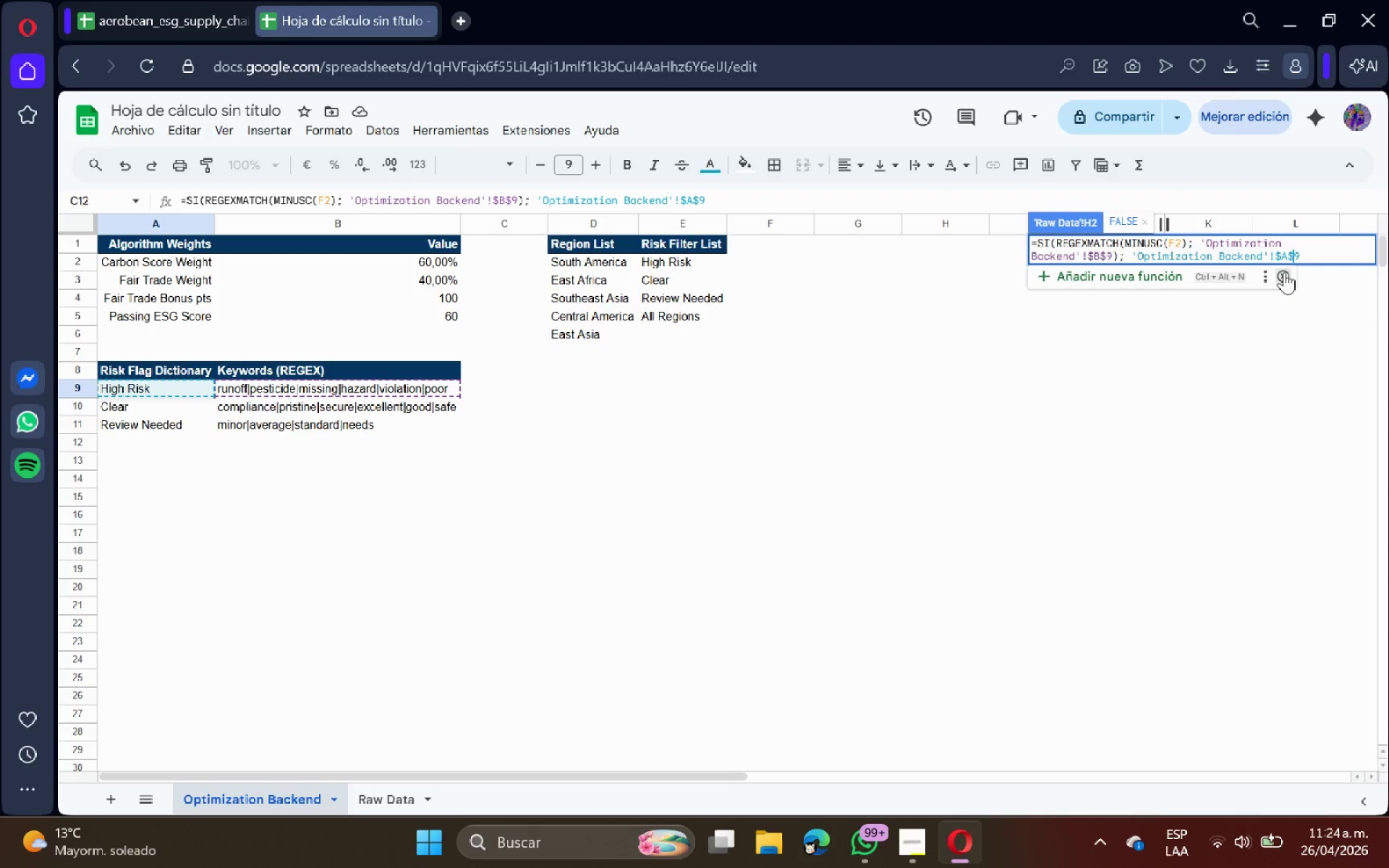 
key(ArrowRight)
 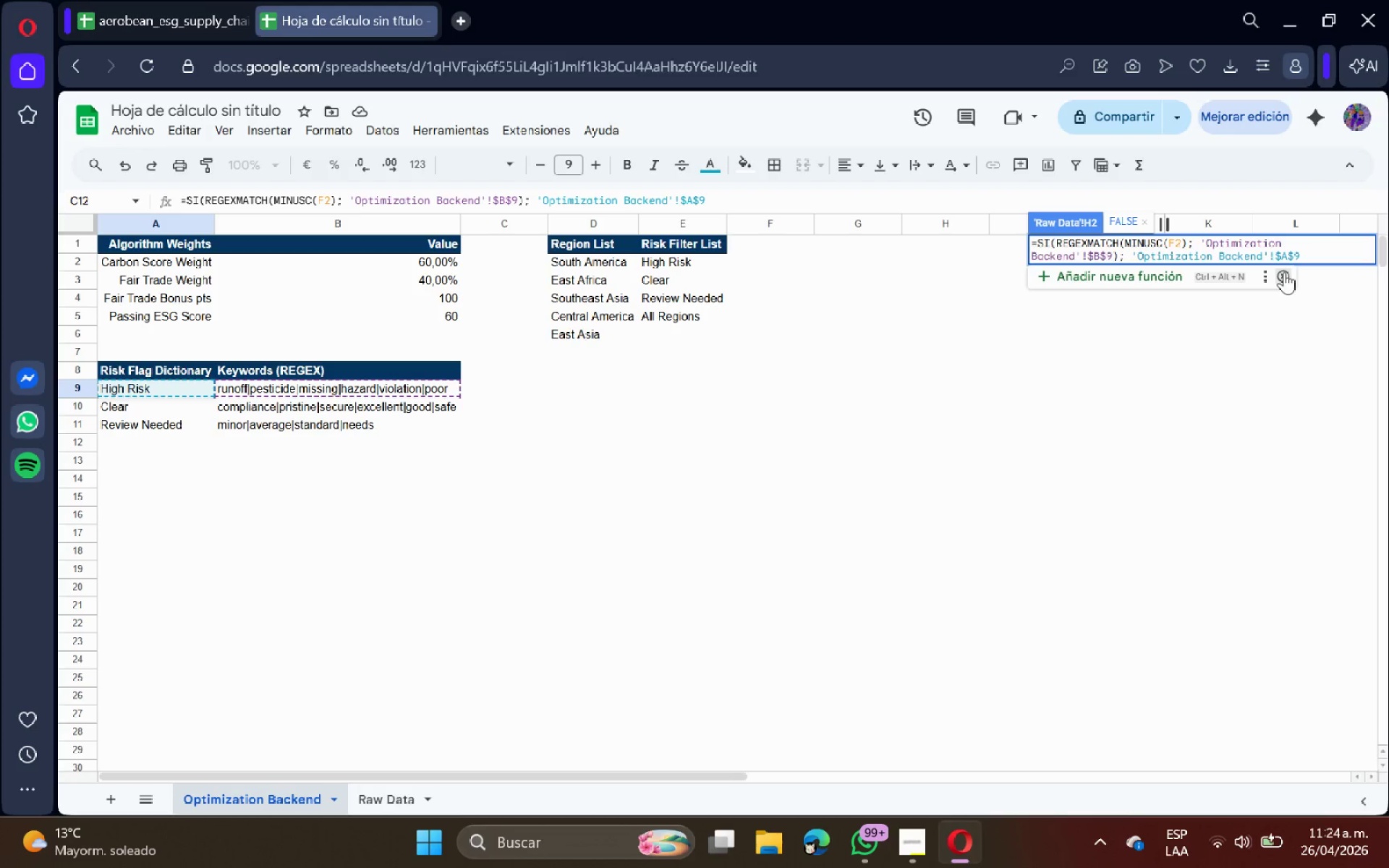 
type(< SI*REGEX)
key(Tab)
type(MINUSC*F2(<)
 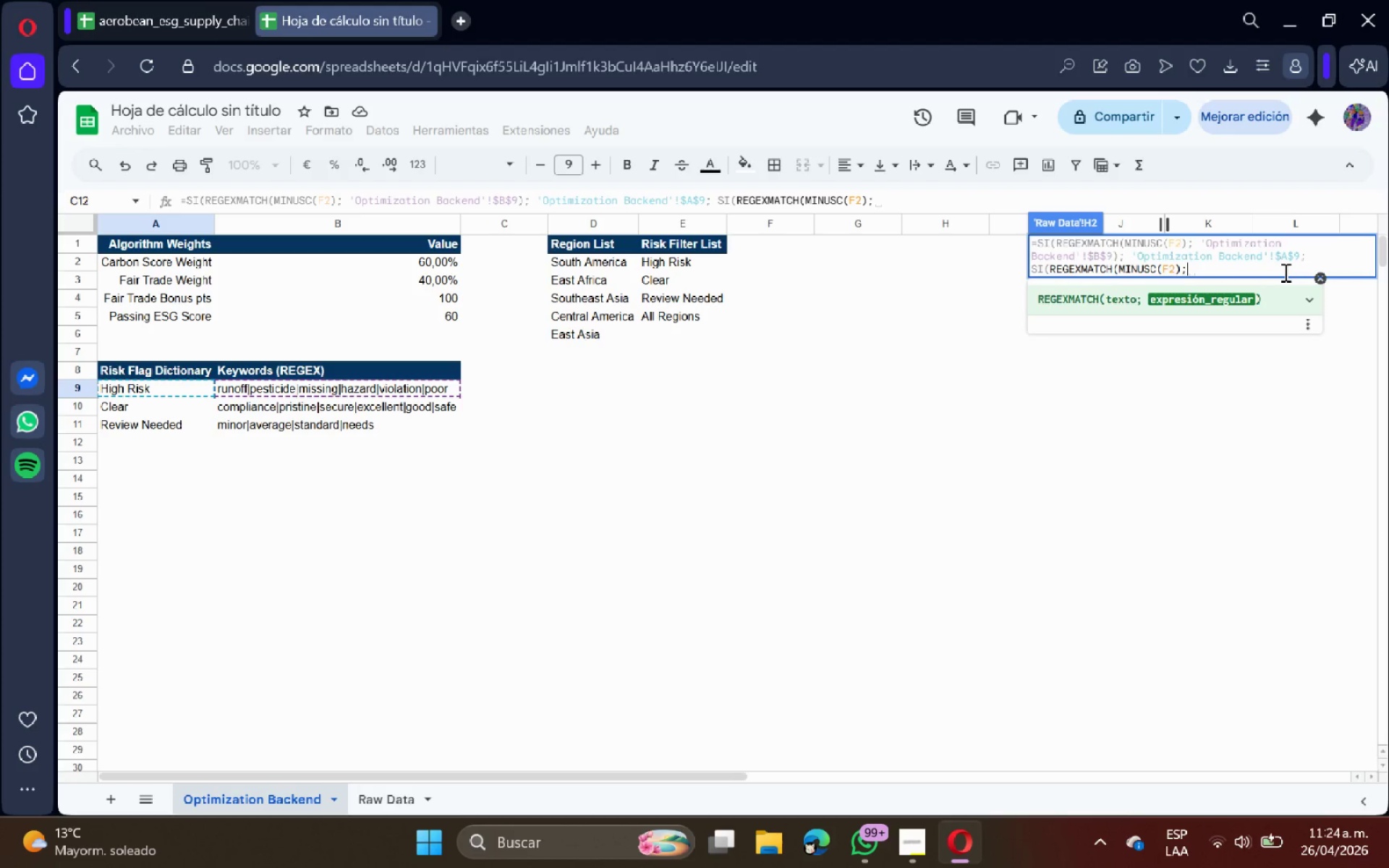 
key(Space)
 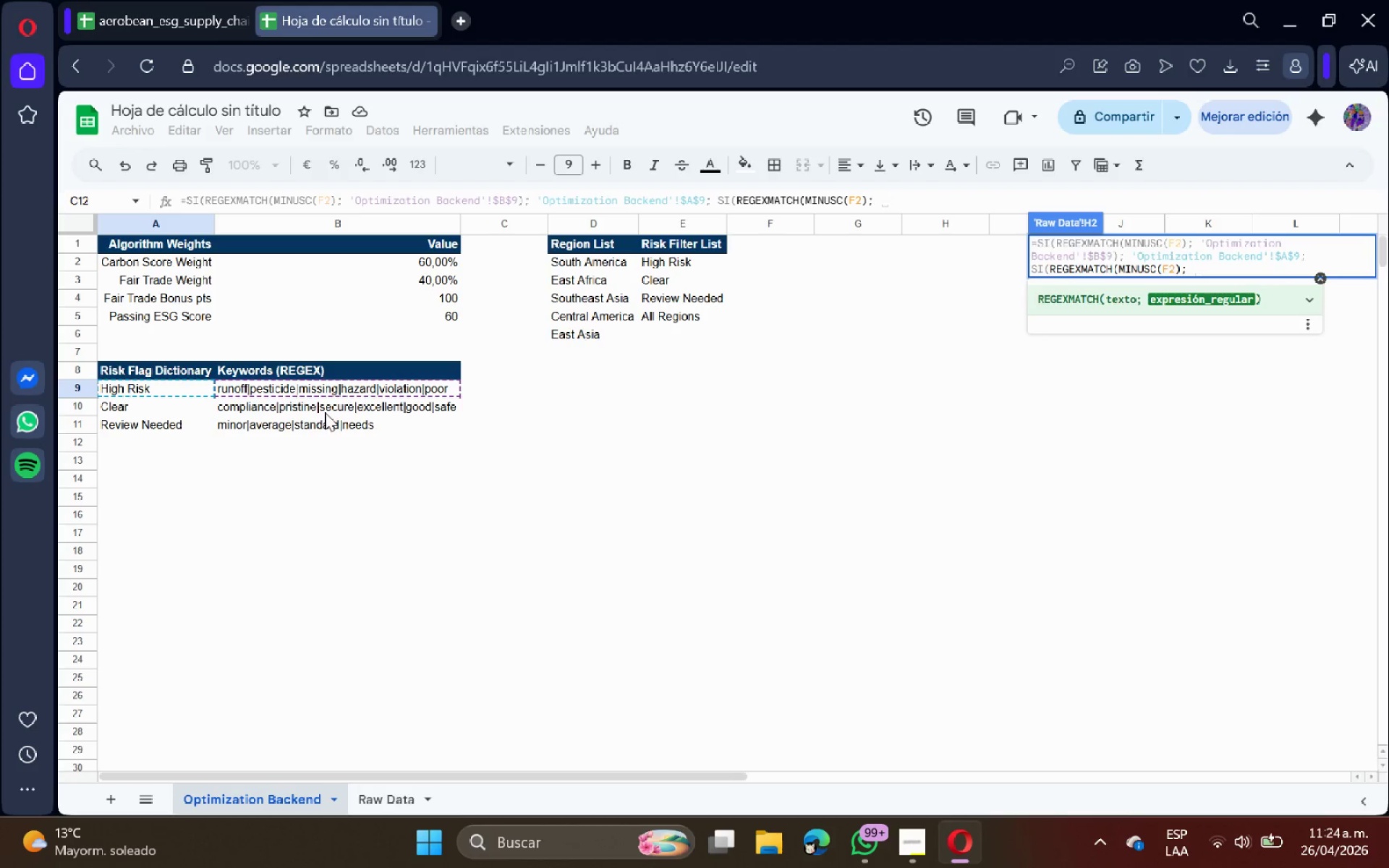 
left_click([323, 410])
 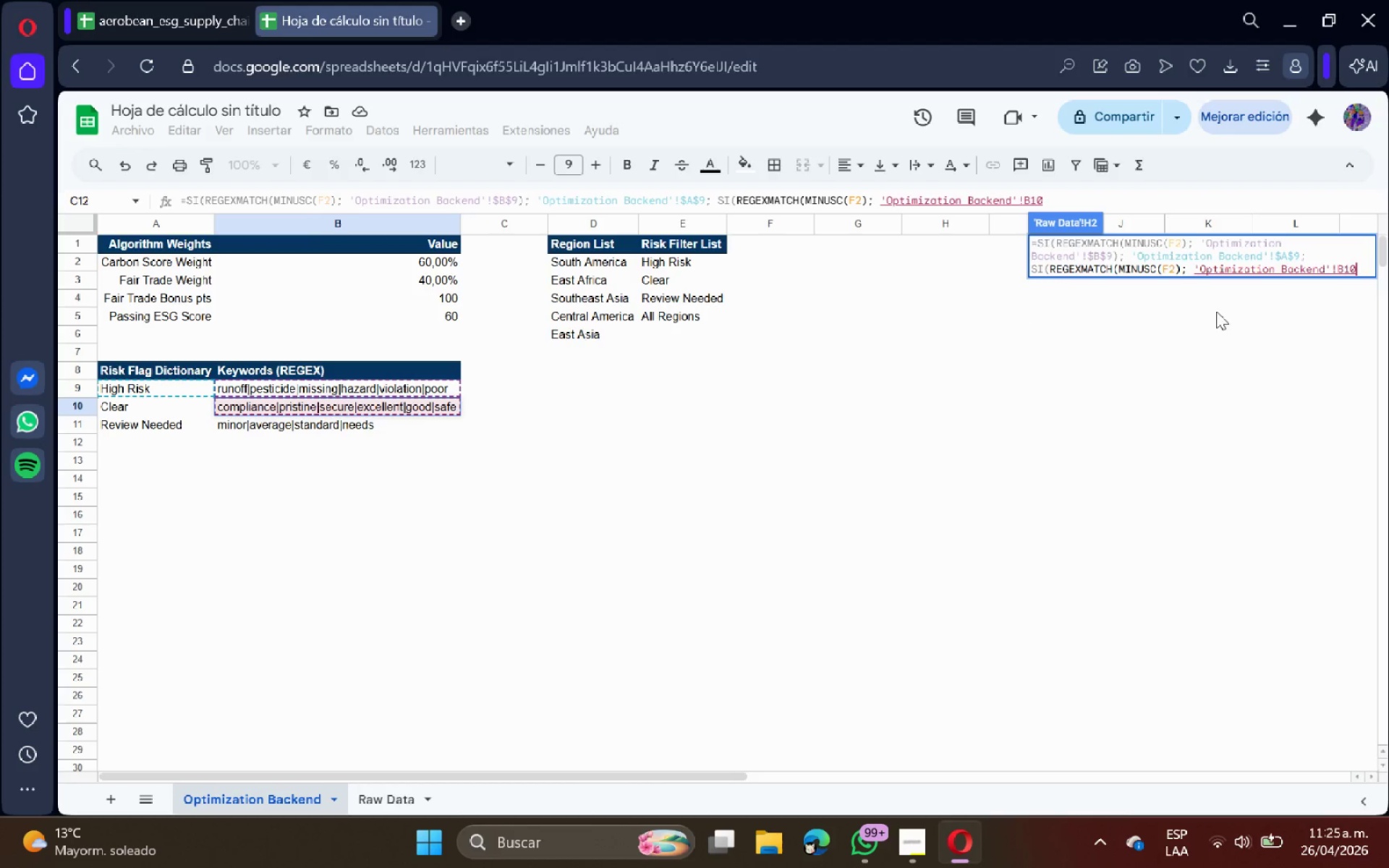 
left_click([1337, 273])
 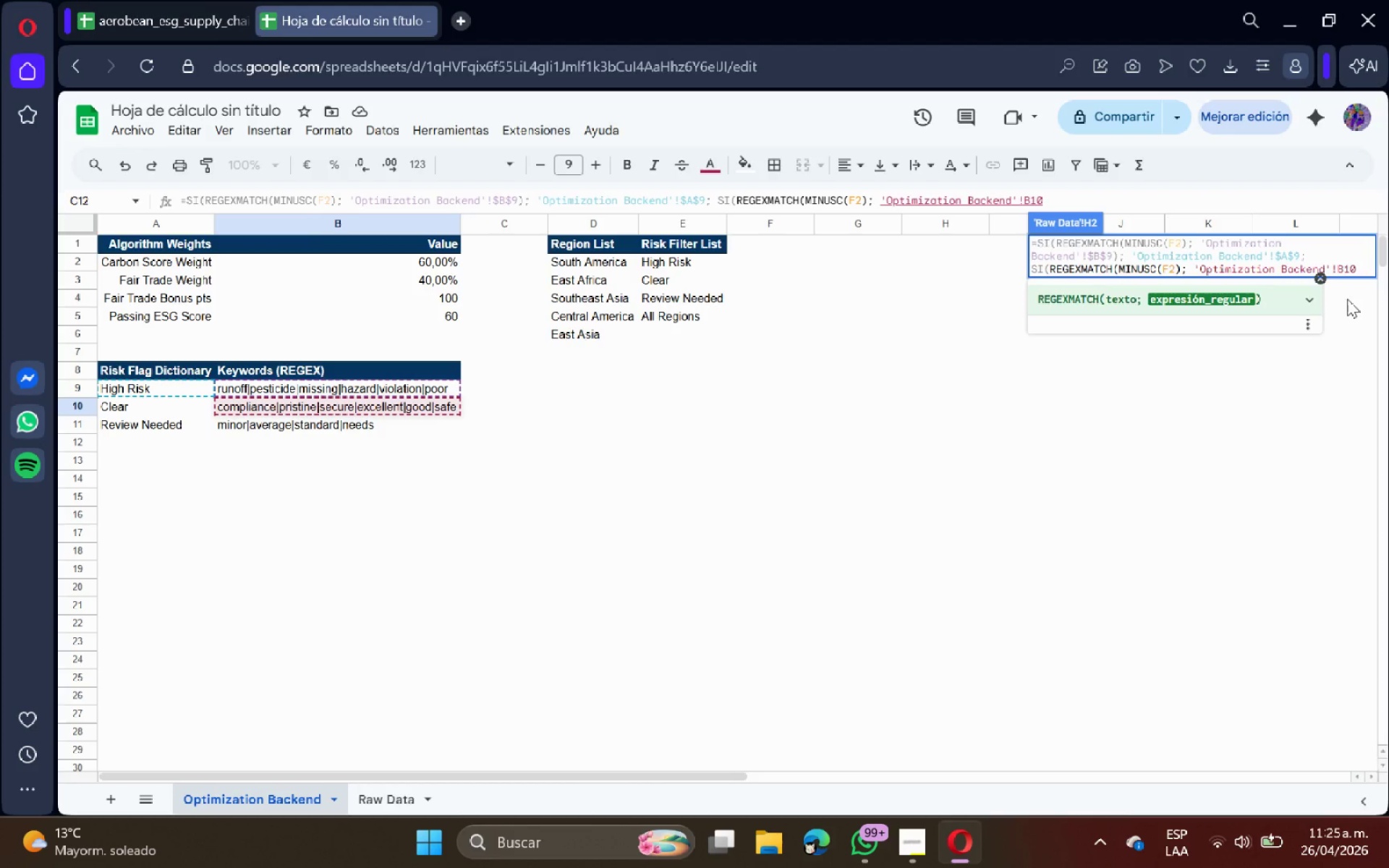 
key(Shift+ShiftRight)
 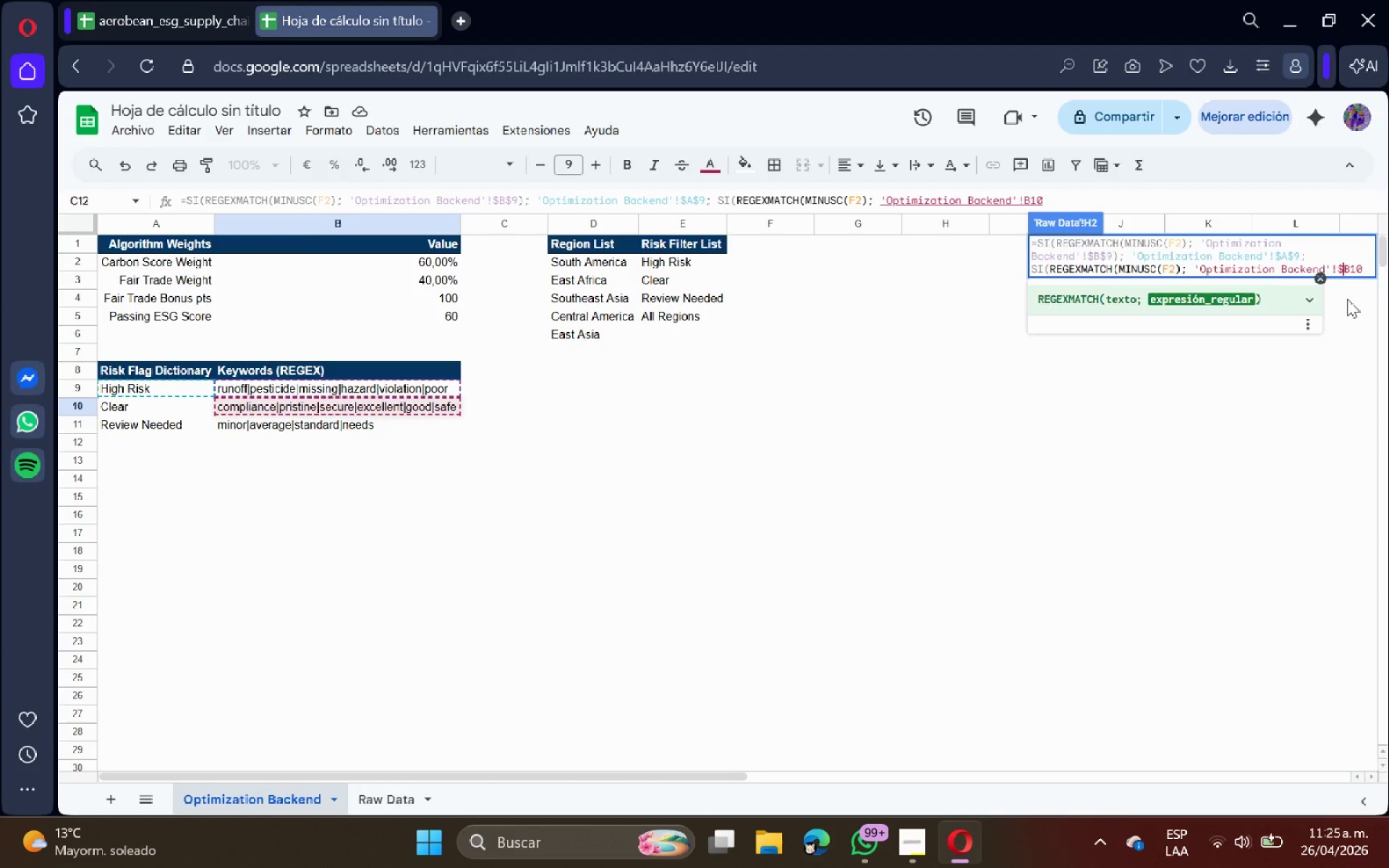 
key(Shift+4)
 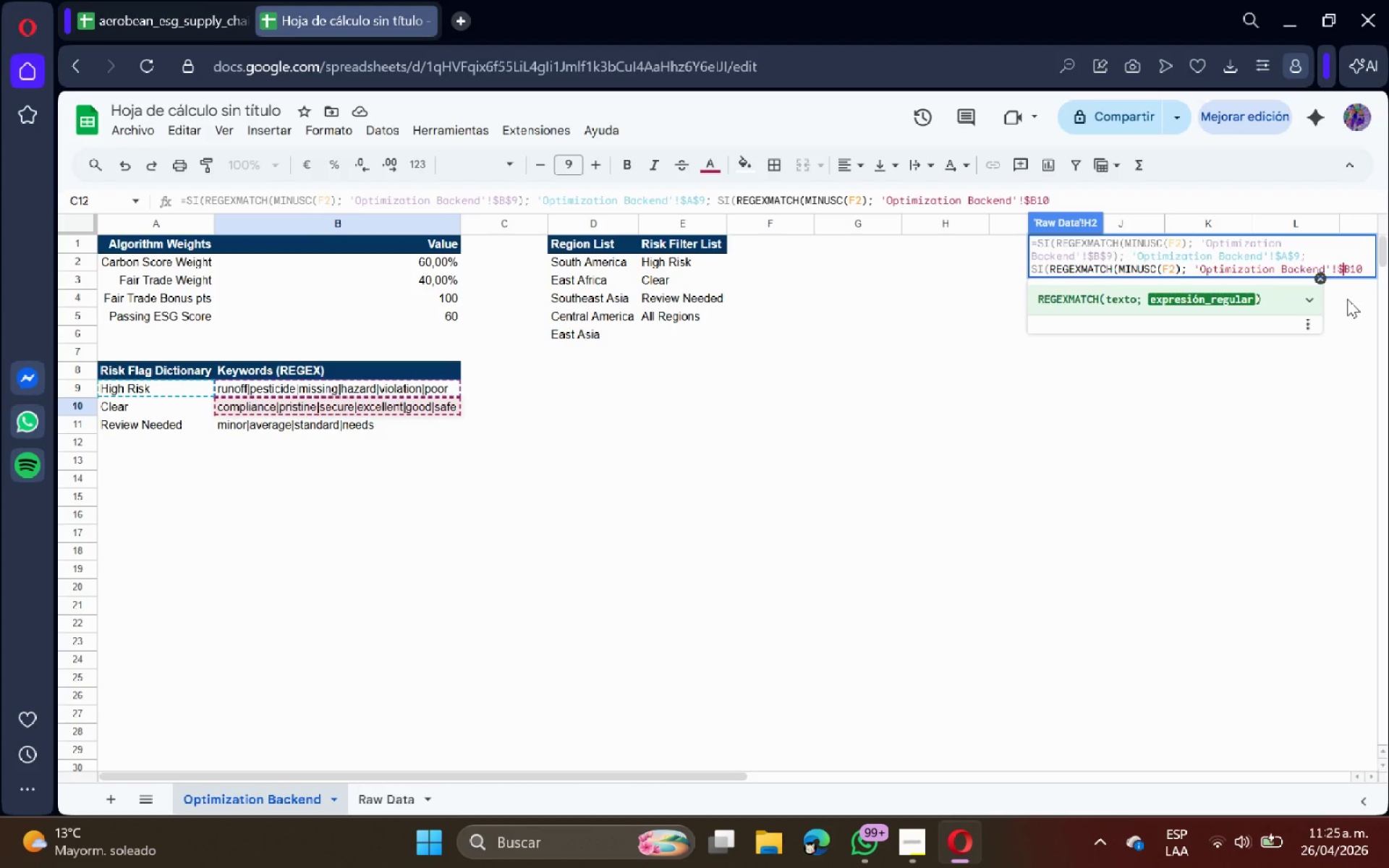 
key(ArrowRight)
 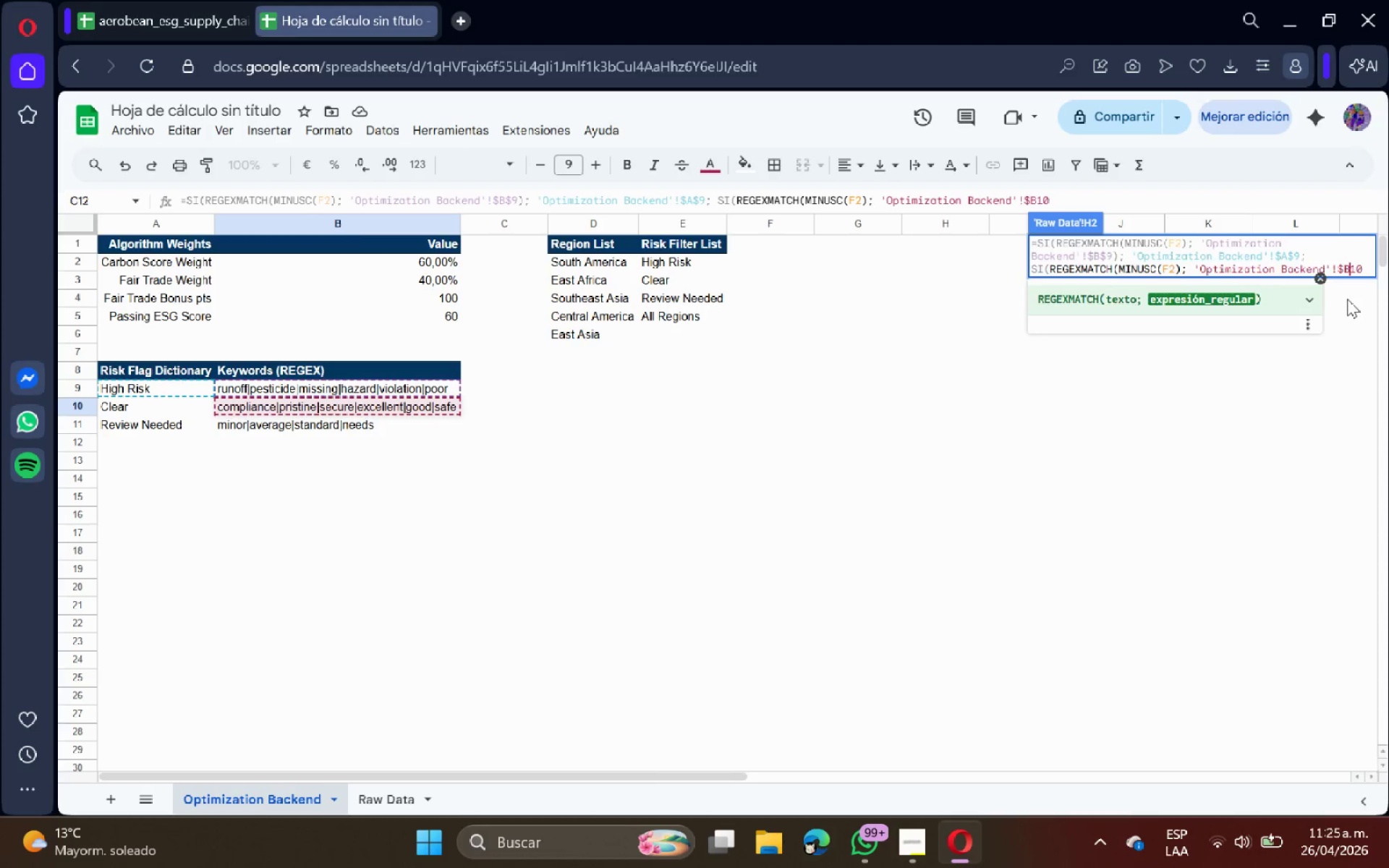 
key(Shift+ShiftRight)
 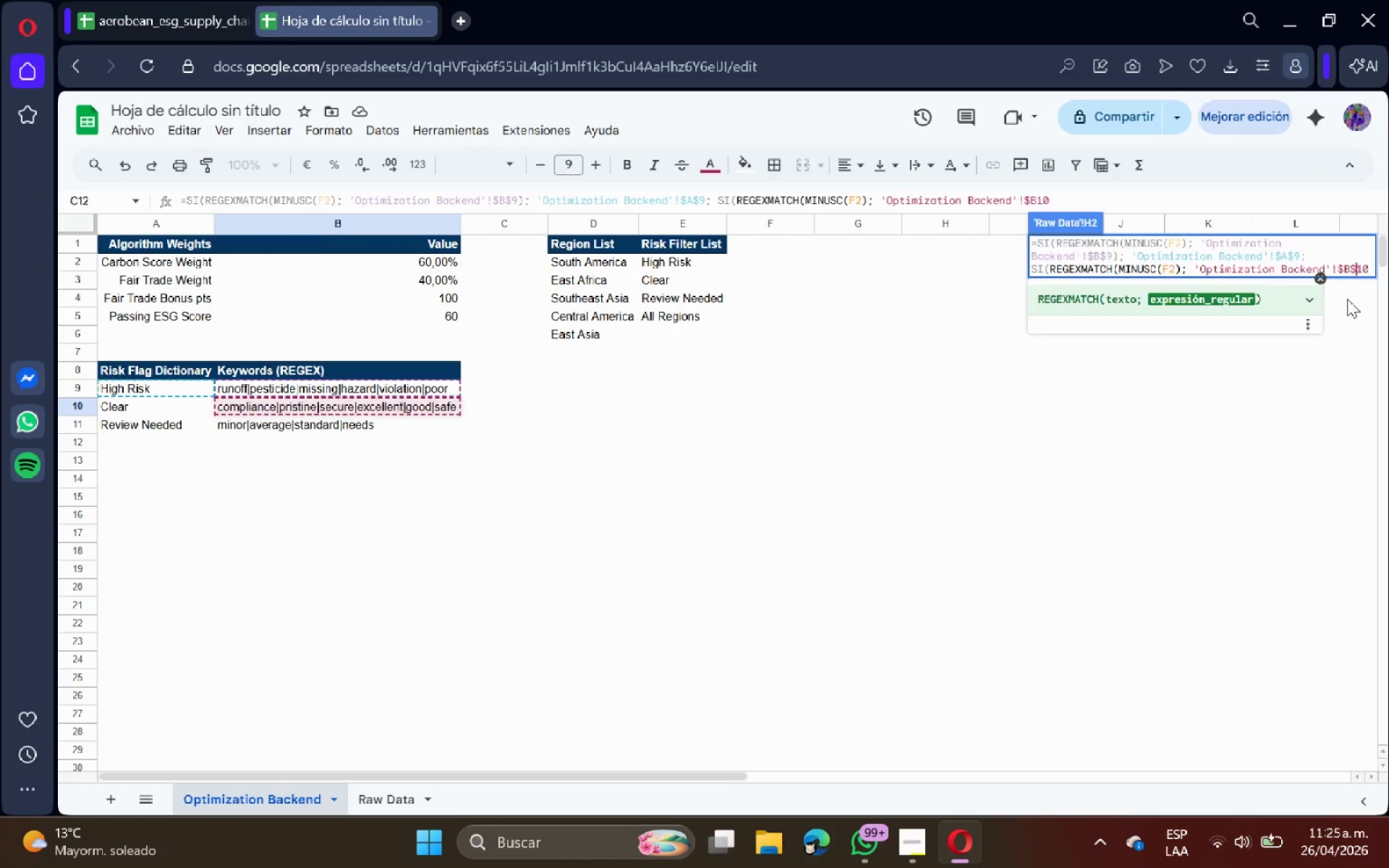 
key(Shift+4)
 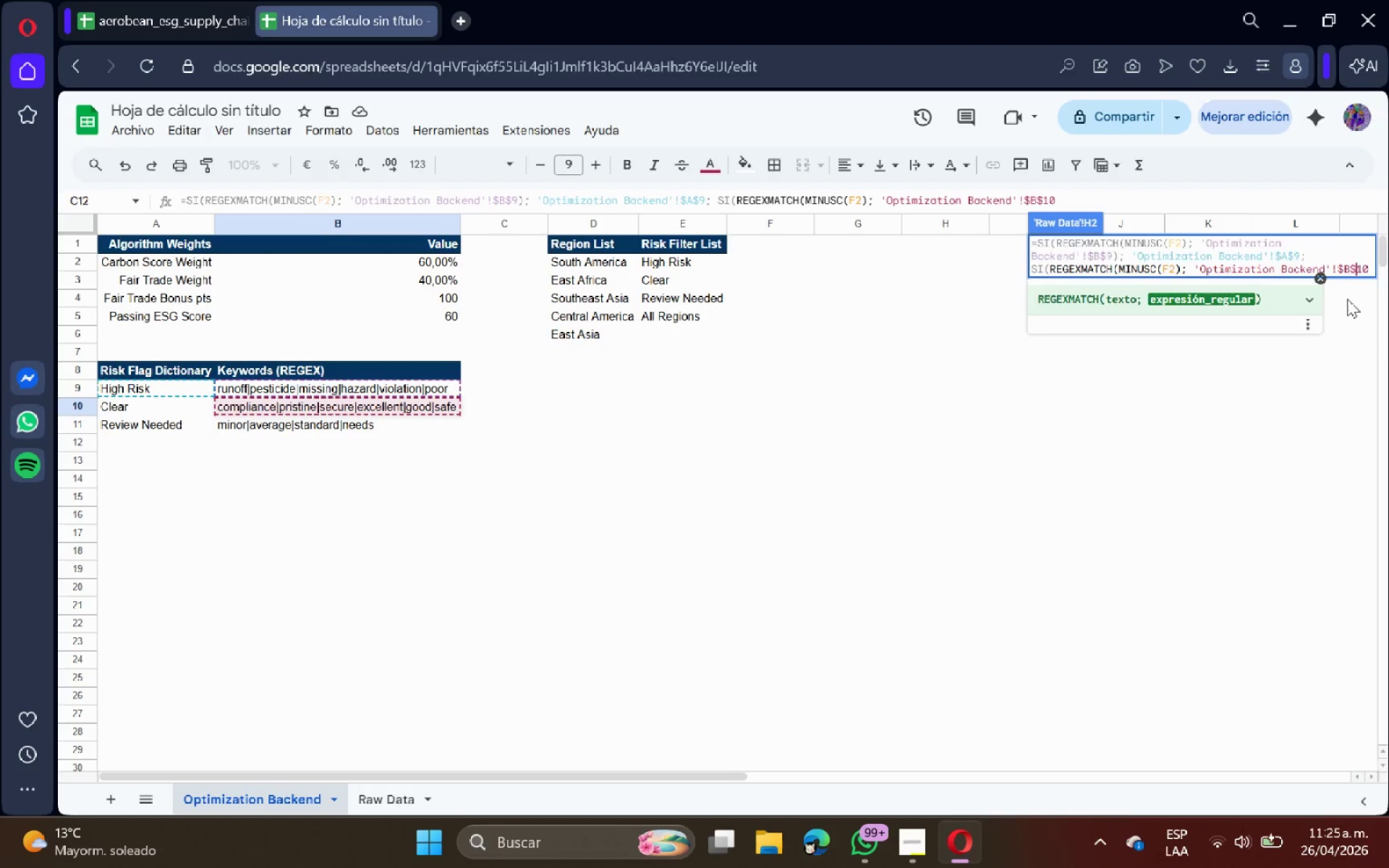 
key(ArrowRight)
 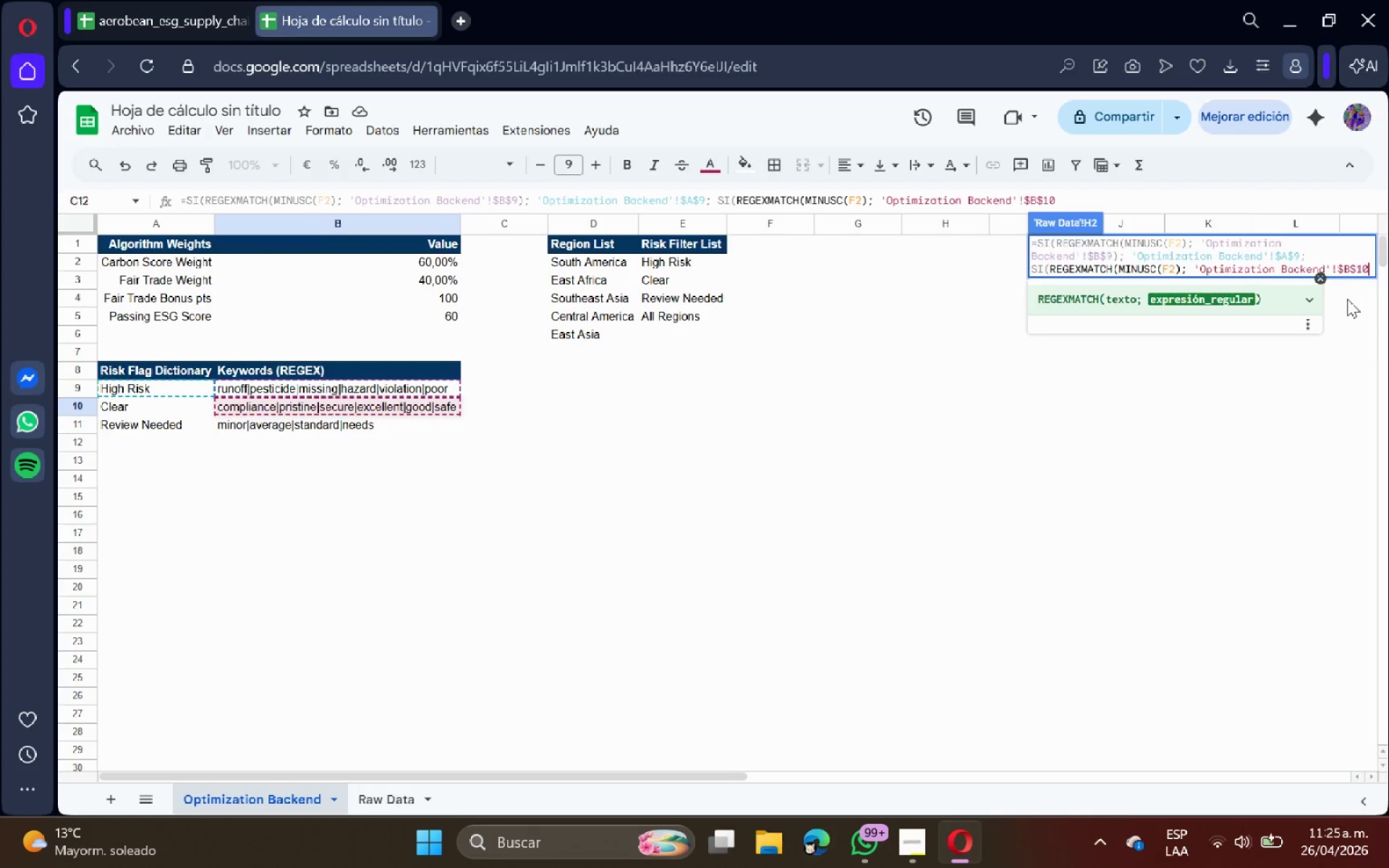 
key(ArrowRight)
 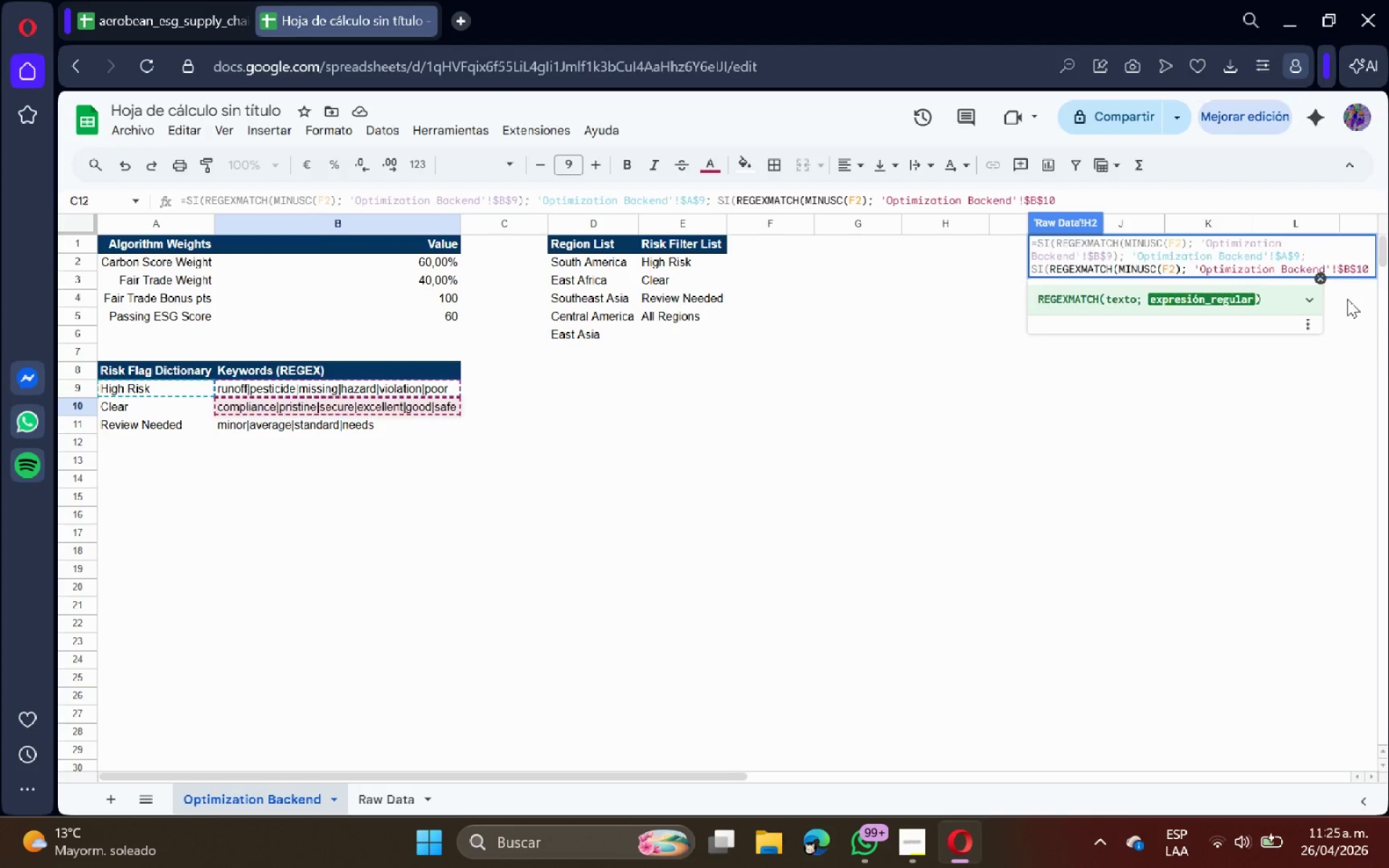 
wait(13.19)
 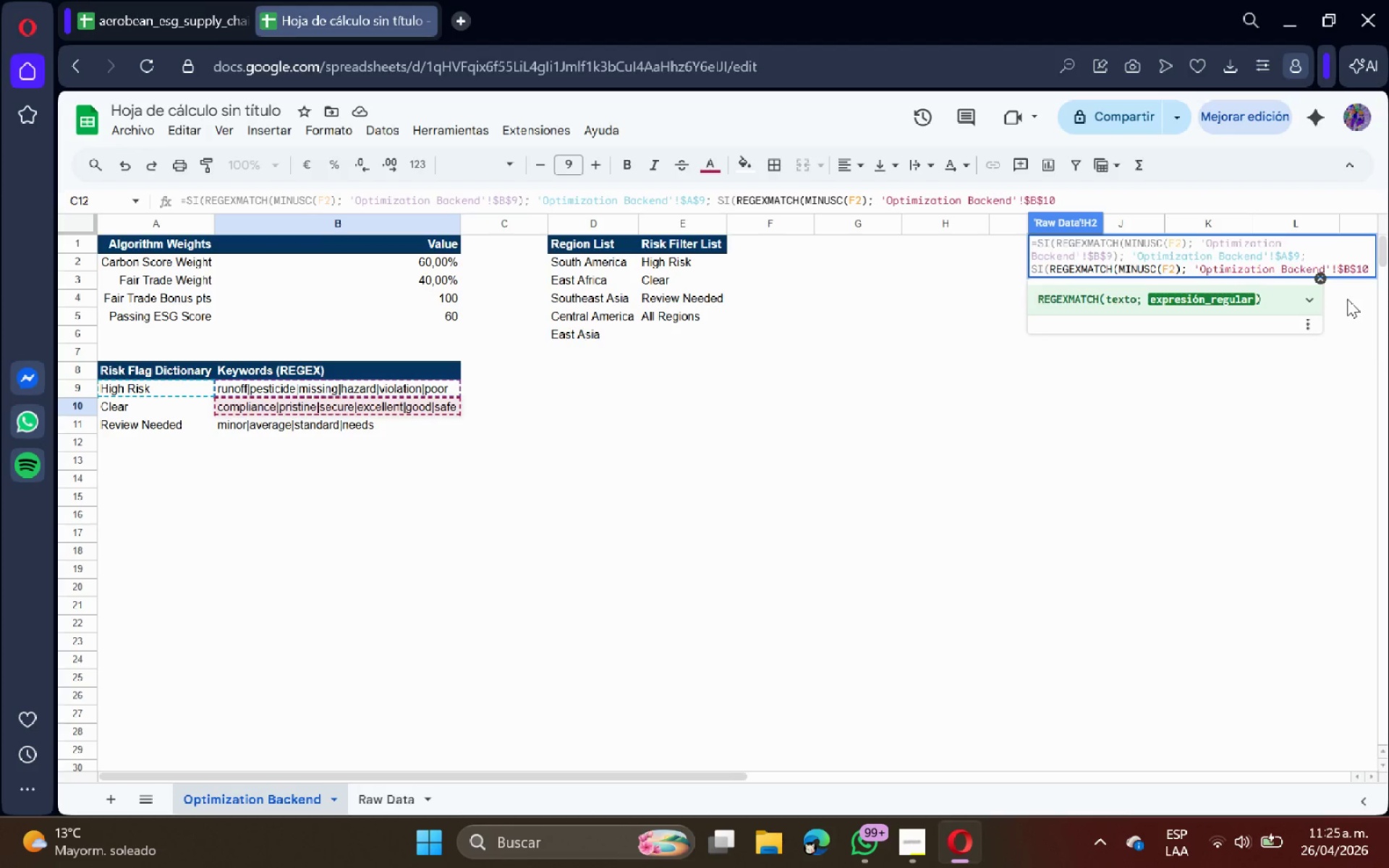 
key(Shift+ShiftRight)
 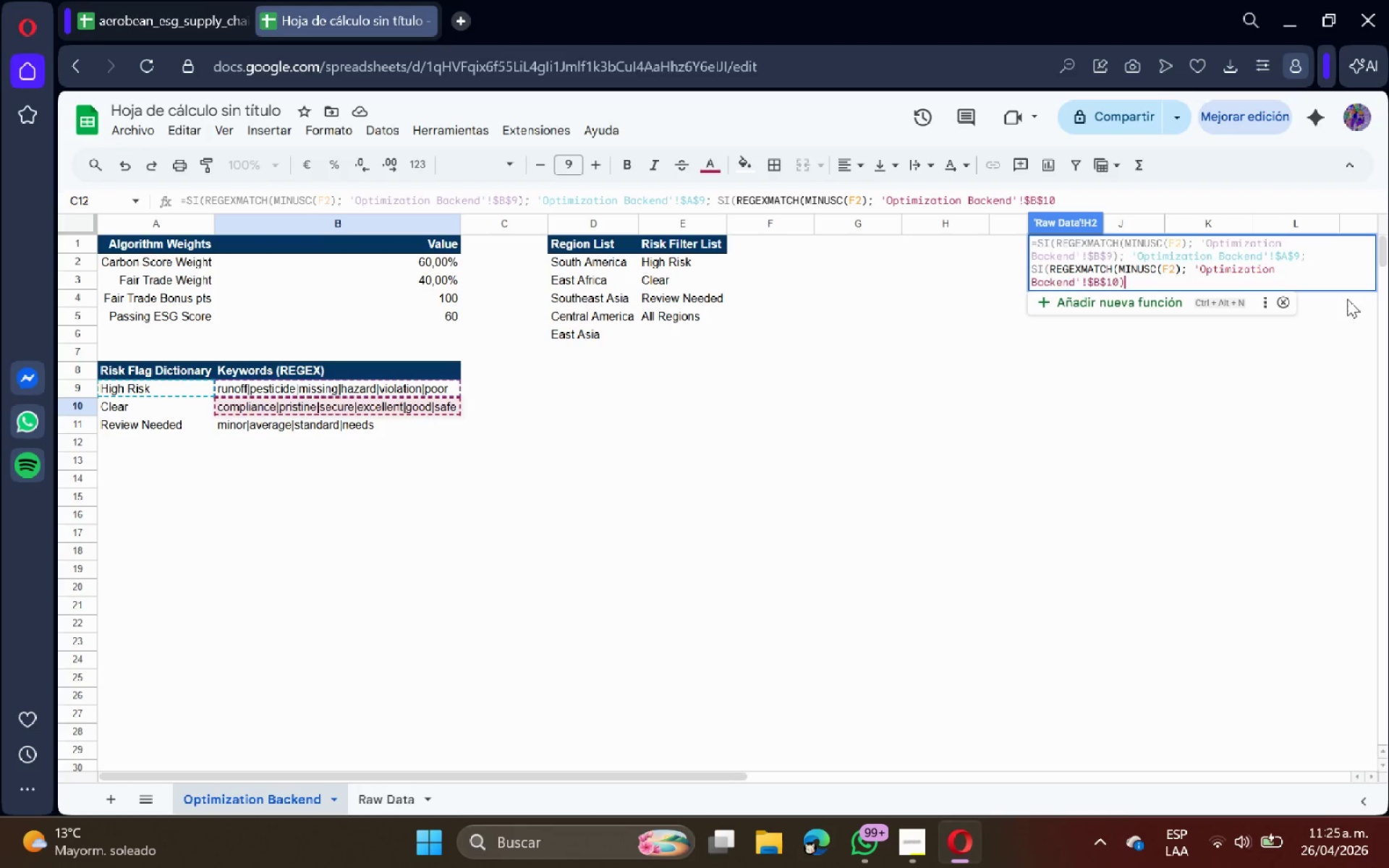 
key(Shift+9)
 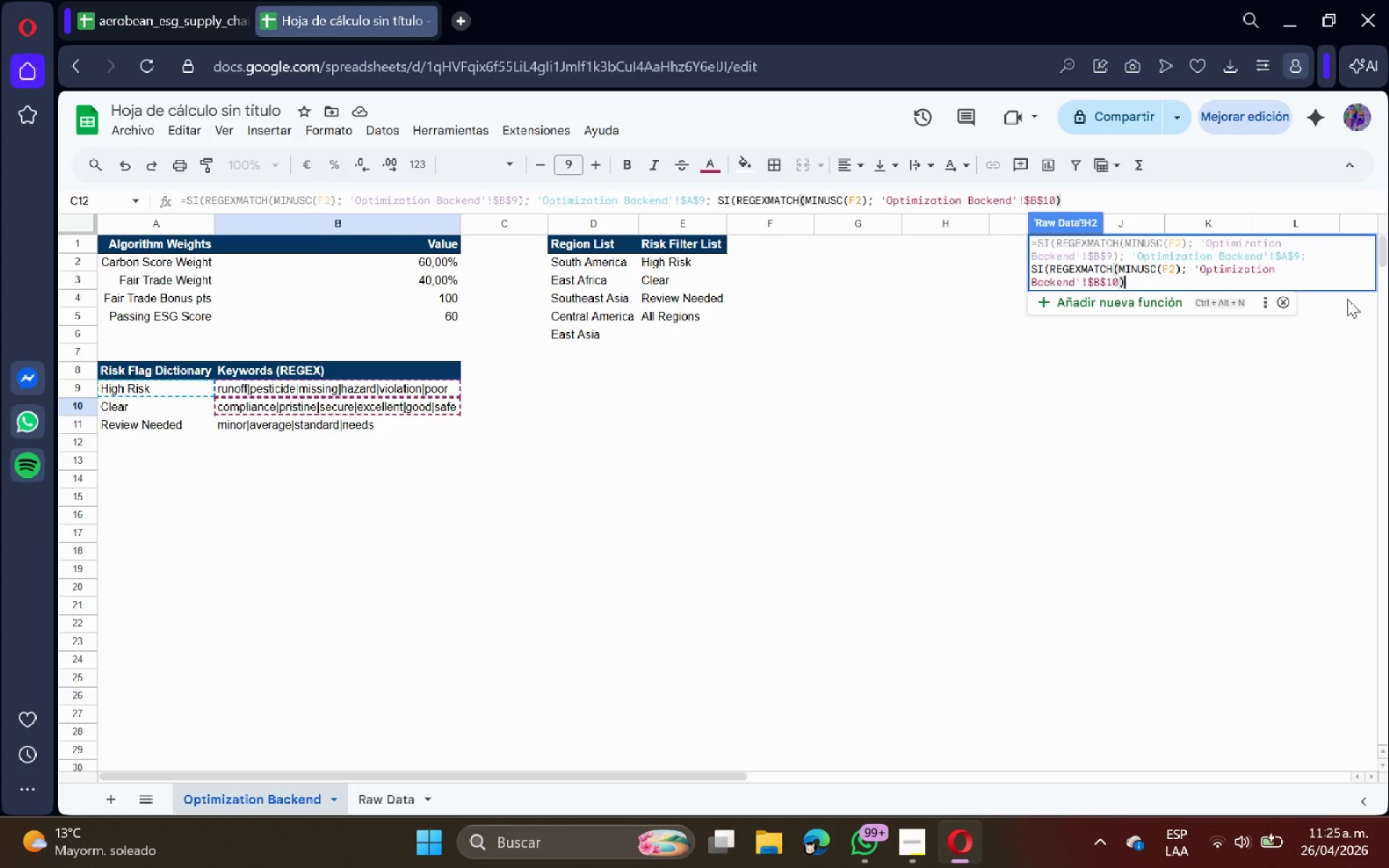 
key(Shift+ShiftRight)
 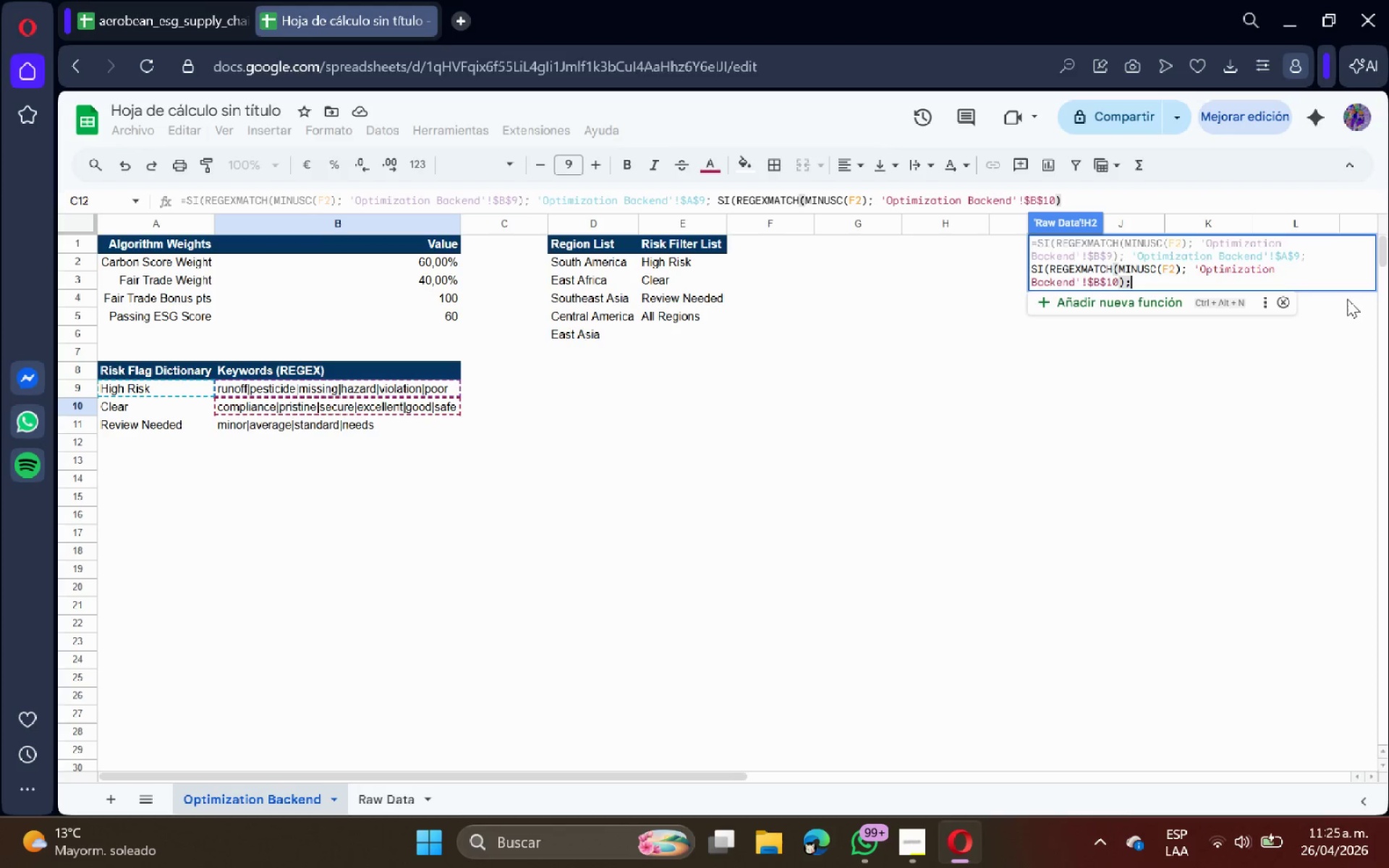 
key(Shift+Comma)
 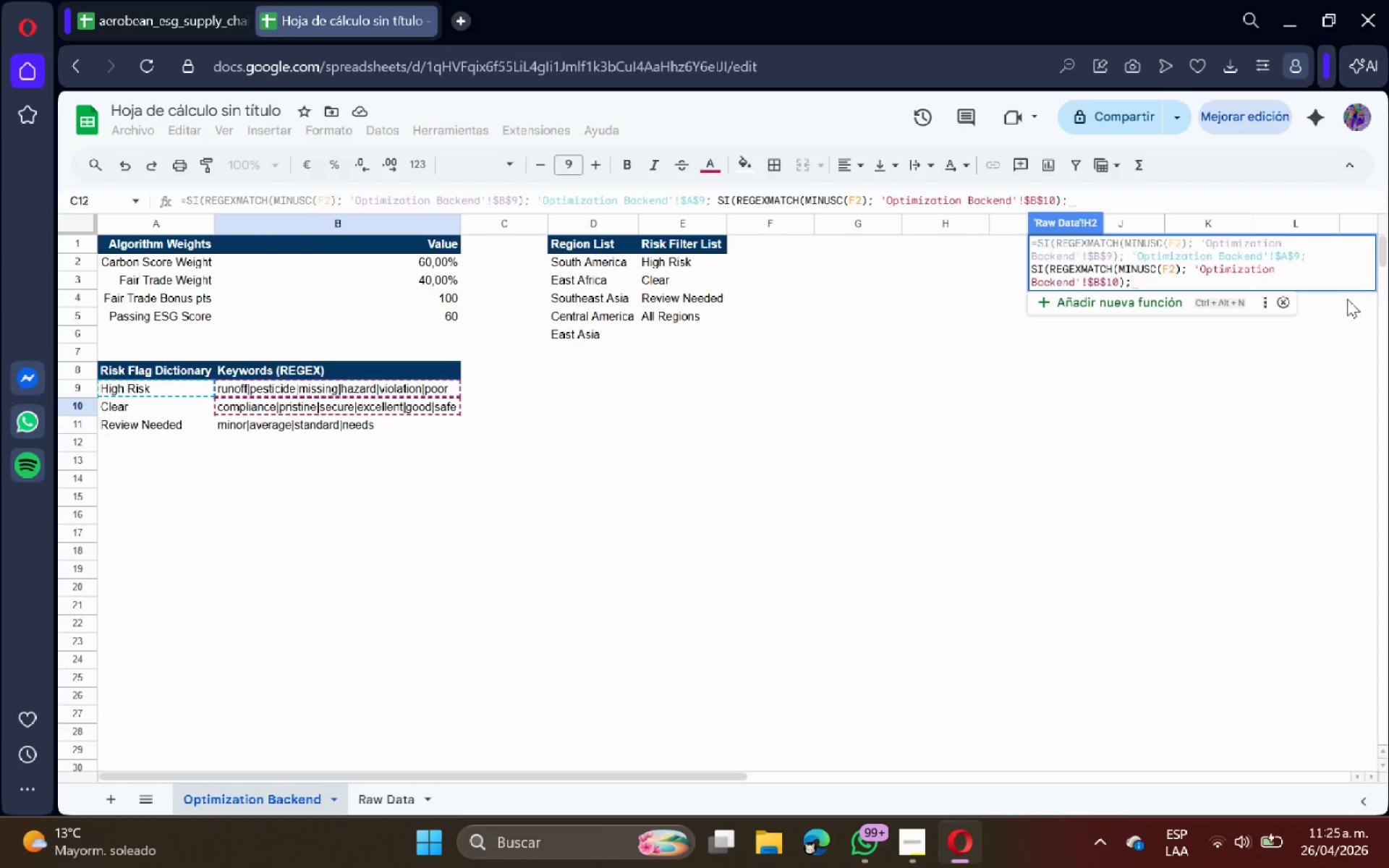 
key(Space)
 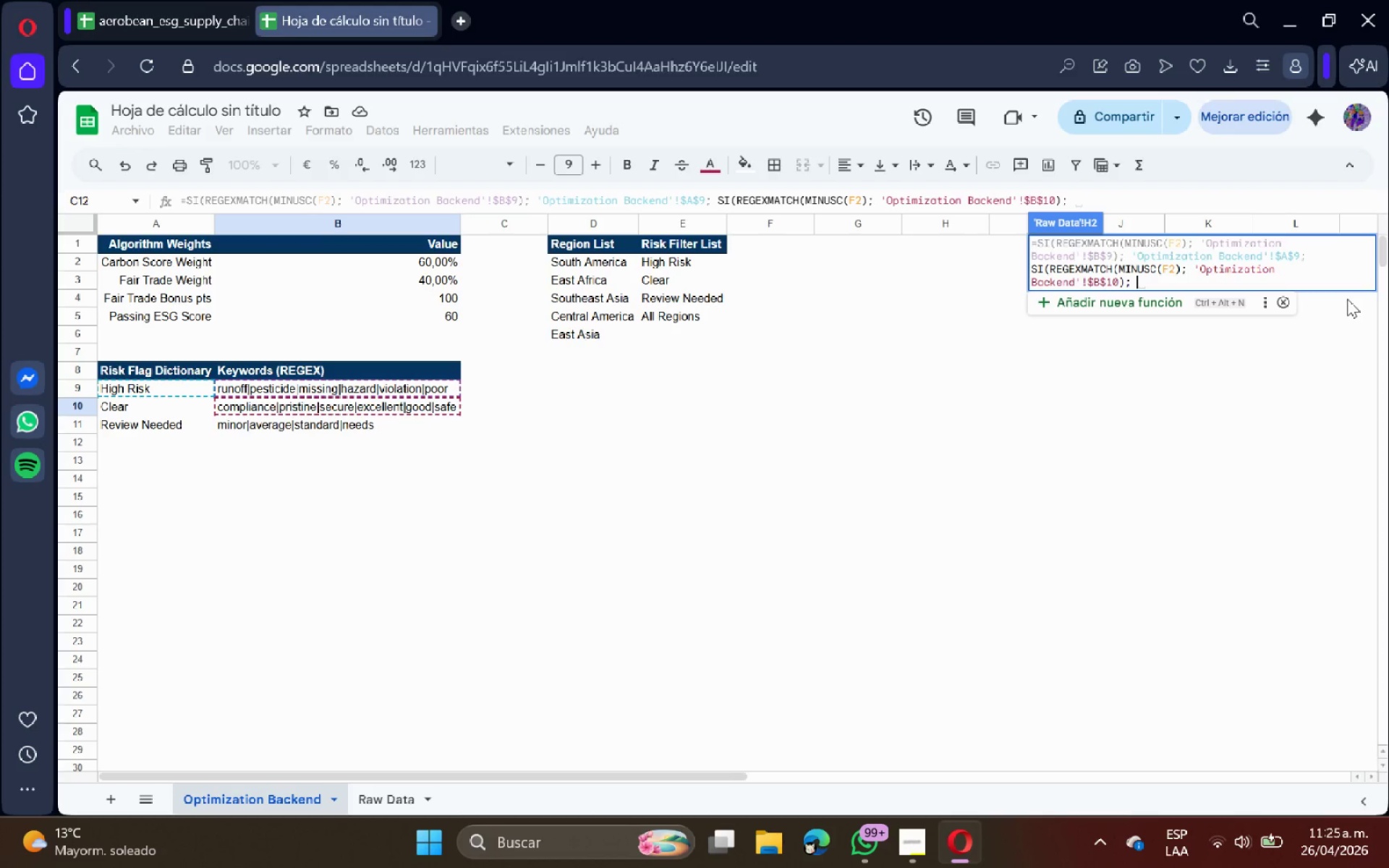 
wait(20.17)
 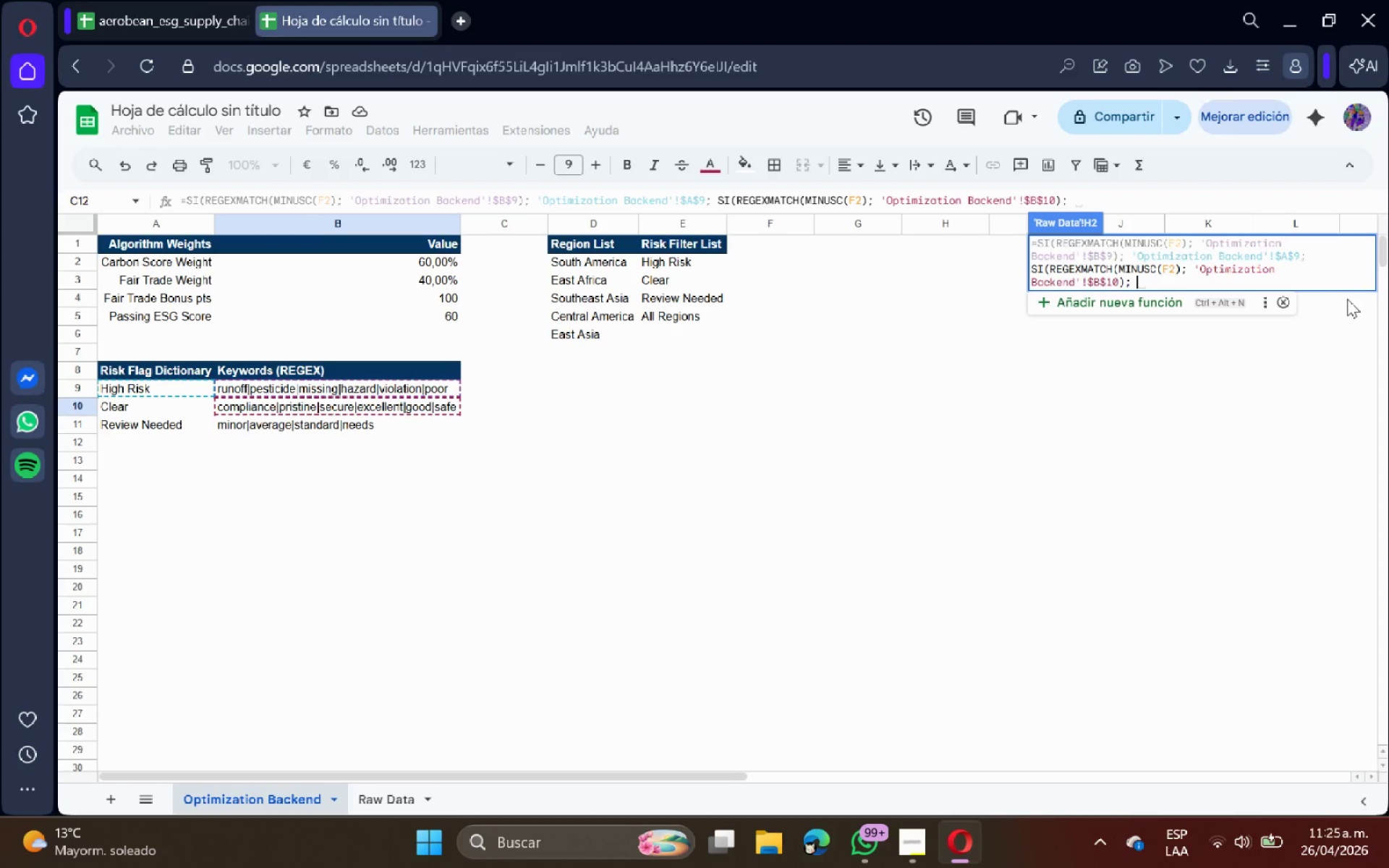 
left_click([183, 407])
 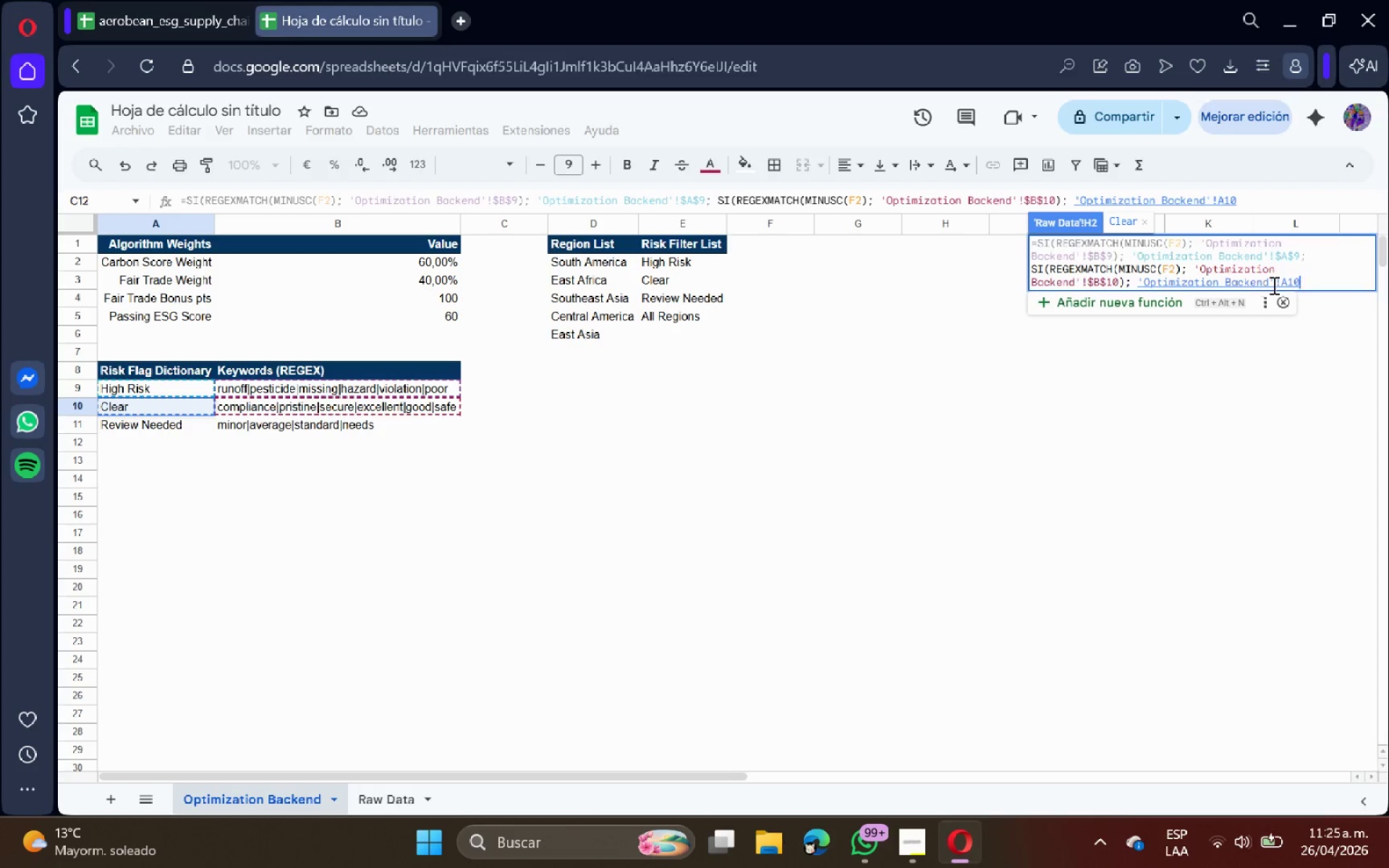 
left_click([1281, 281])
 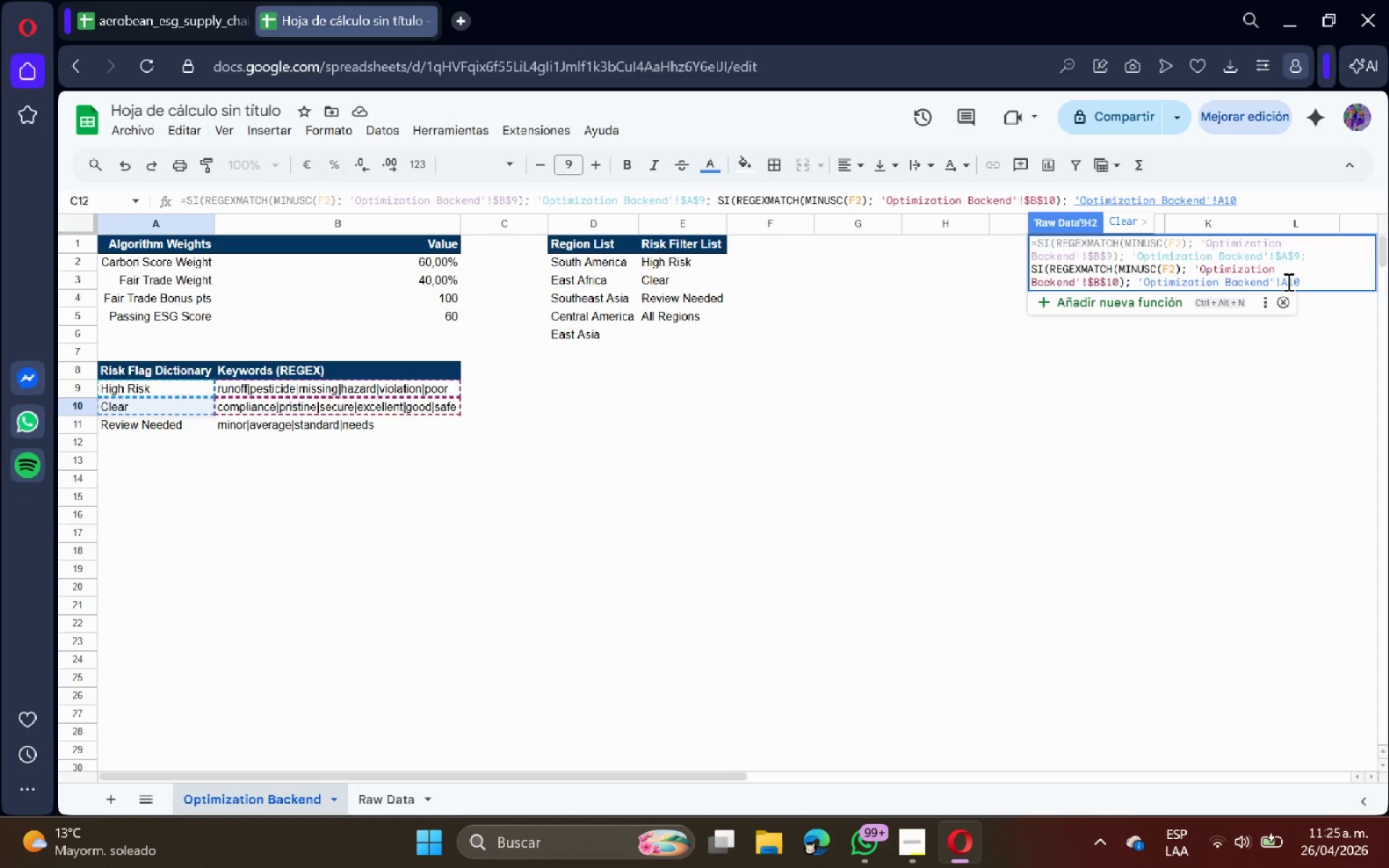 
key(Shift+4)
 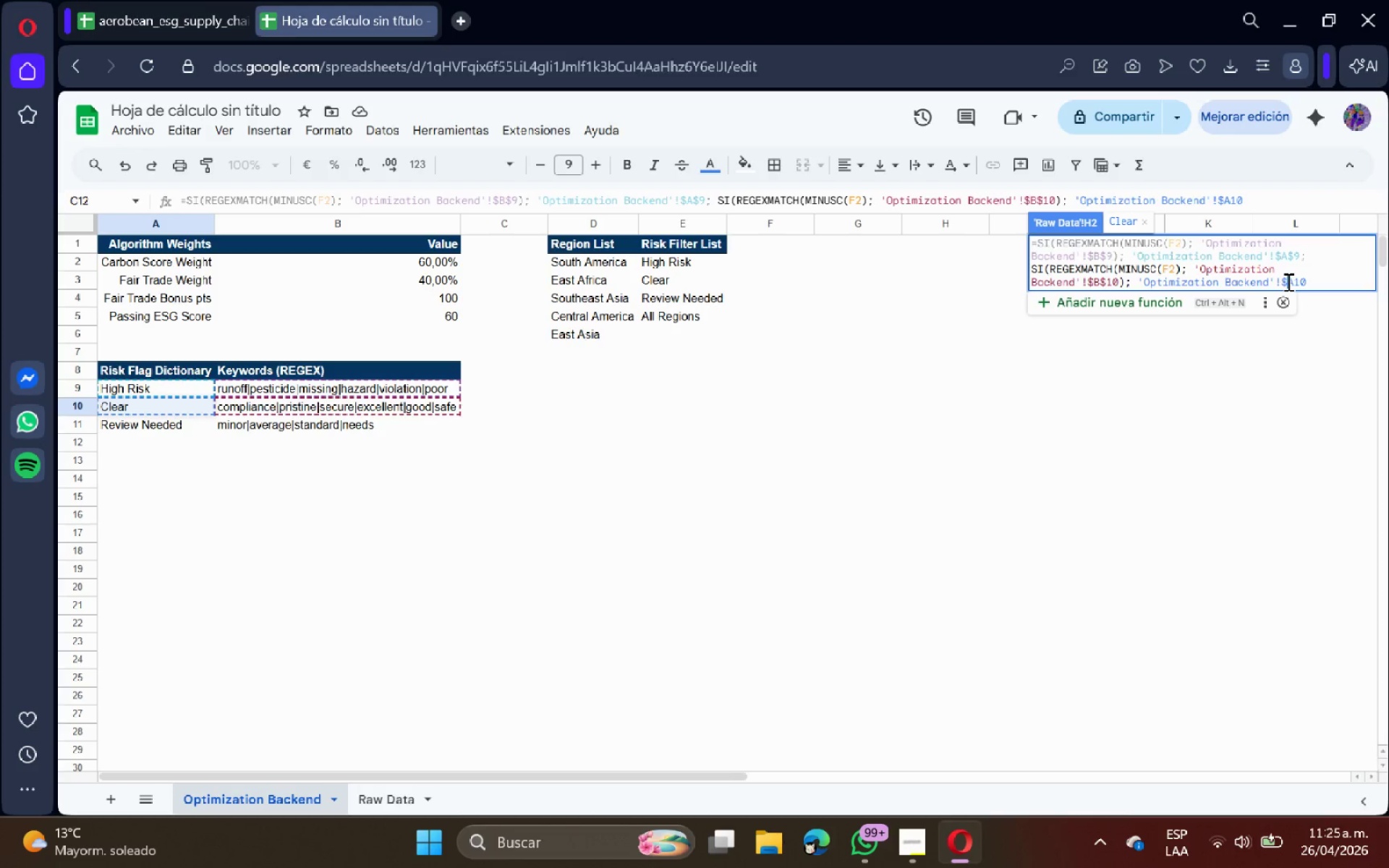 
key(ArrowRight)
 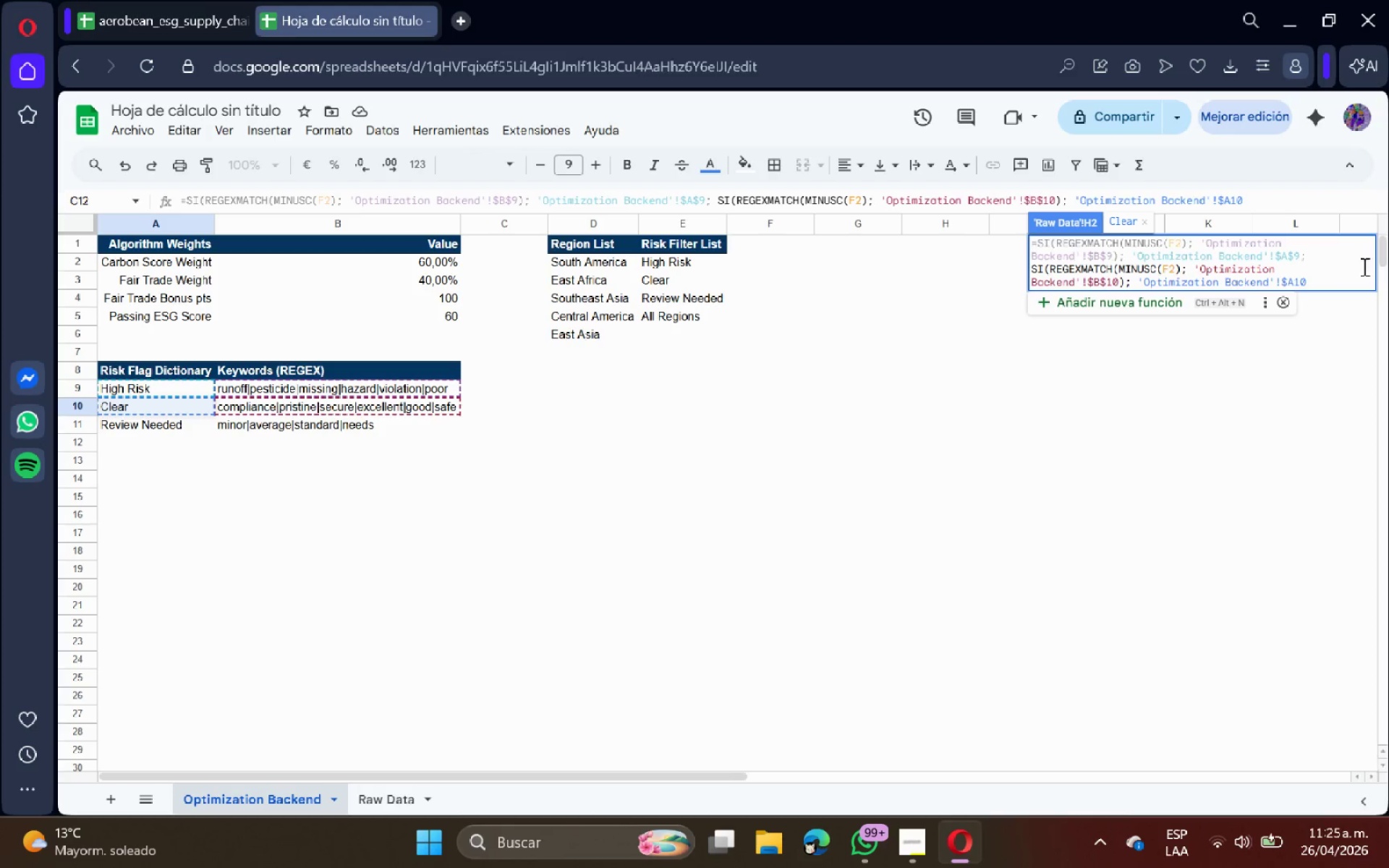 
key(ArrowRight)
 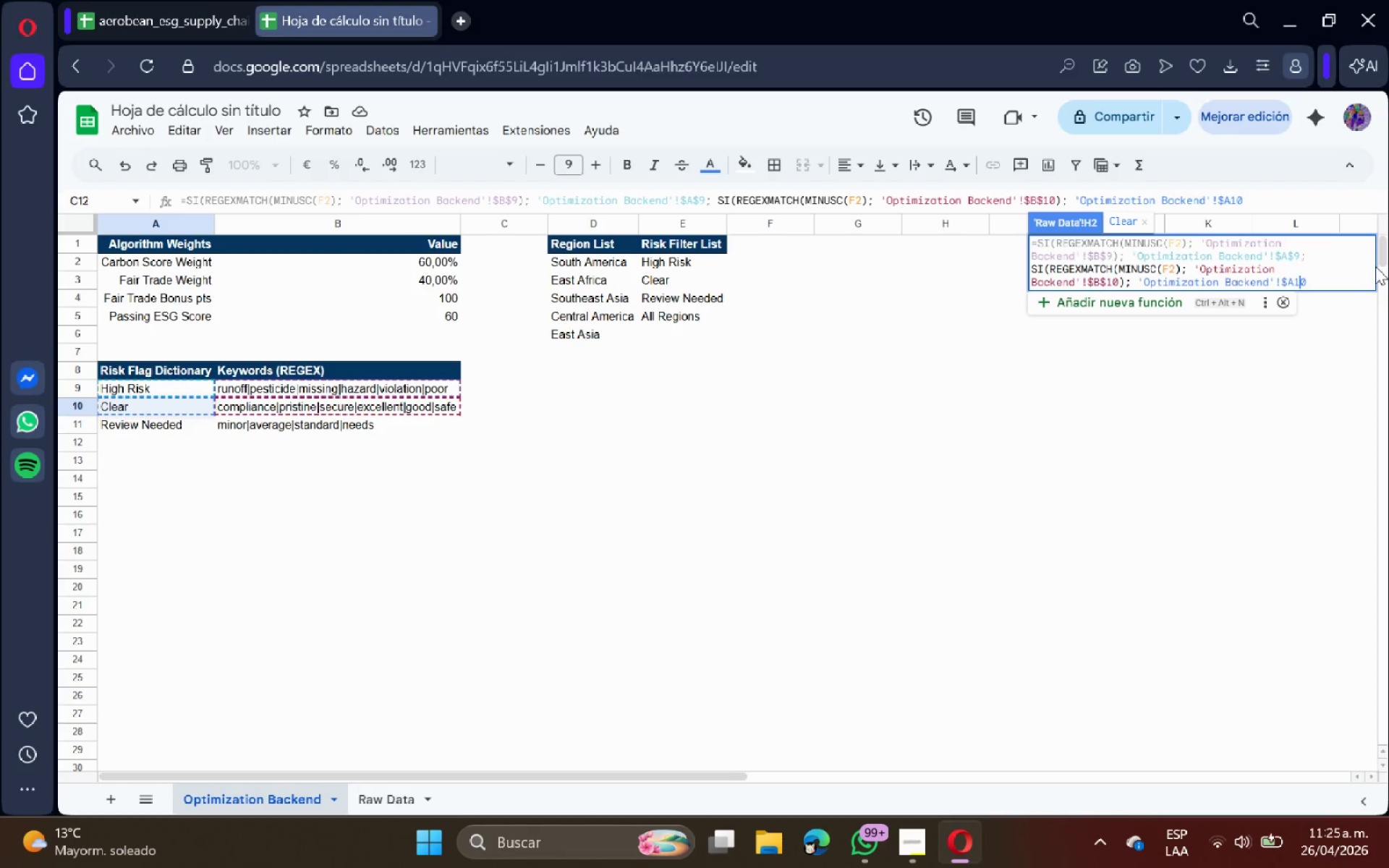 
key(ArrowLeft)
 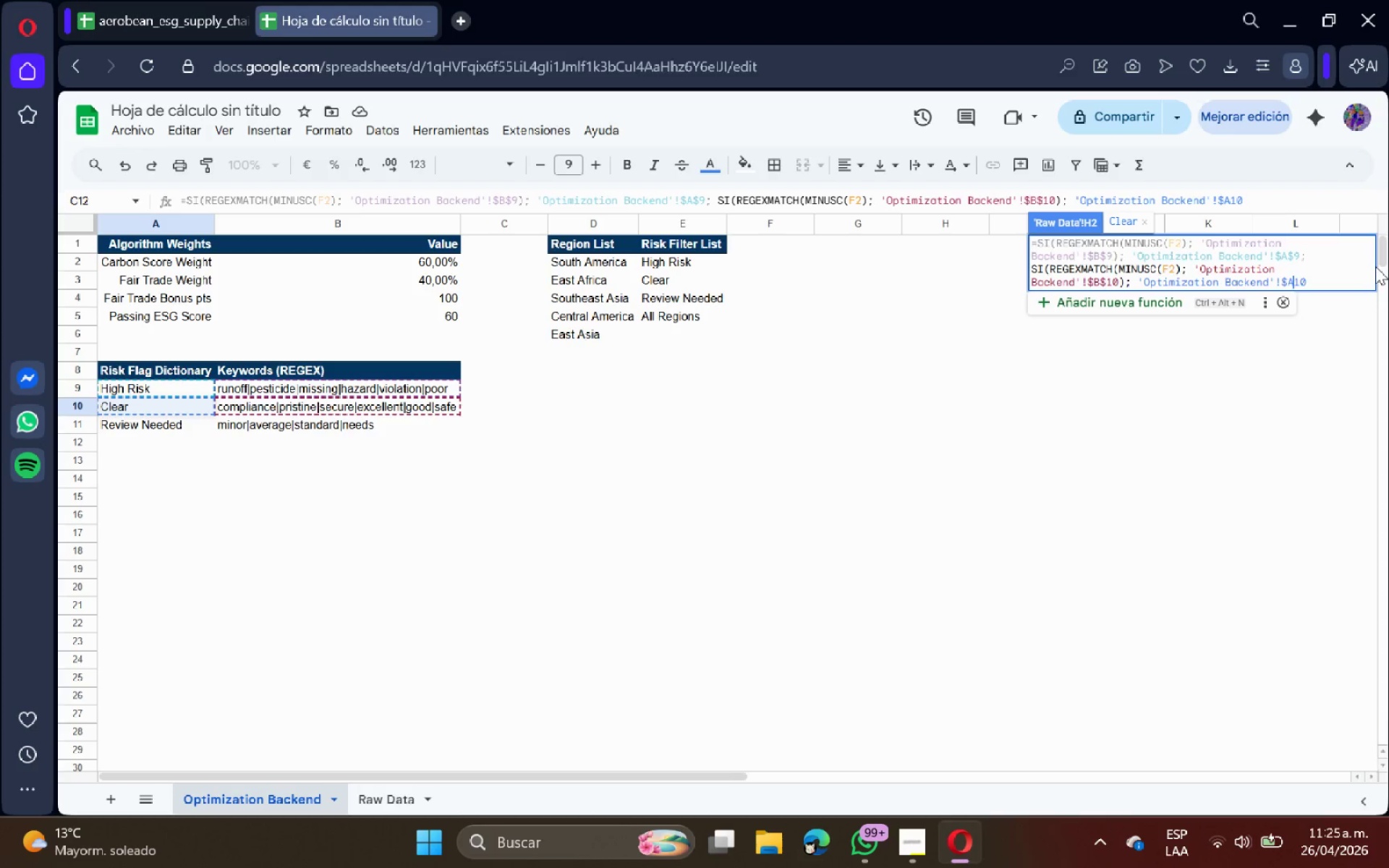 
key(Shift+4)
 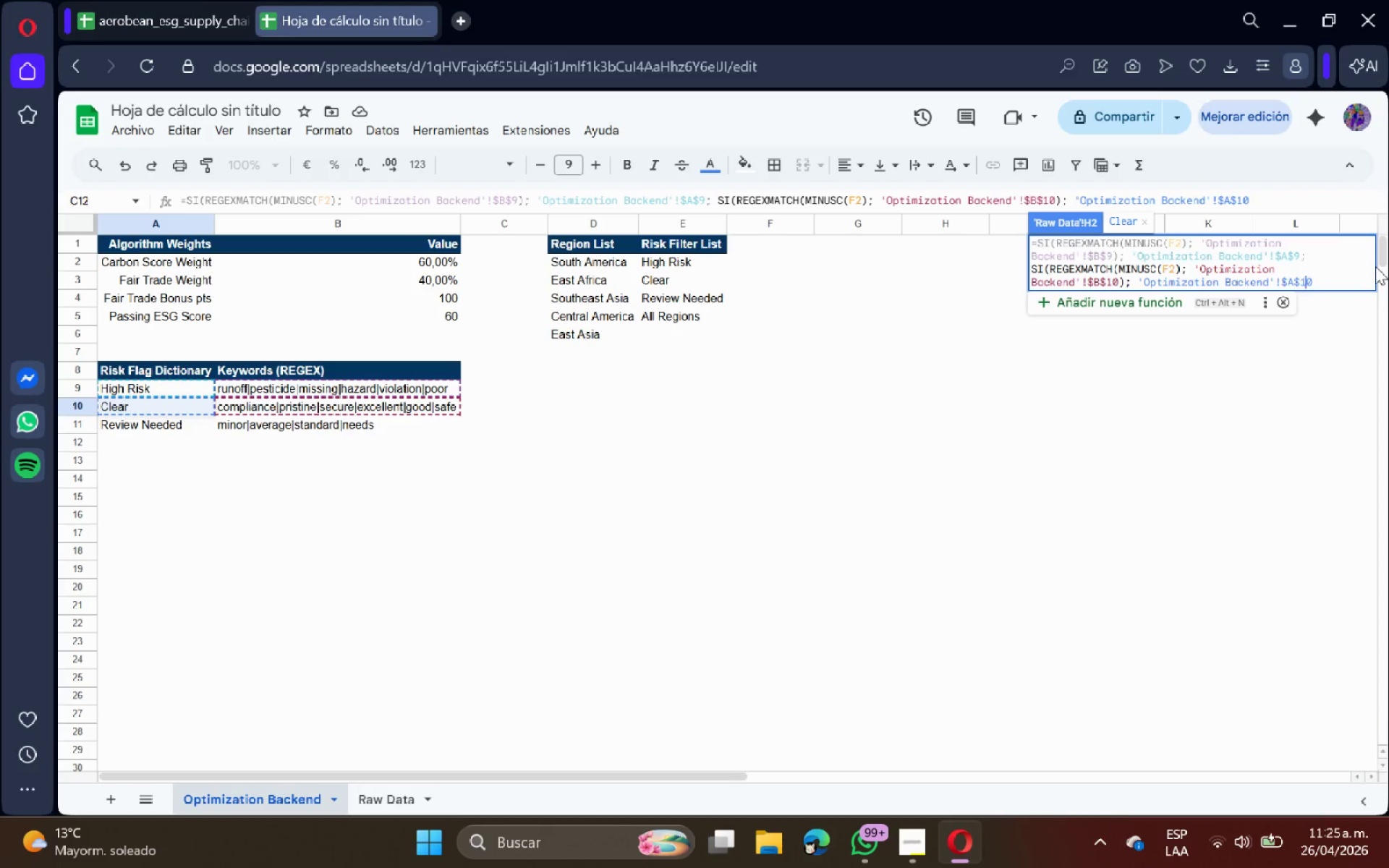 
key(ArrowRight)
 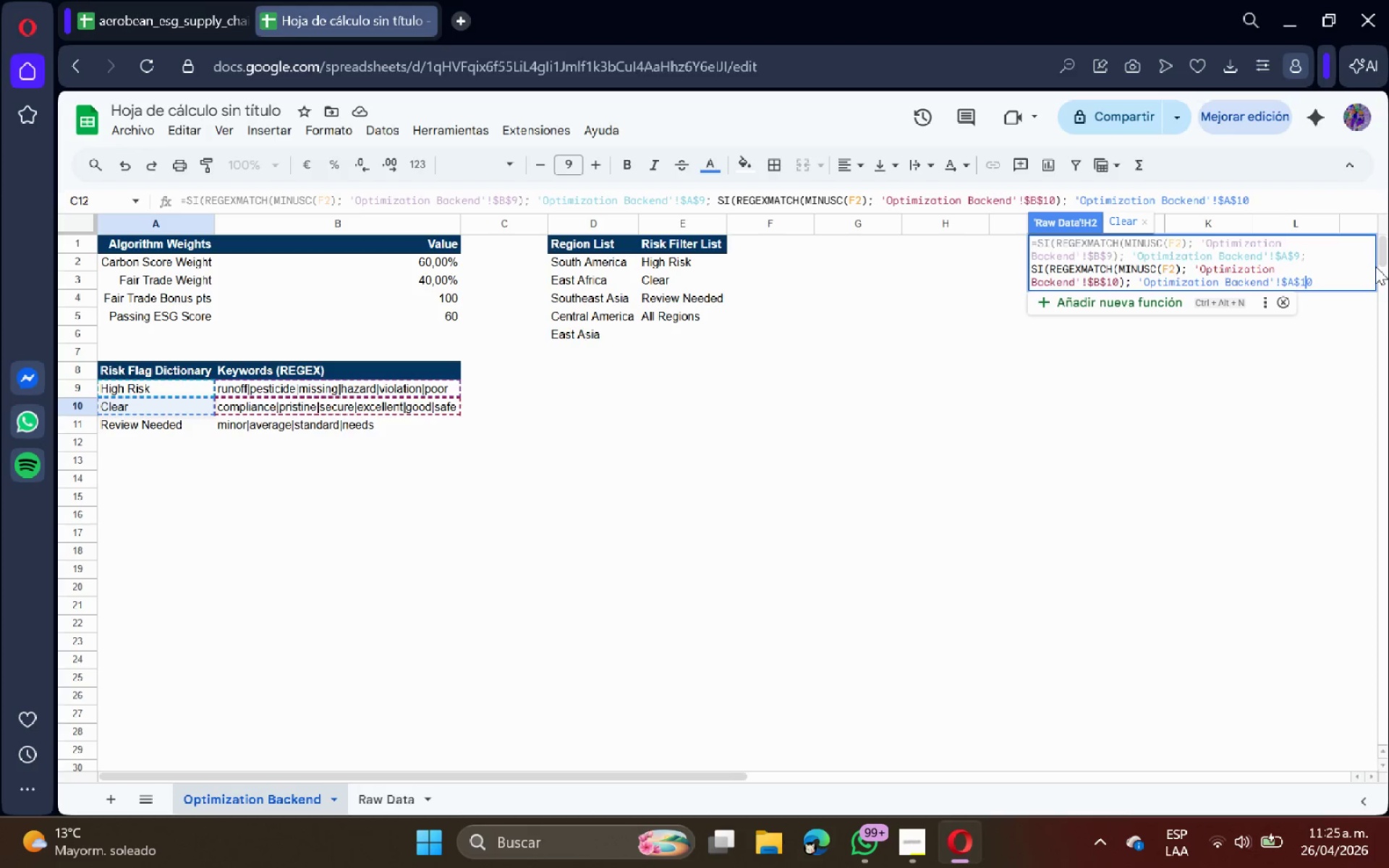 
key(ArrowRight)
 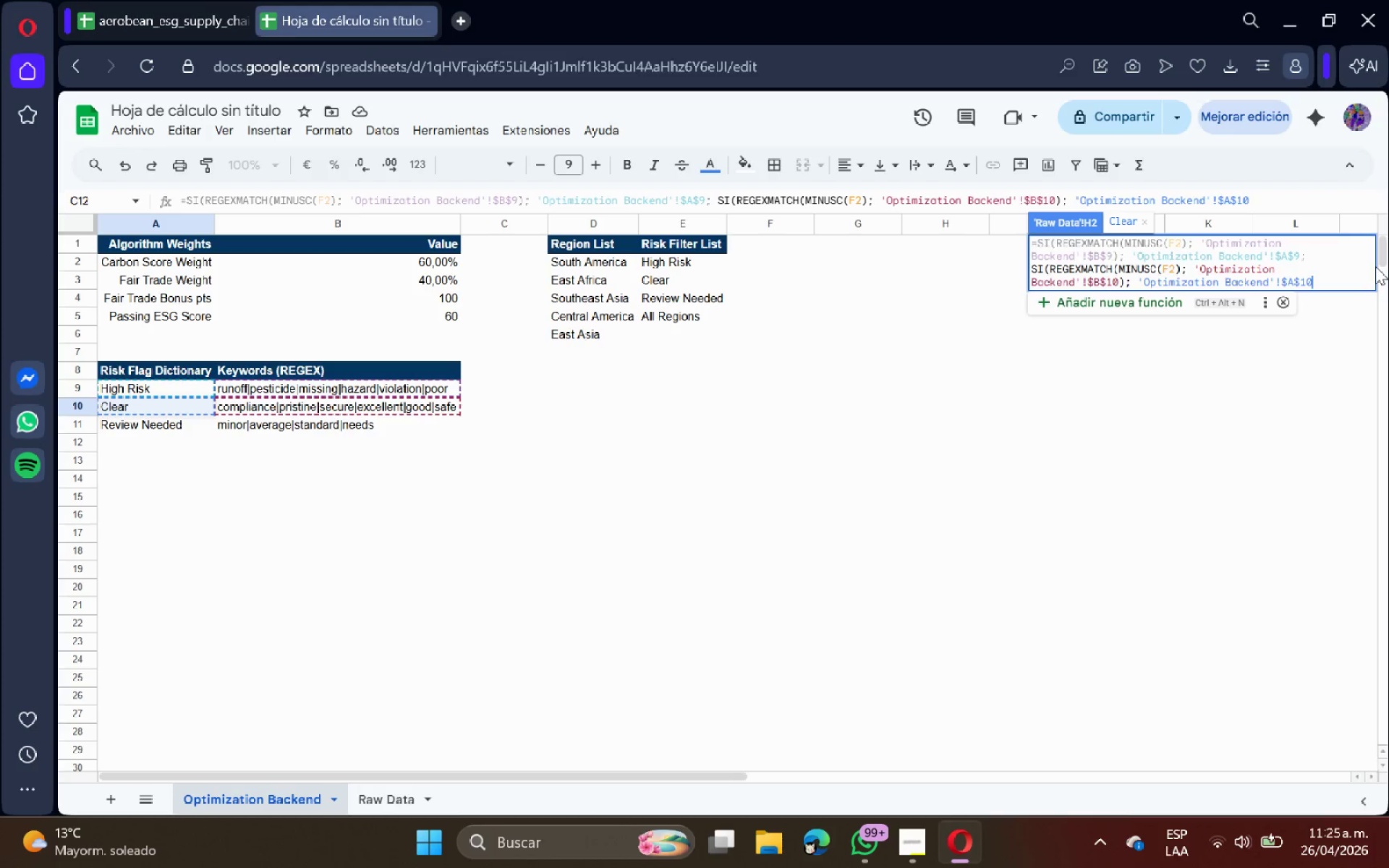 
key(ArrowRight)
 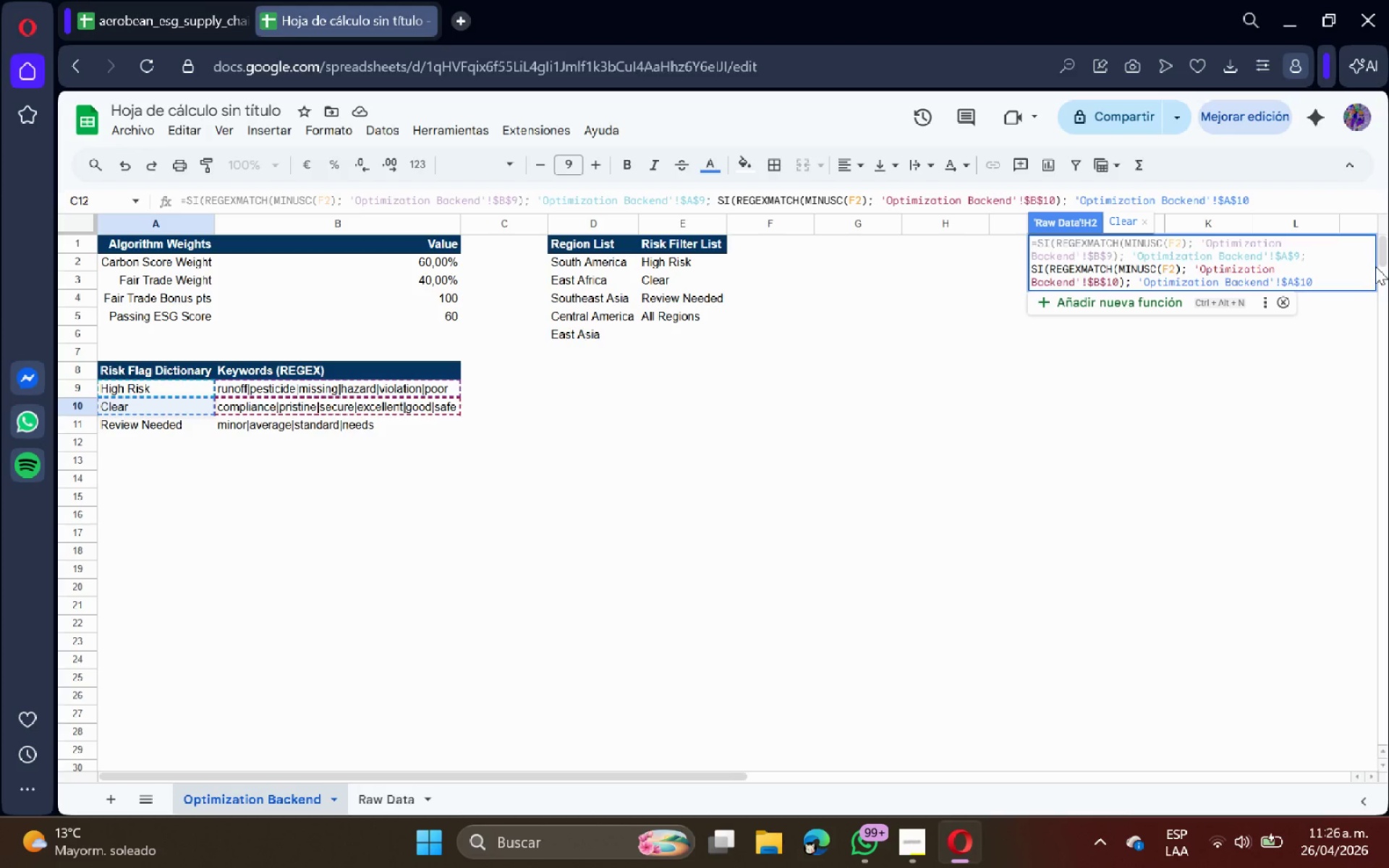 
wait(18.59)
 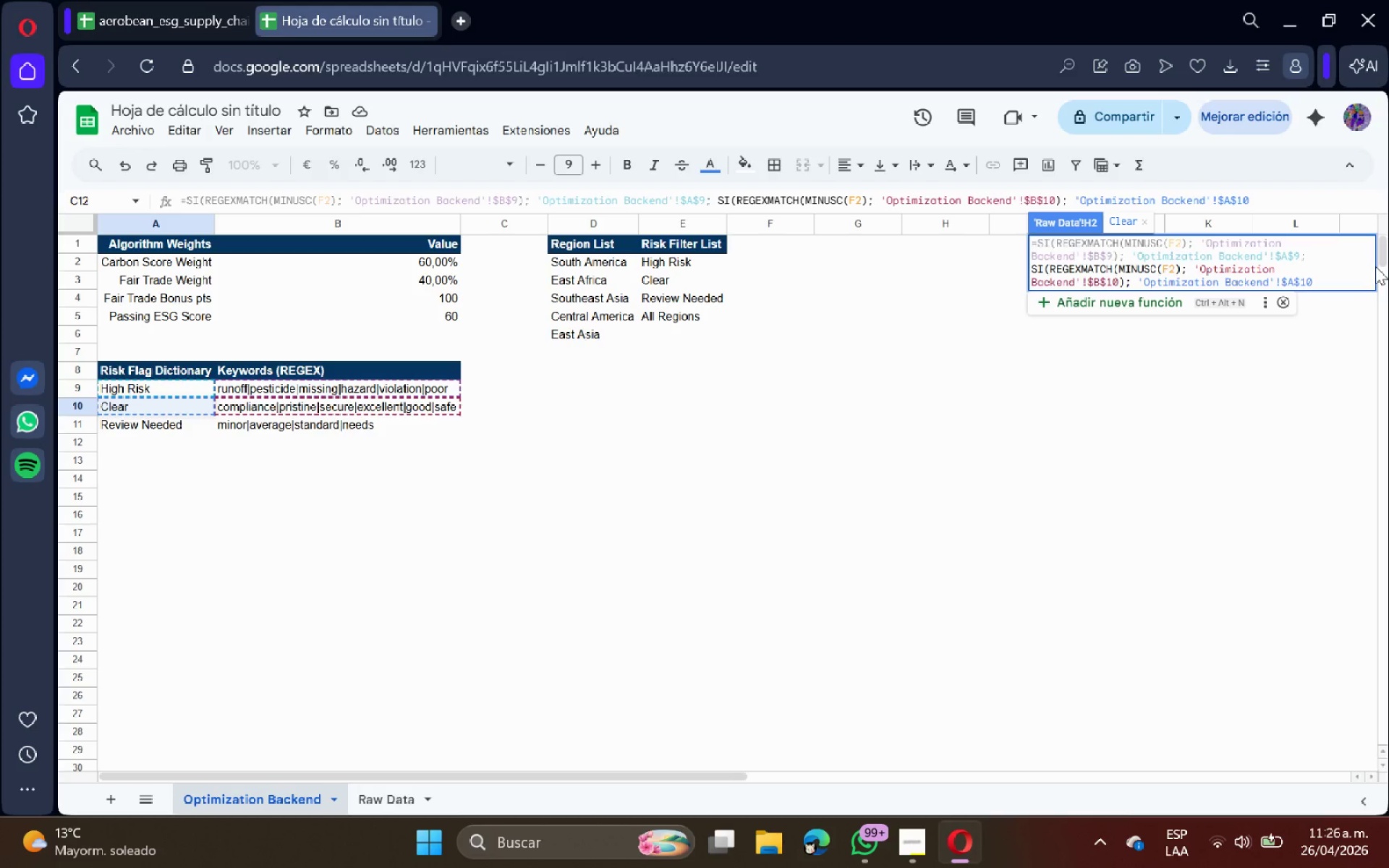 
key(Shift+ShiftRight)
 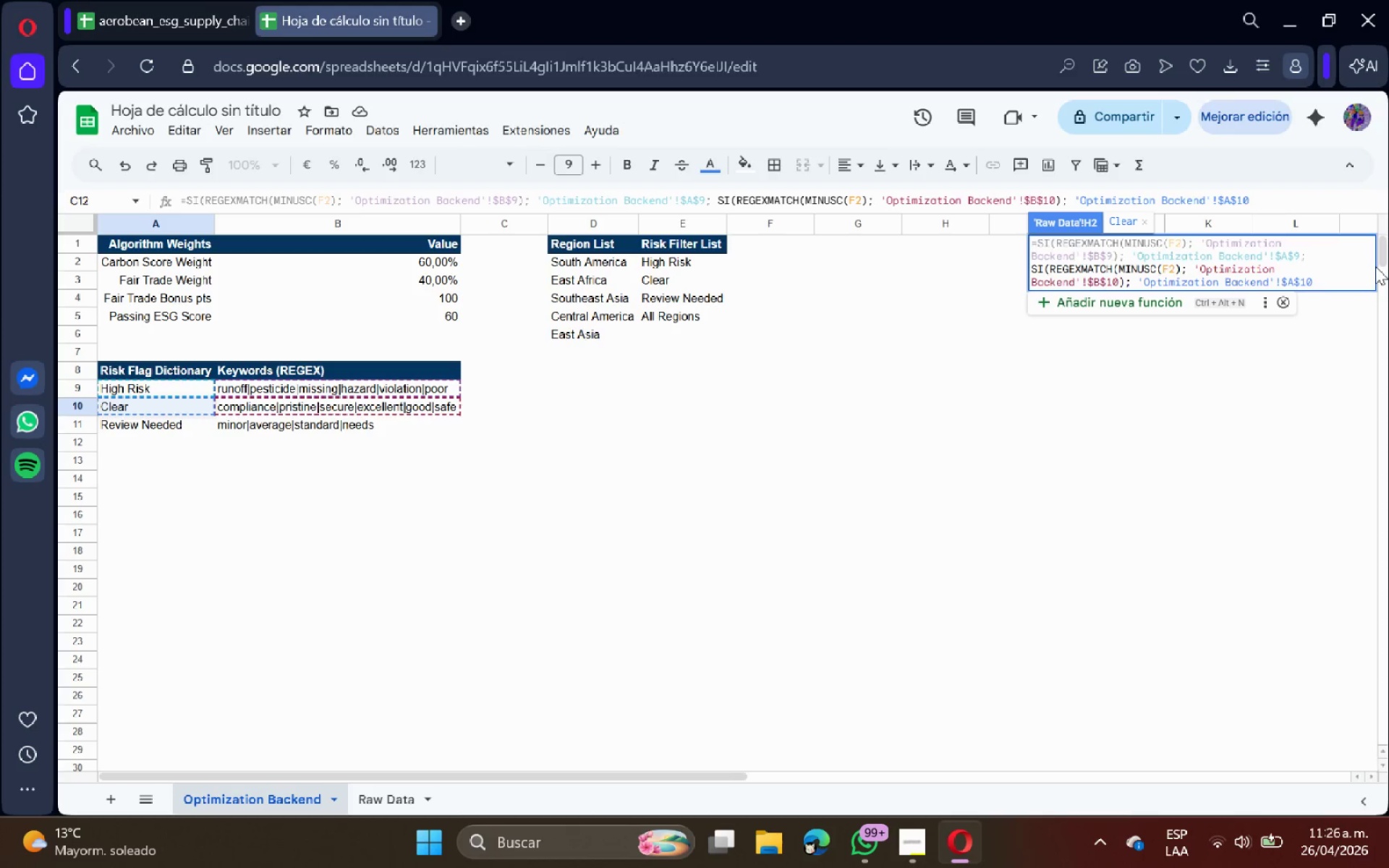 
key(Shift+Comma)
 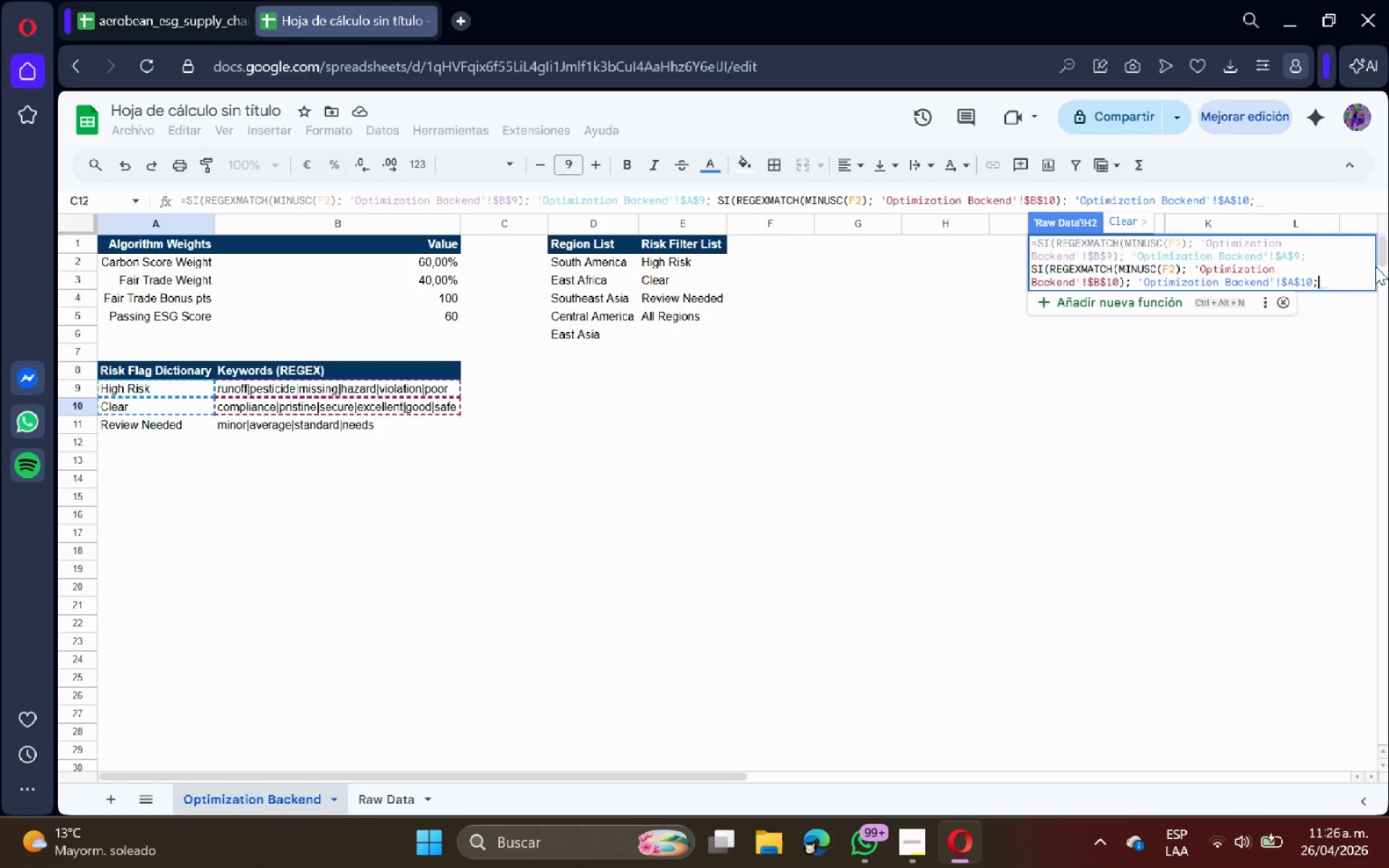 
key(Space)
 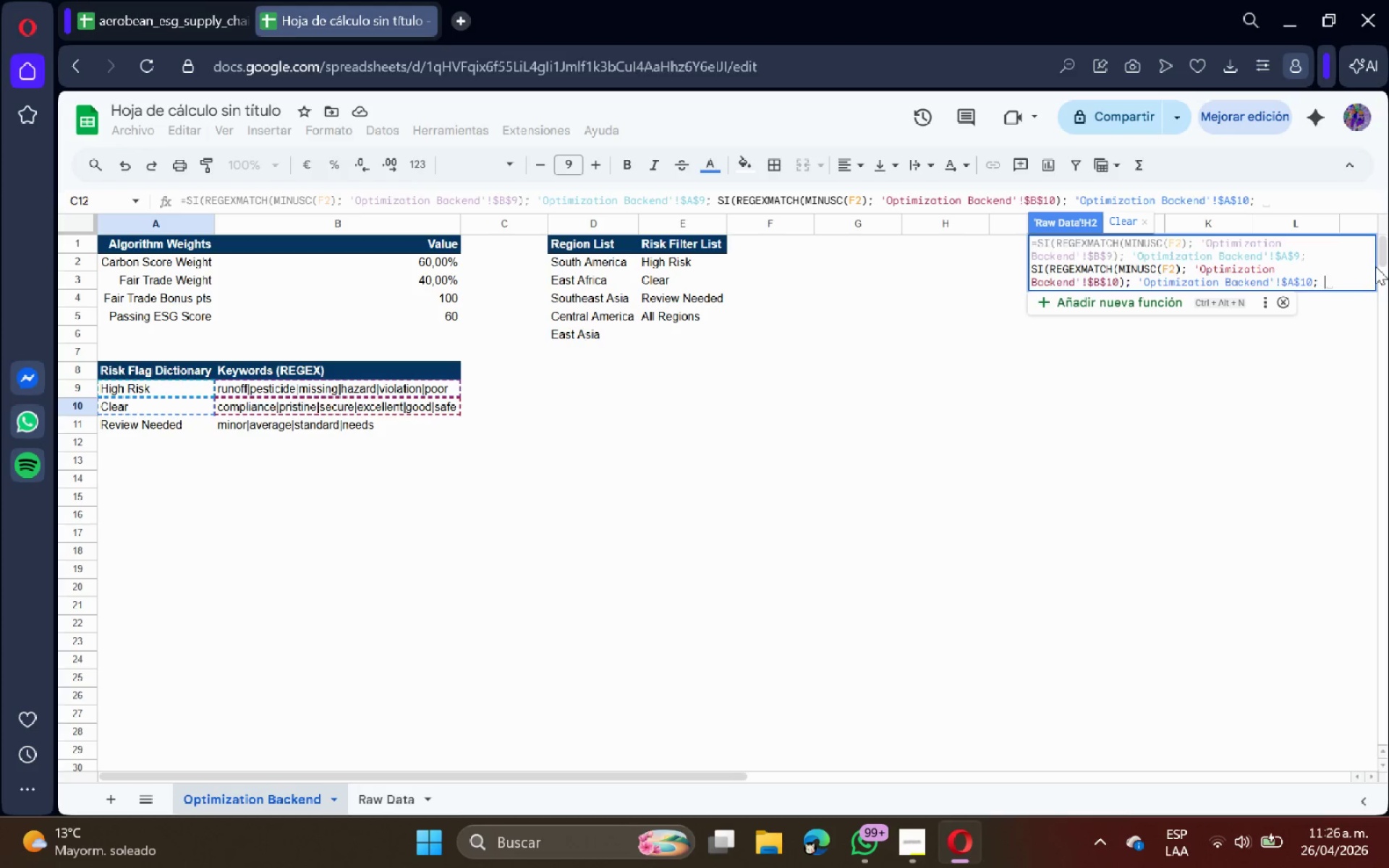 
wait(13.55)
 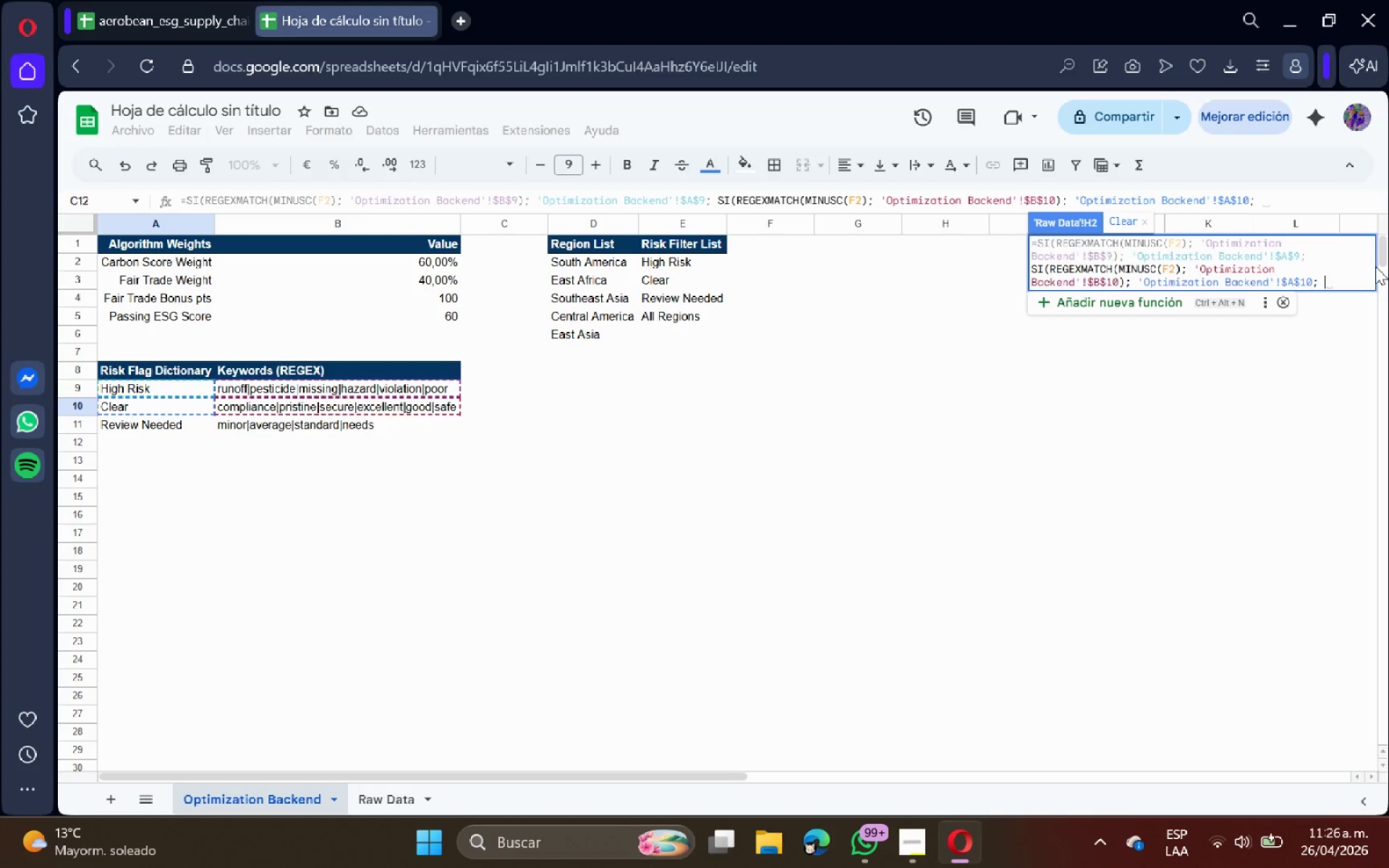 
left_click([143, 424])
 